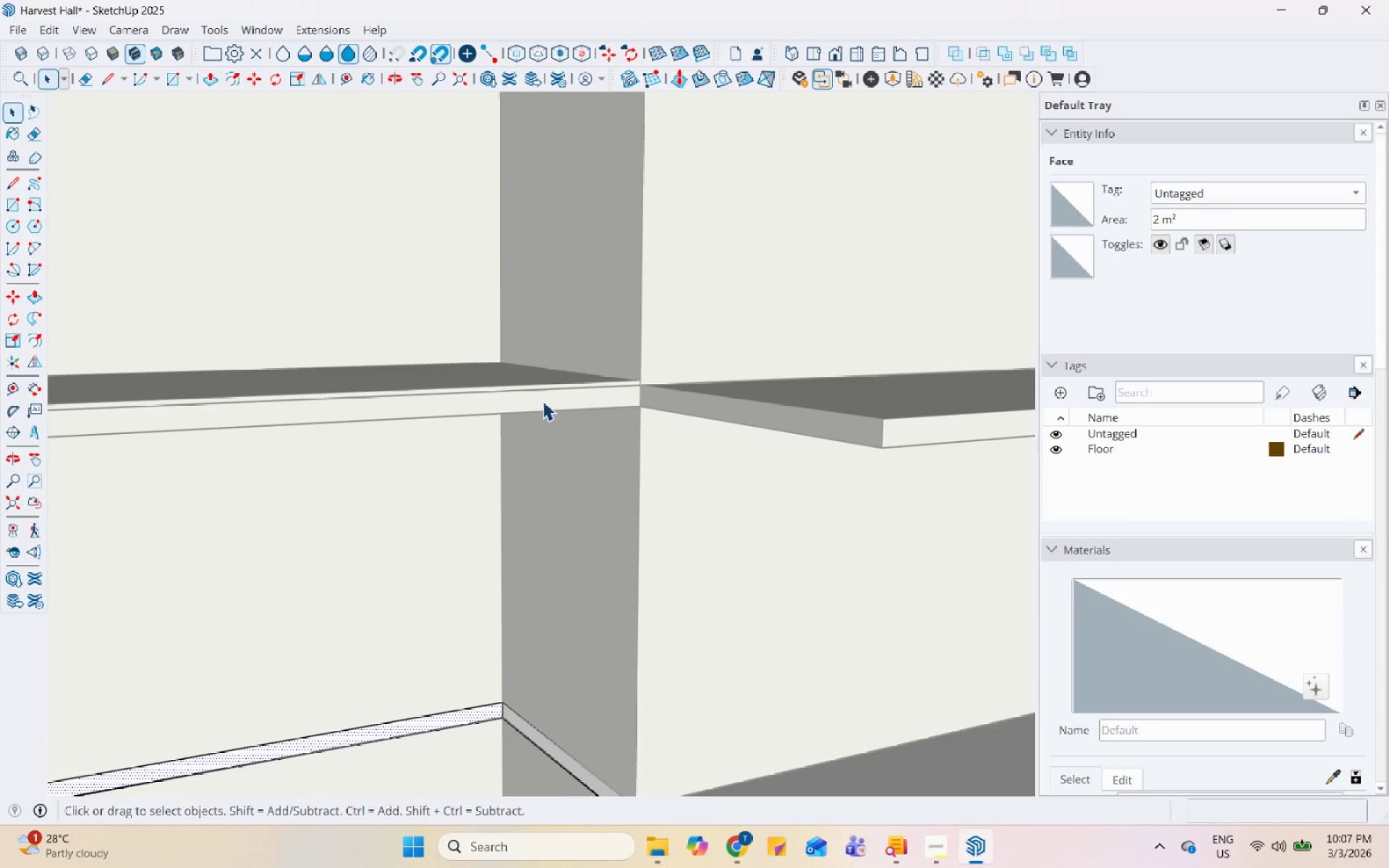 
triple_click([564, 399])
 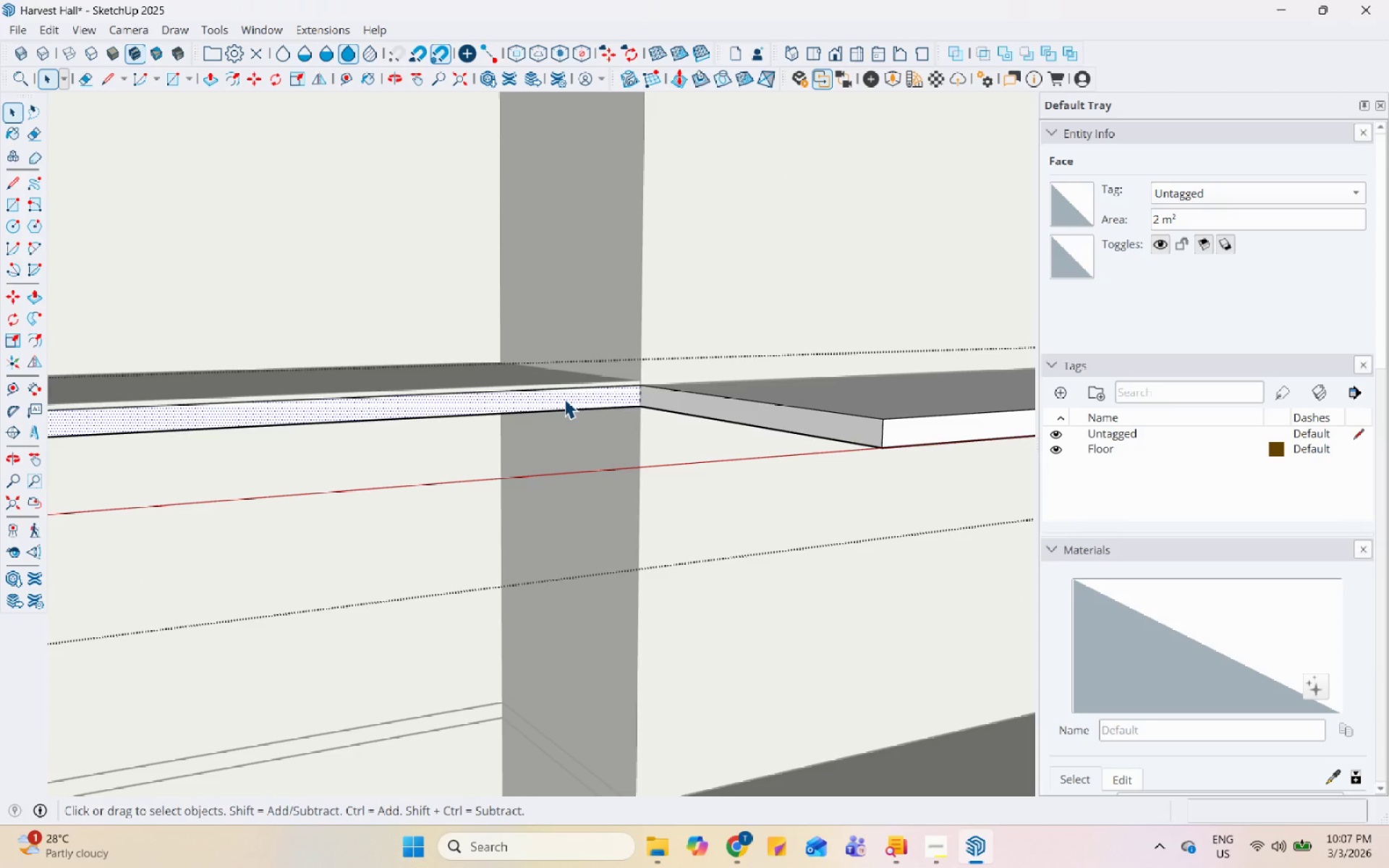 
key(P)
 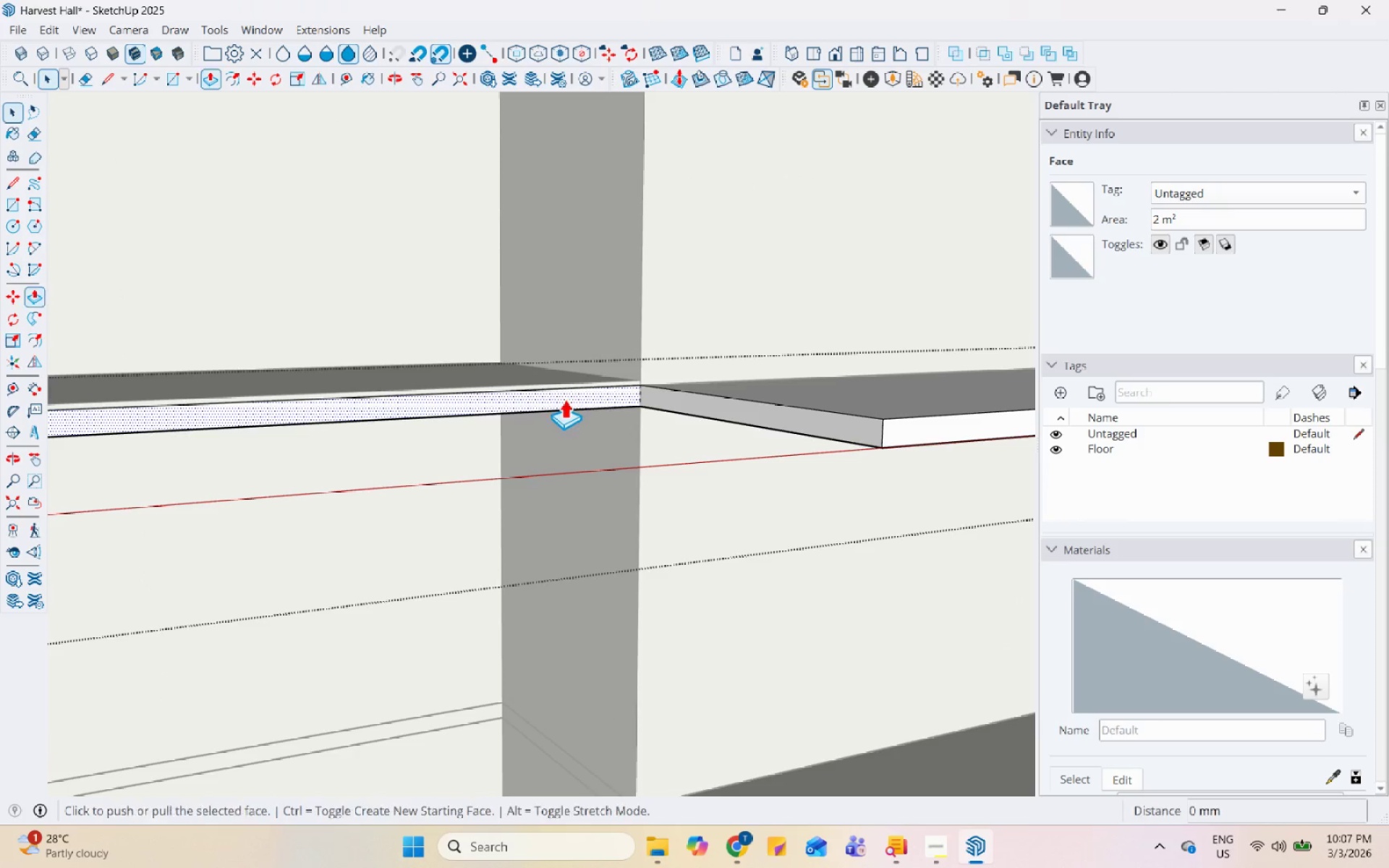 
left_click([564, 399])
 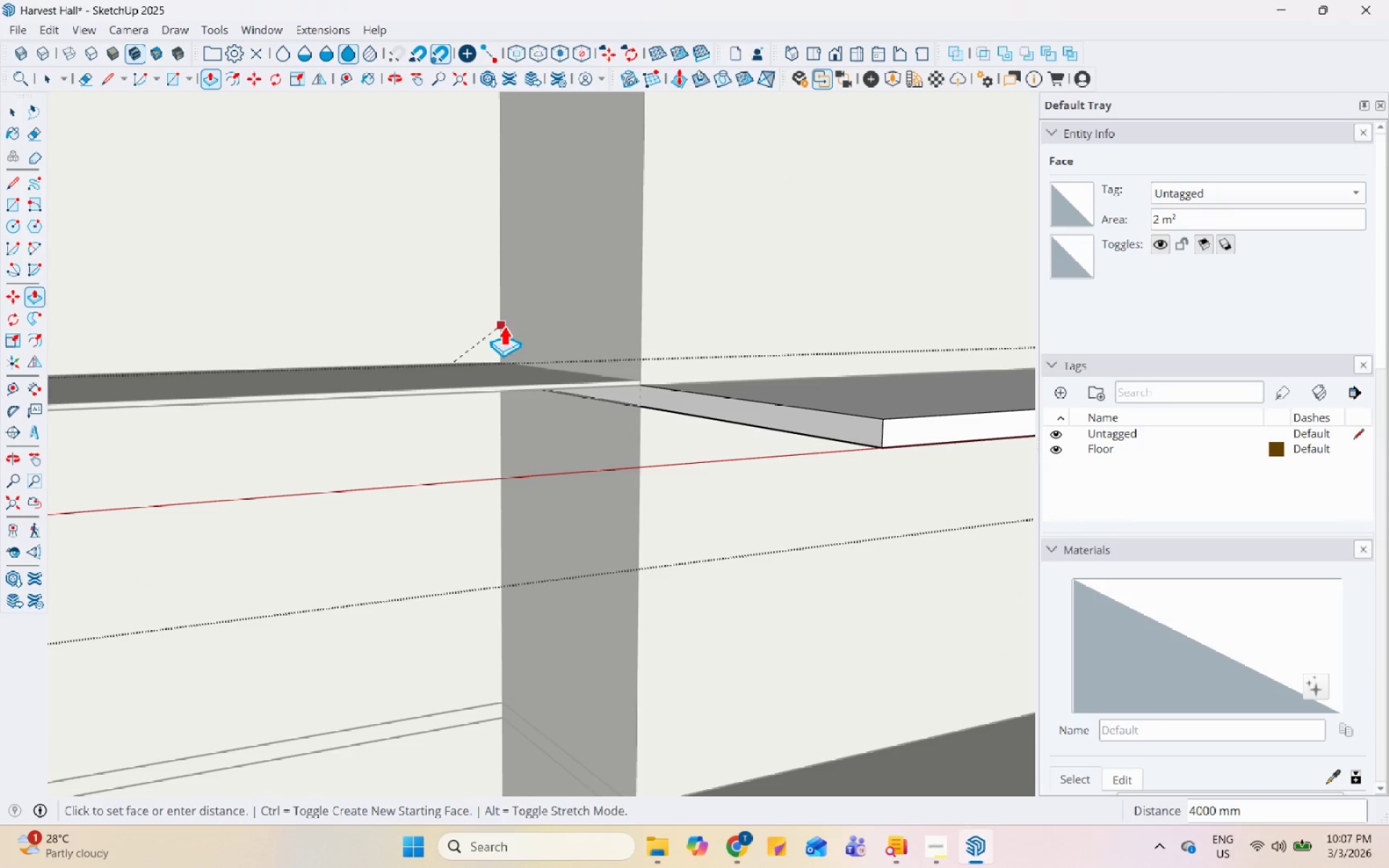 
left_click([502, 320])
 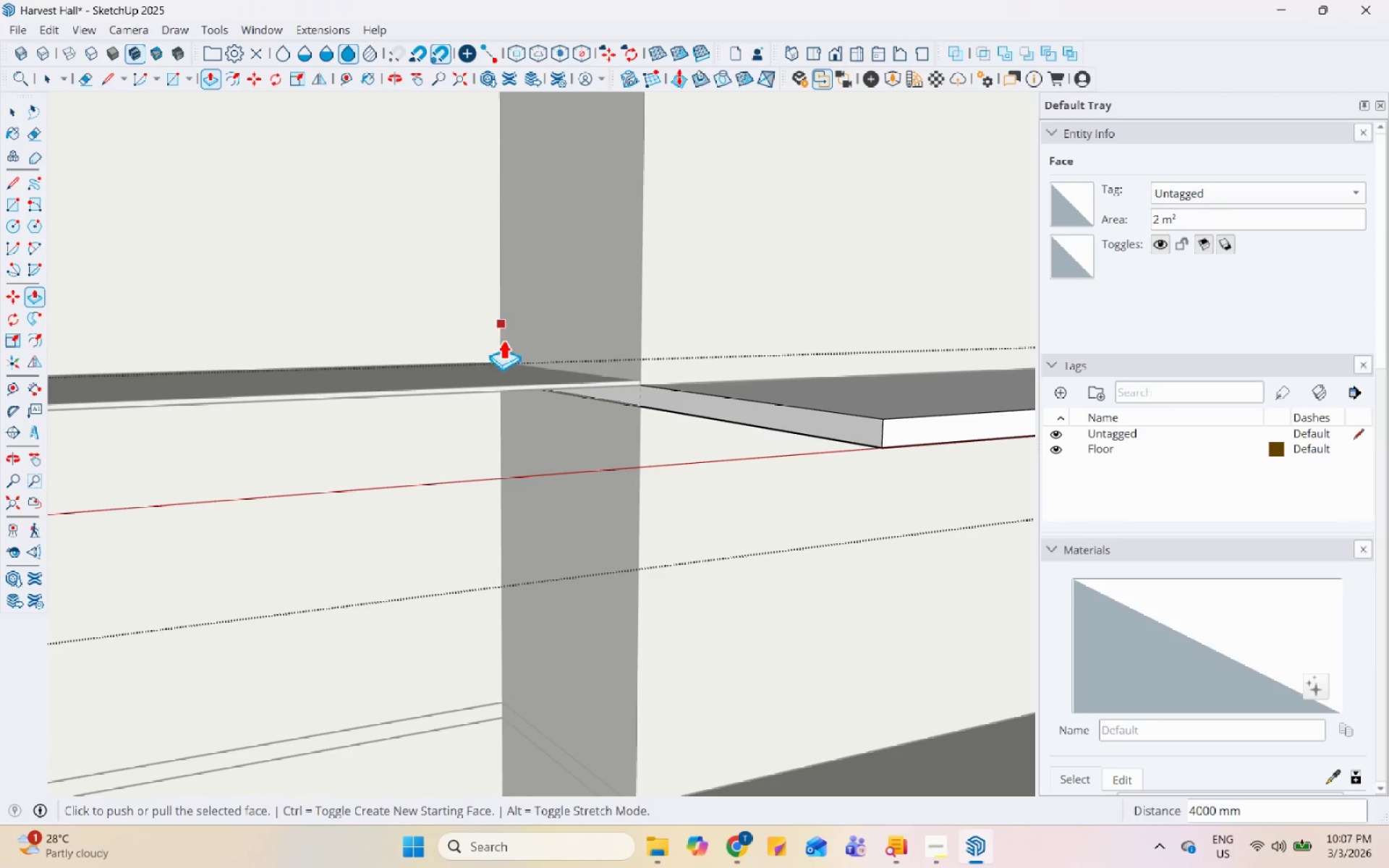 
key(Space)
 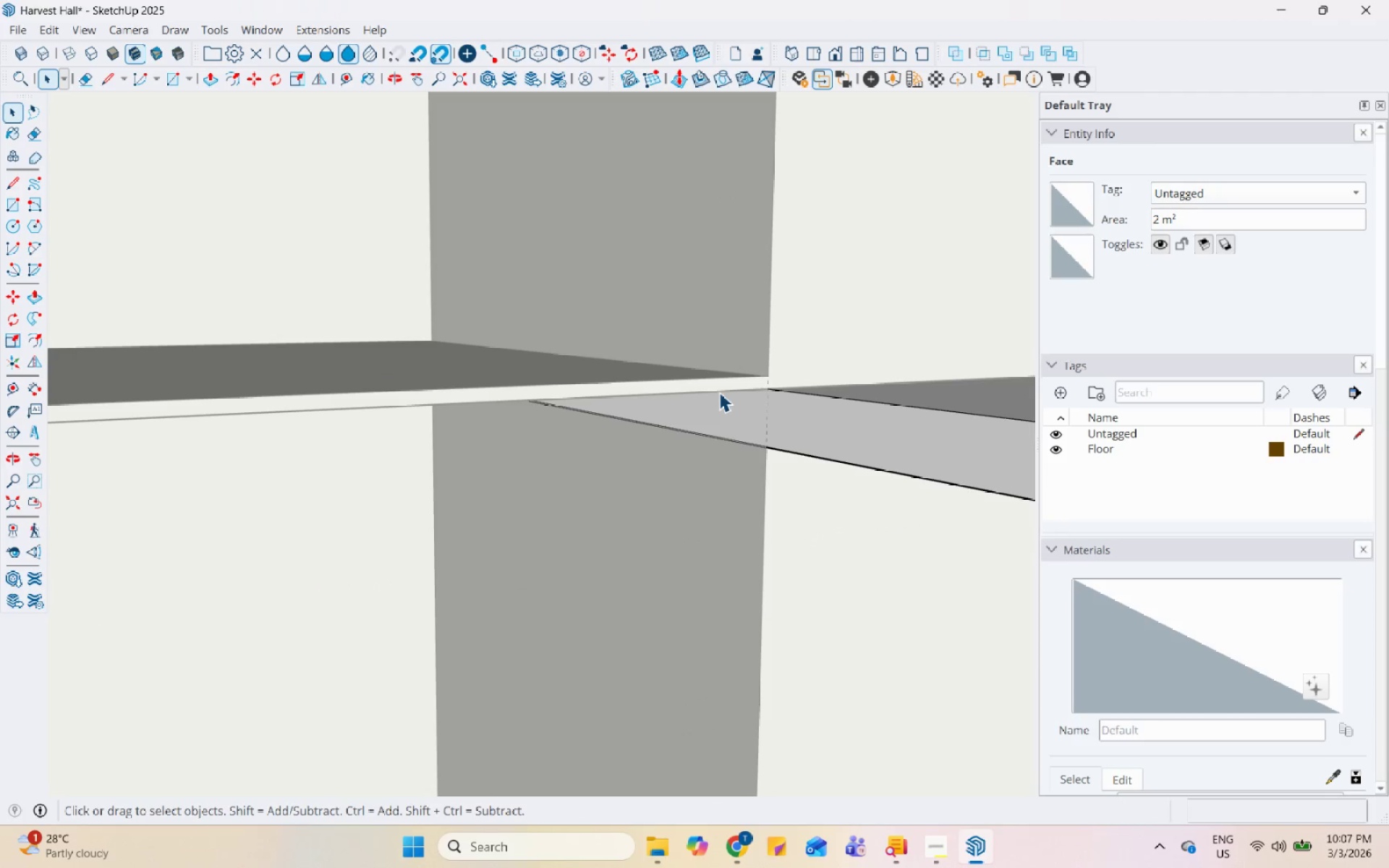 
left_click([721, 384])
 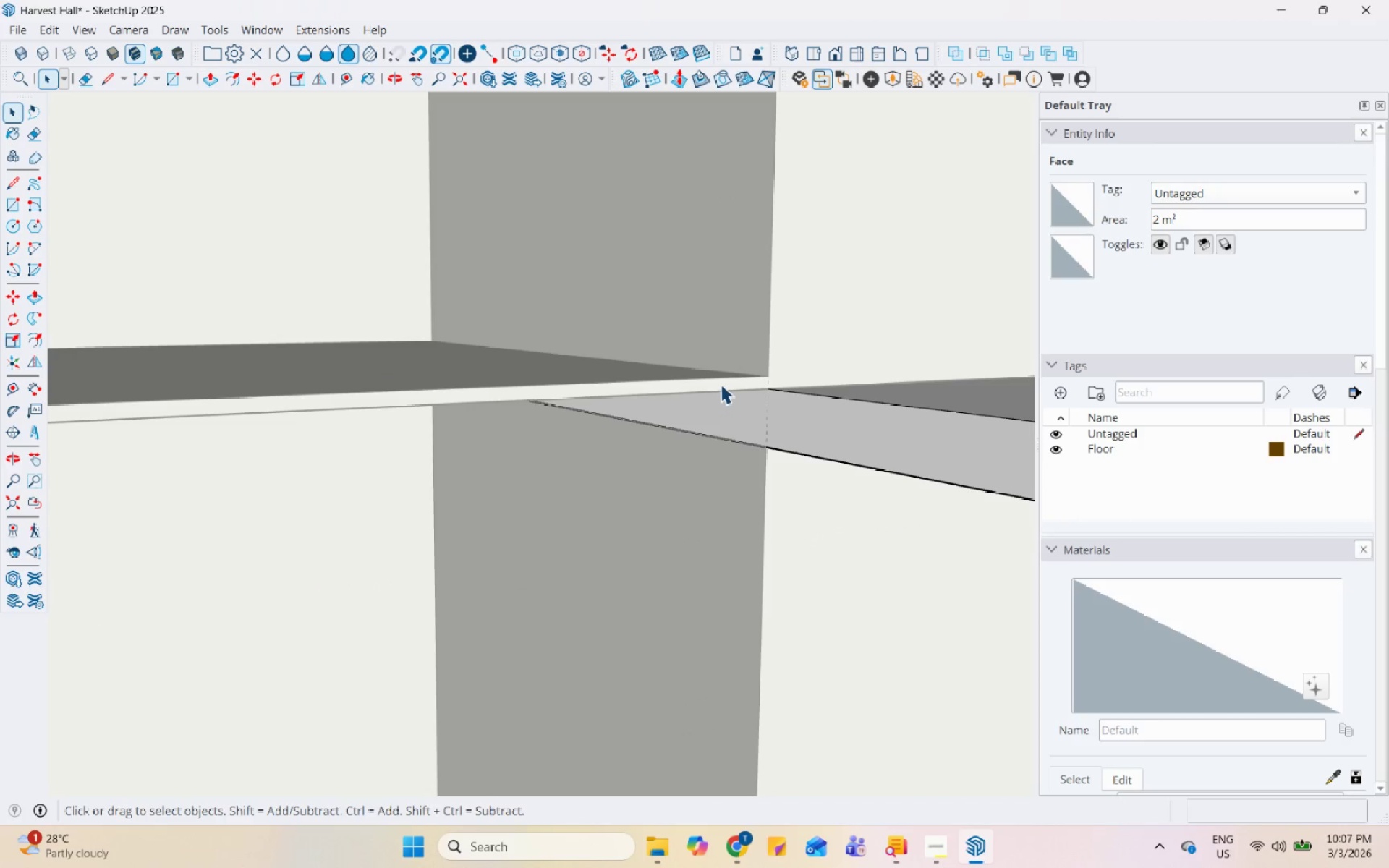 
scroll: coordinate [709, 401], scroll_direction: up, amount: 9.0
 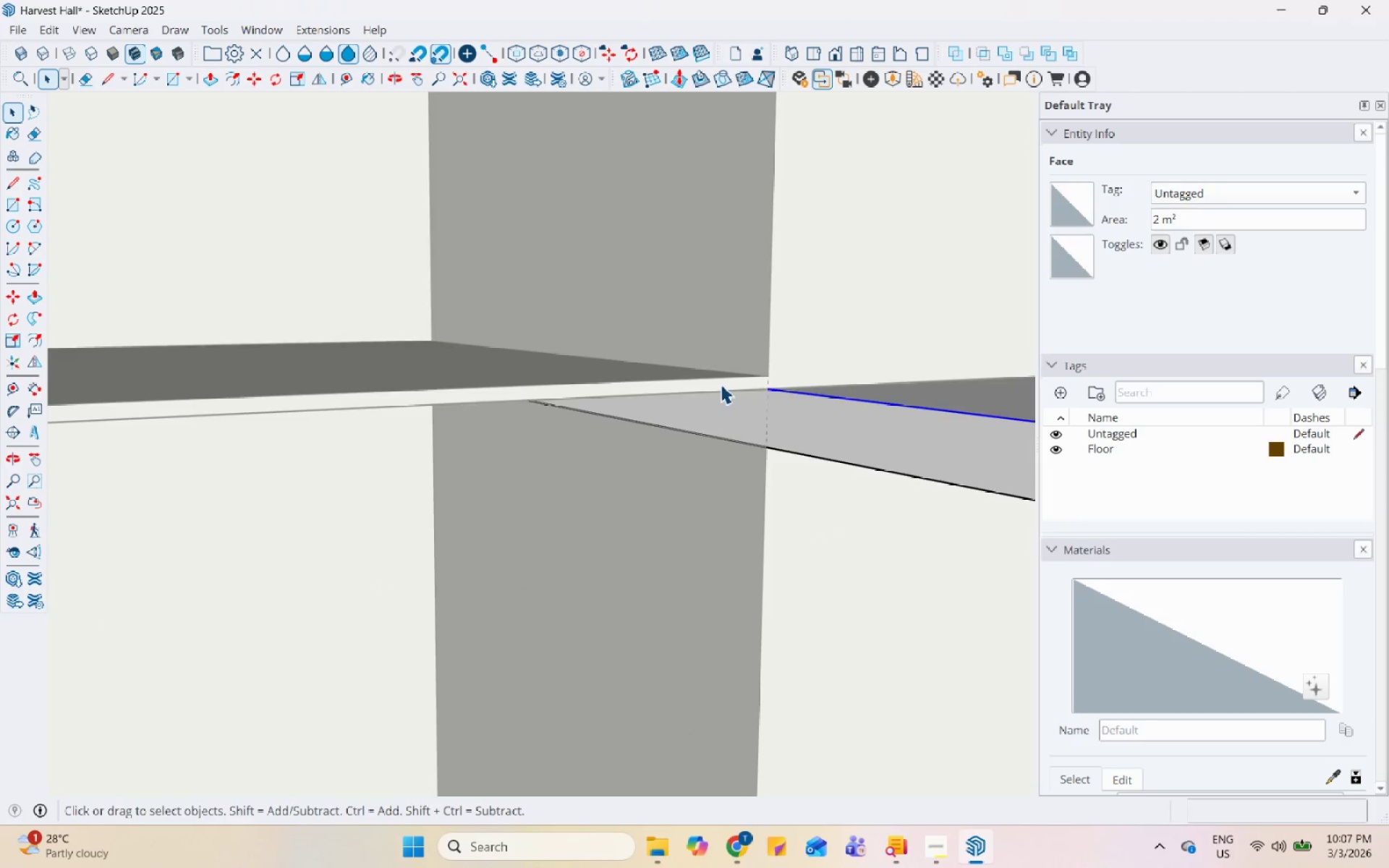 
double_click([721, 384])
 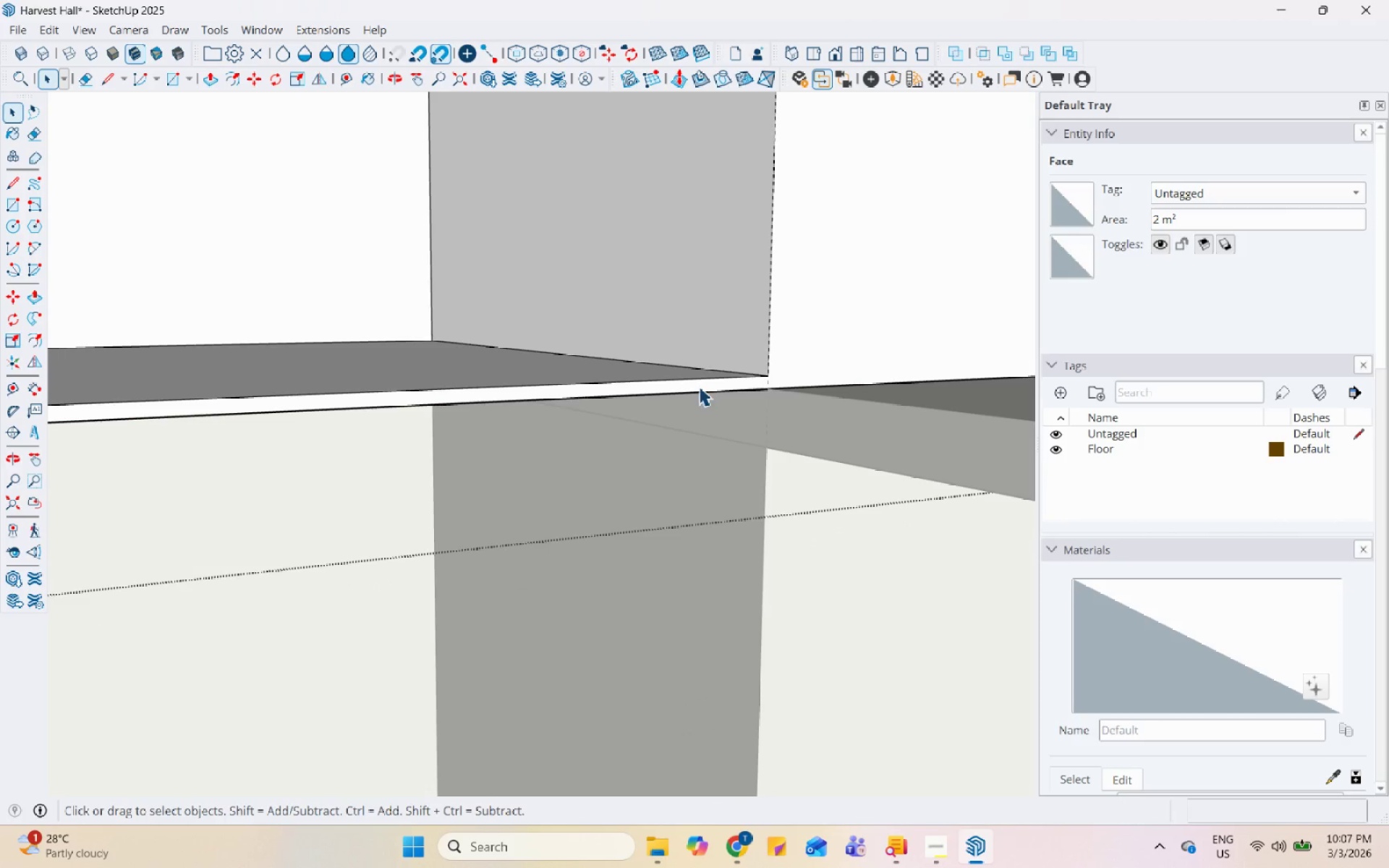 
left_click([544, 368])
 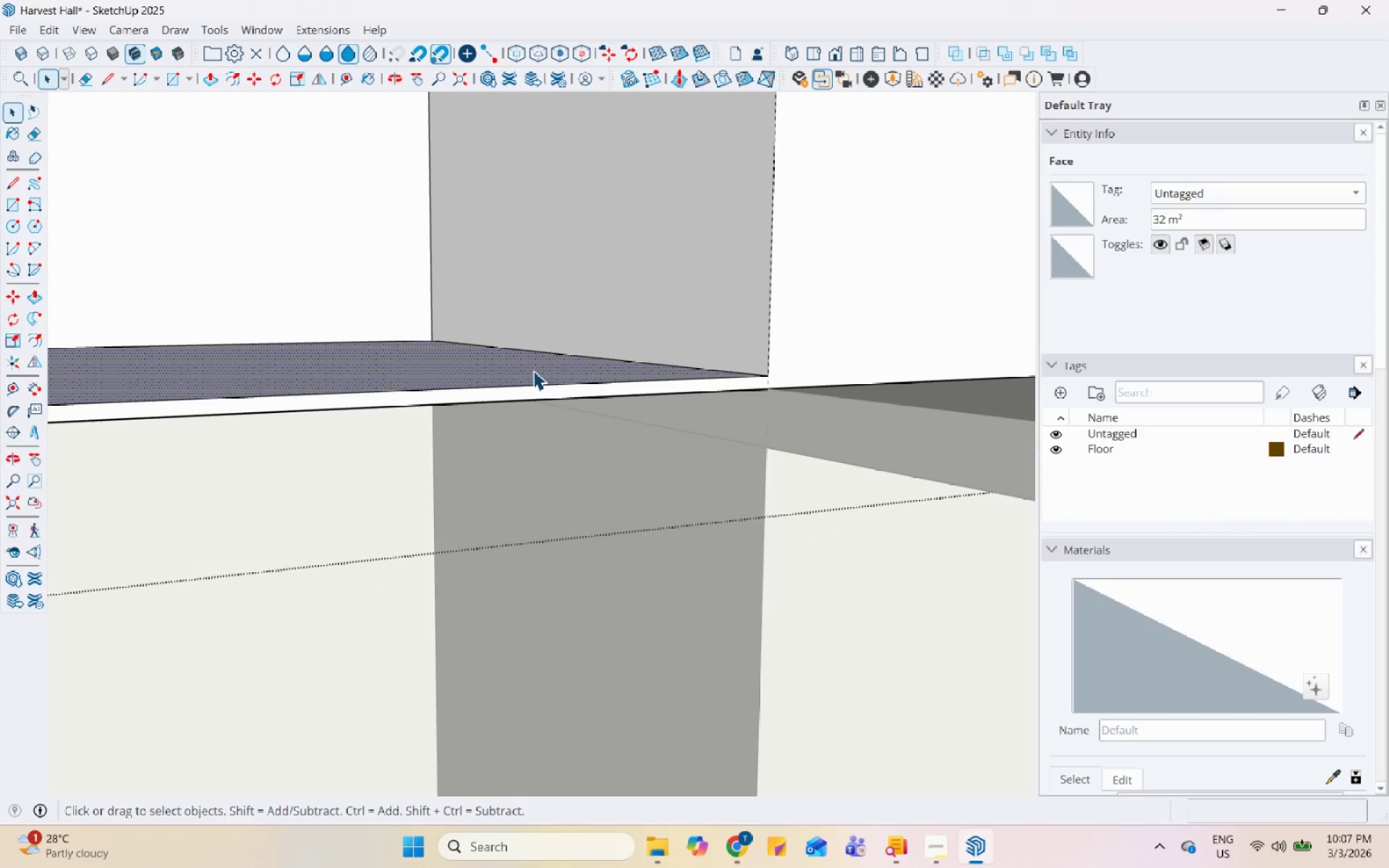 
key(P)
 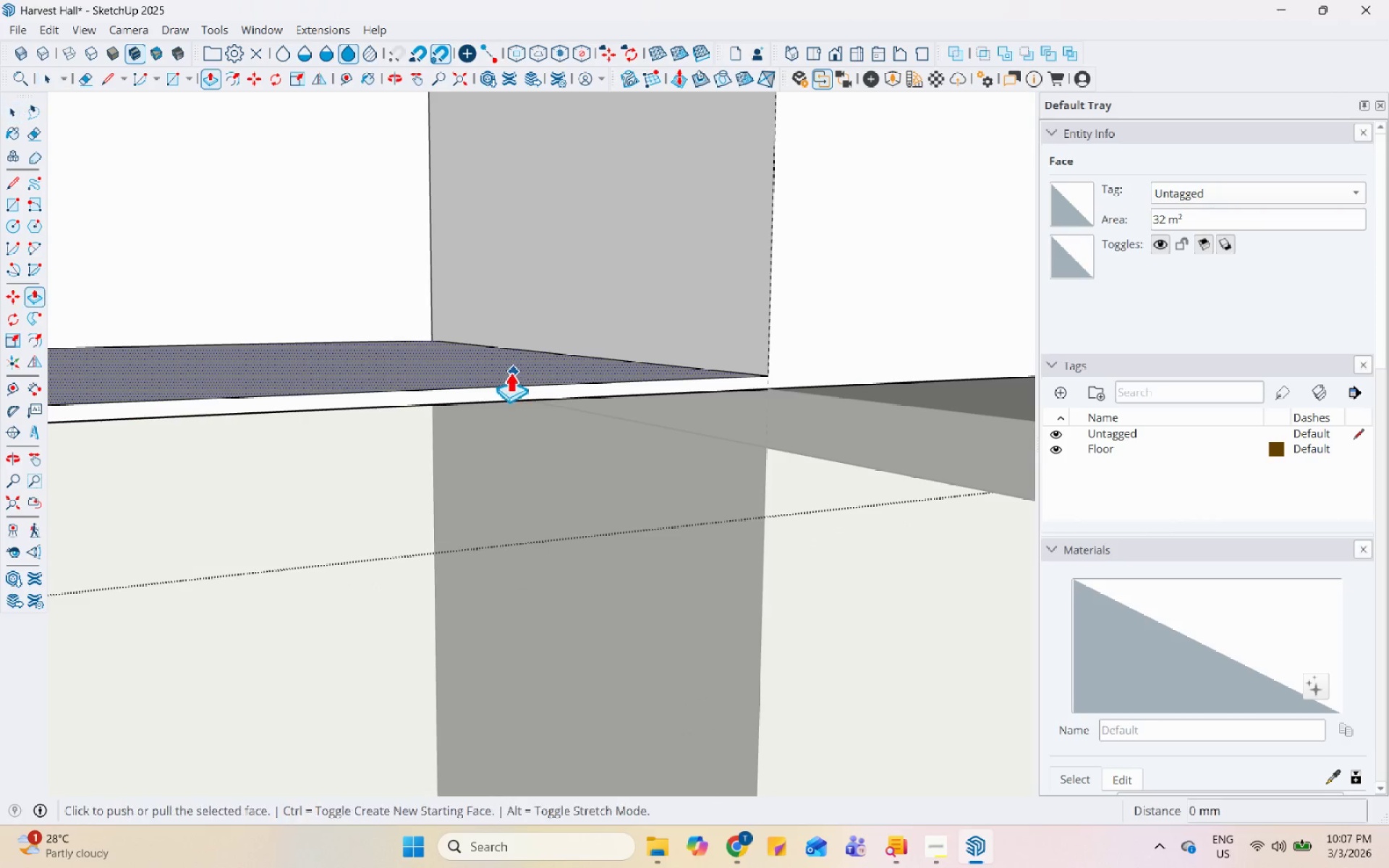 
left_click([503, 371])
 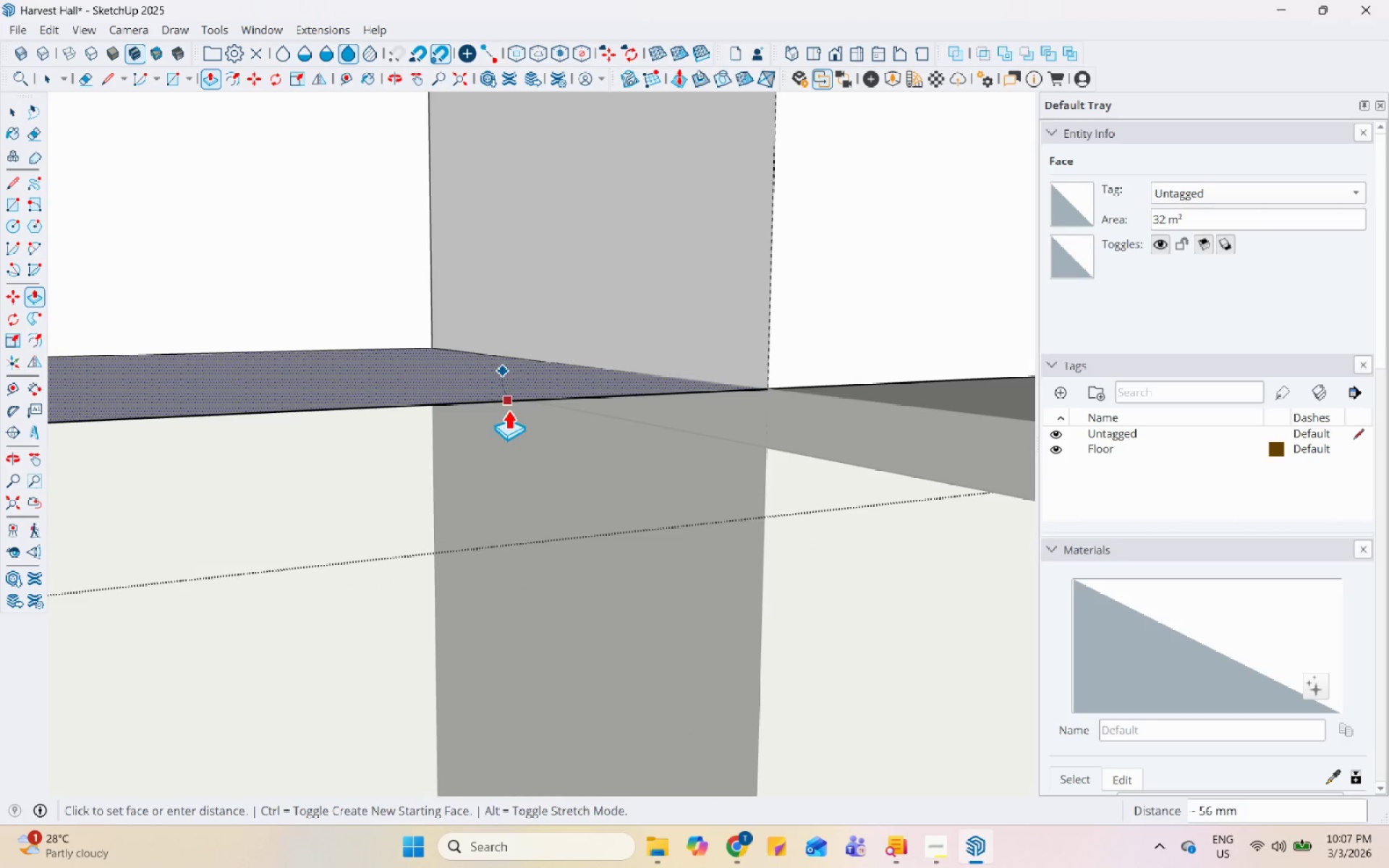 
left_click_drag(start_coordinate=[509, 463], to_coordinate=[514, 477])
 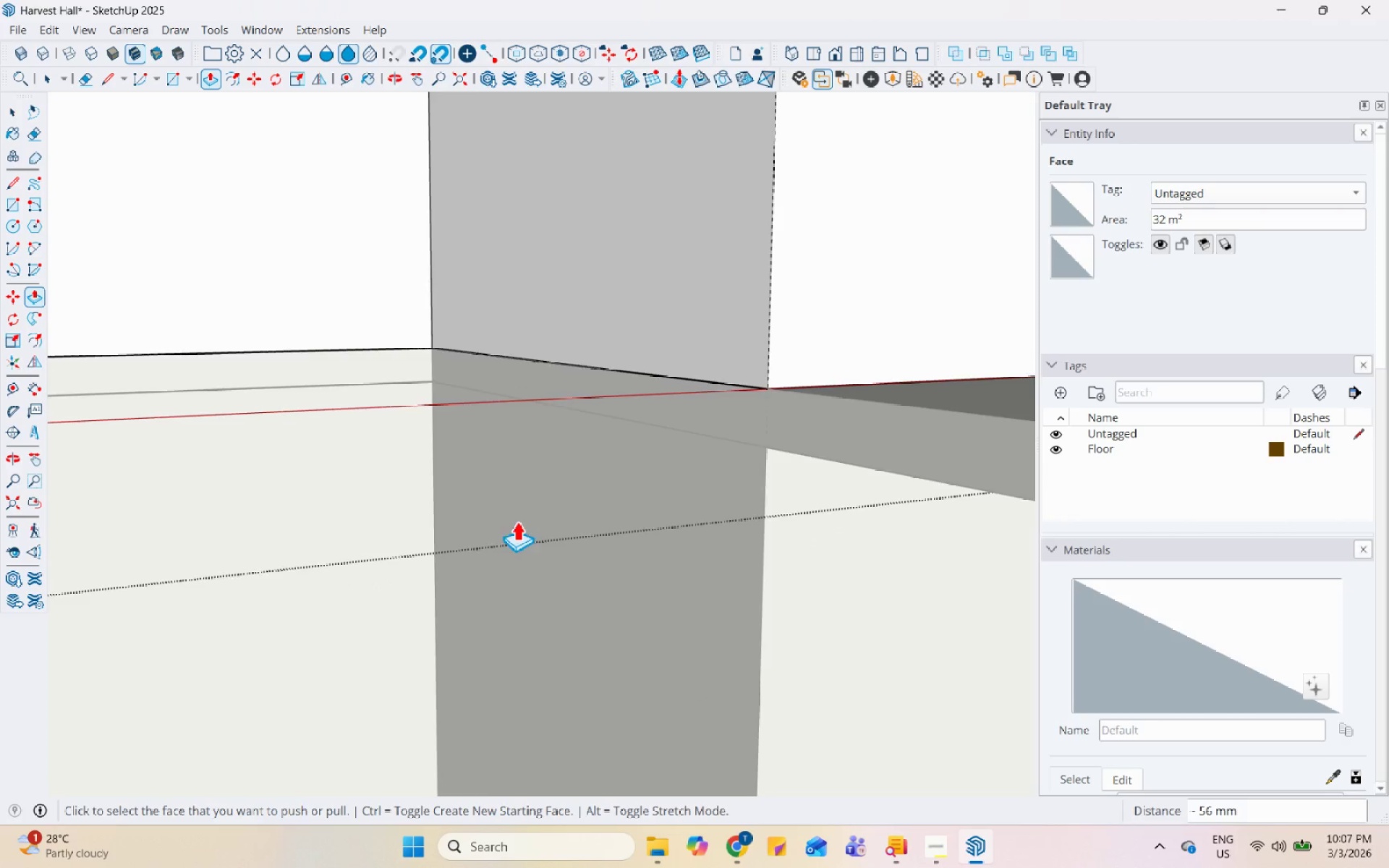 
key(Space)
 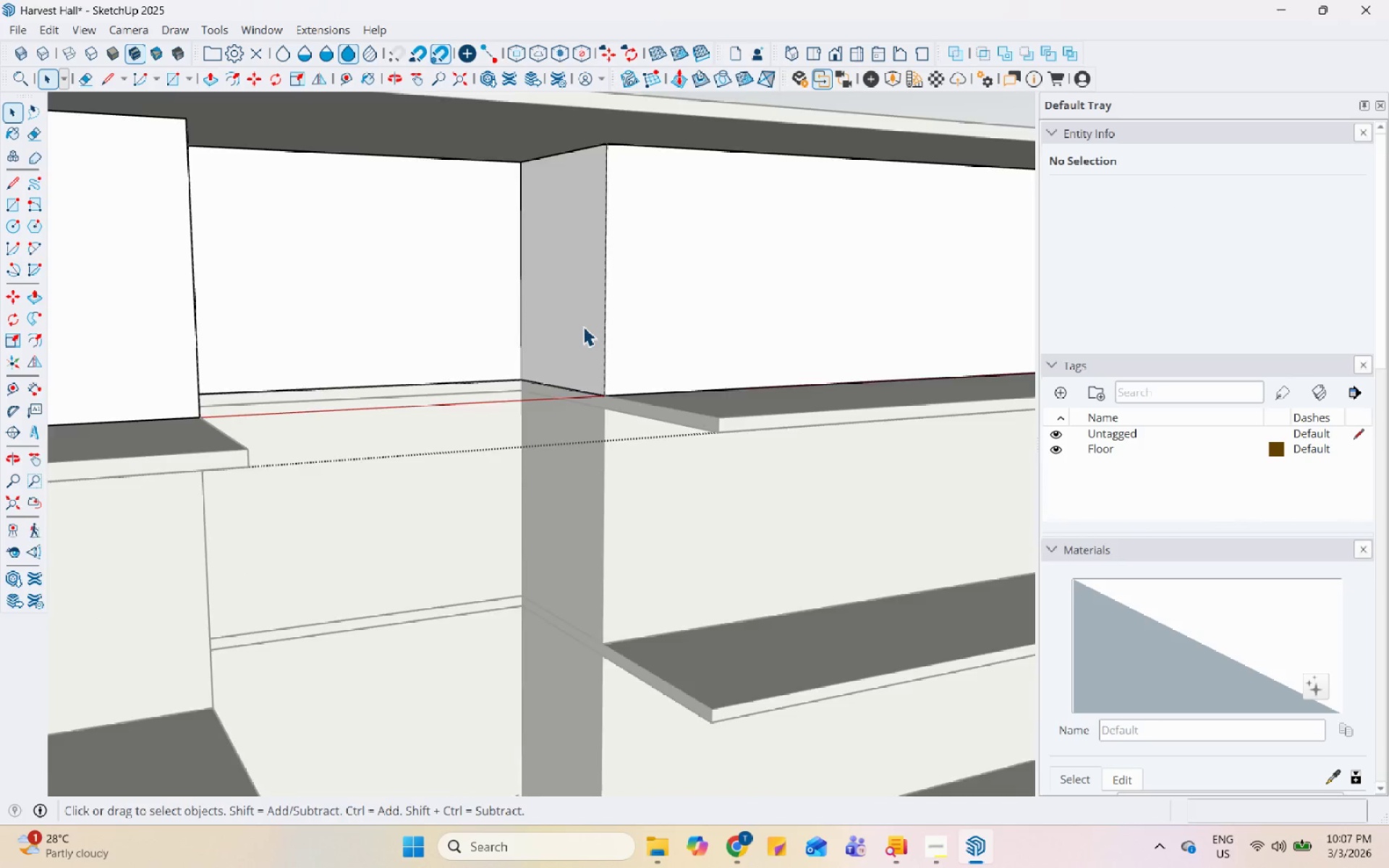 
key(Escape)
 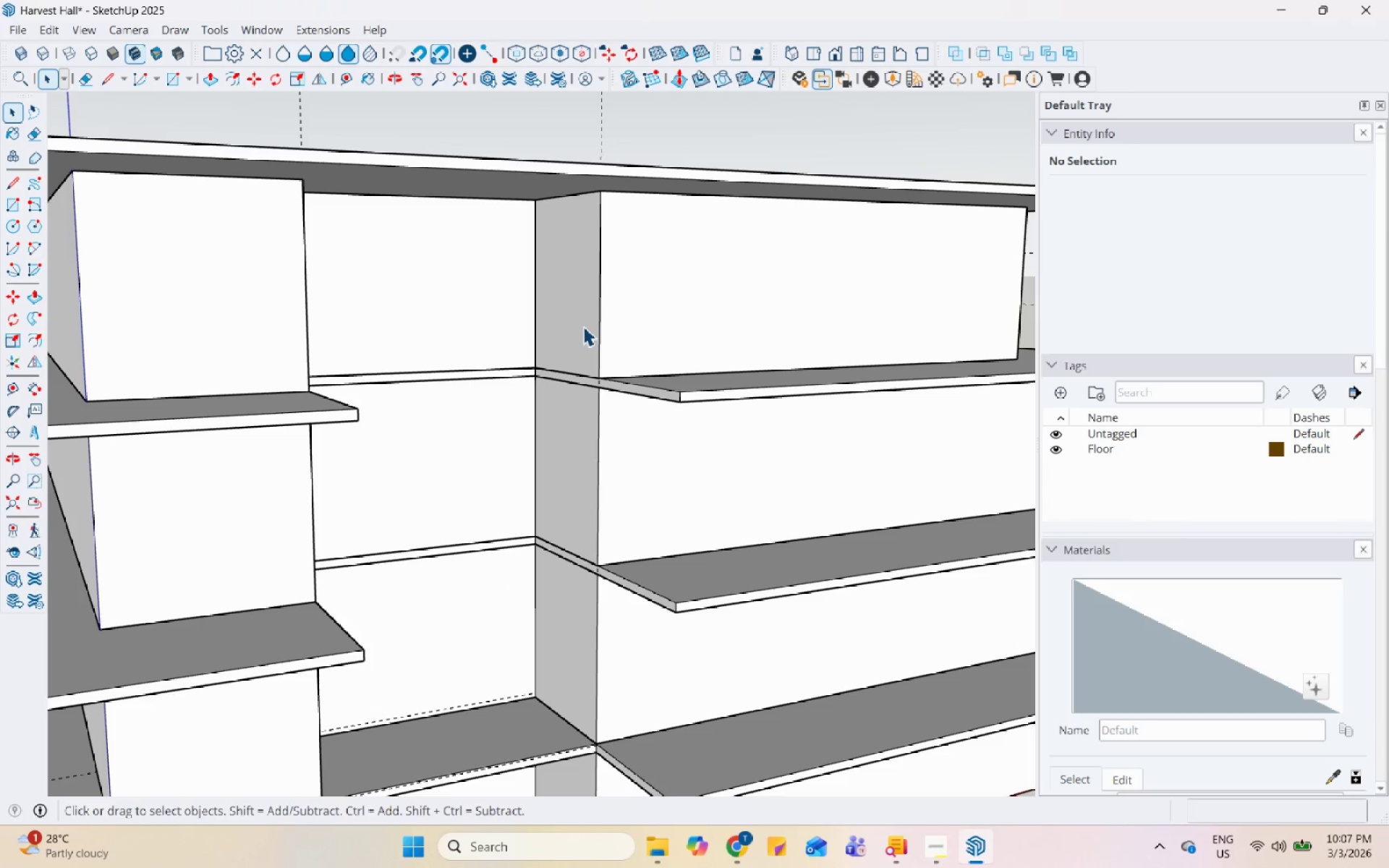 
key(Escape)
 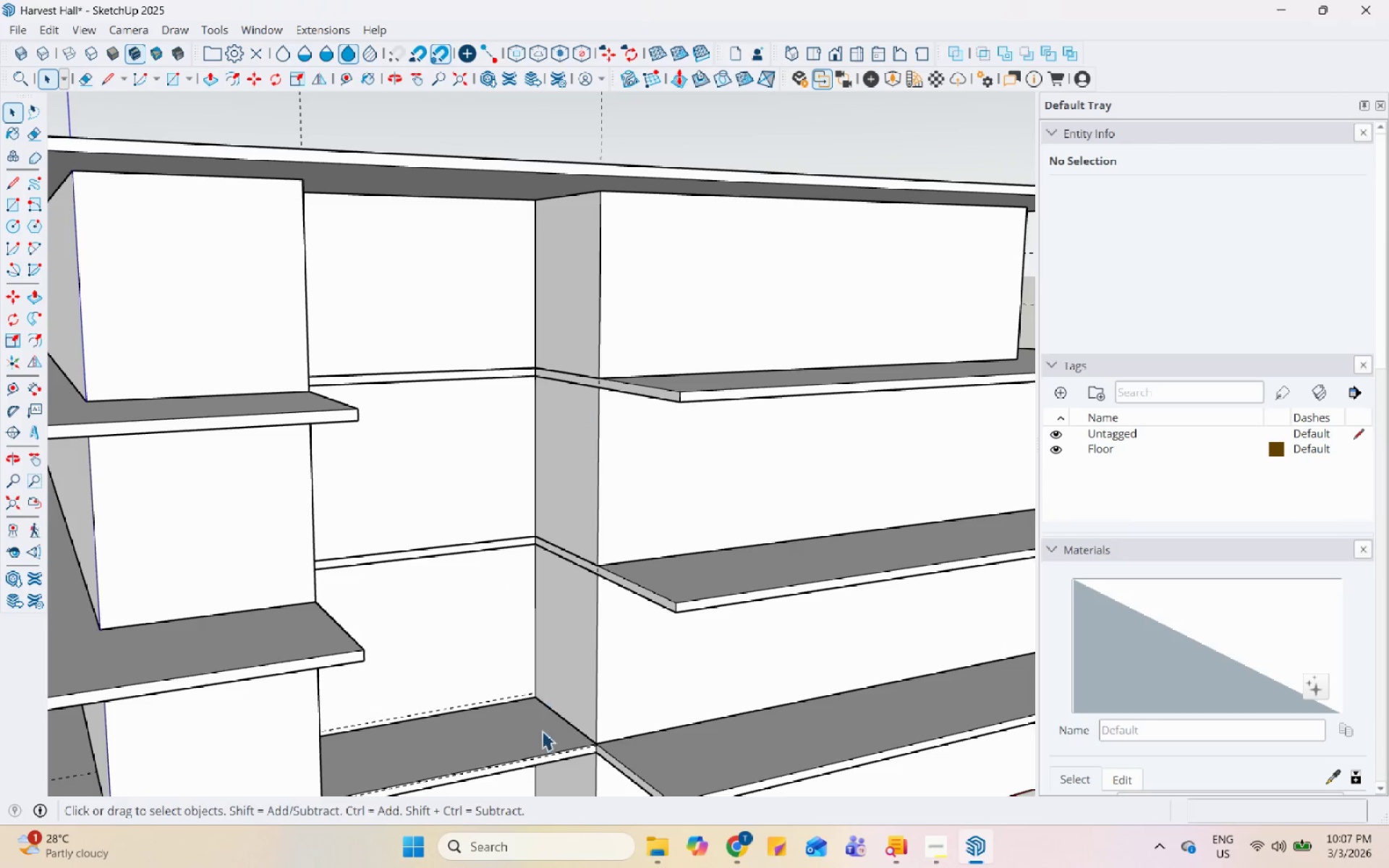 
scroll: coordinate [583, 326], scroll_direction: down, amount: 17.0
 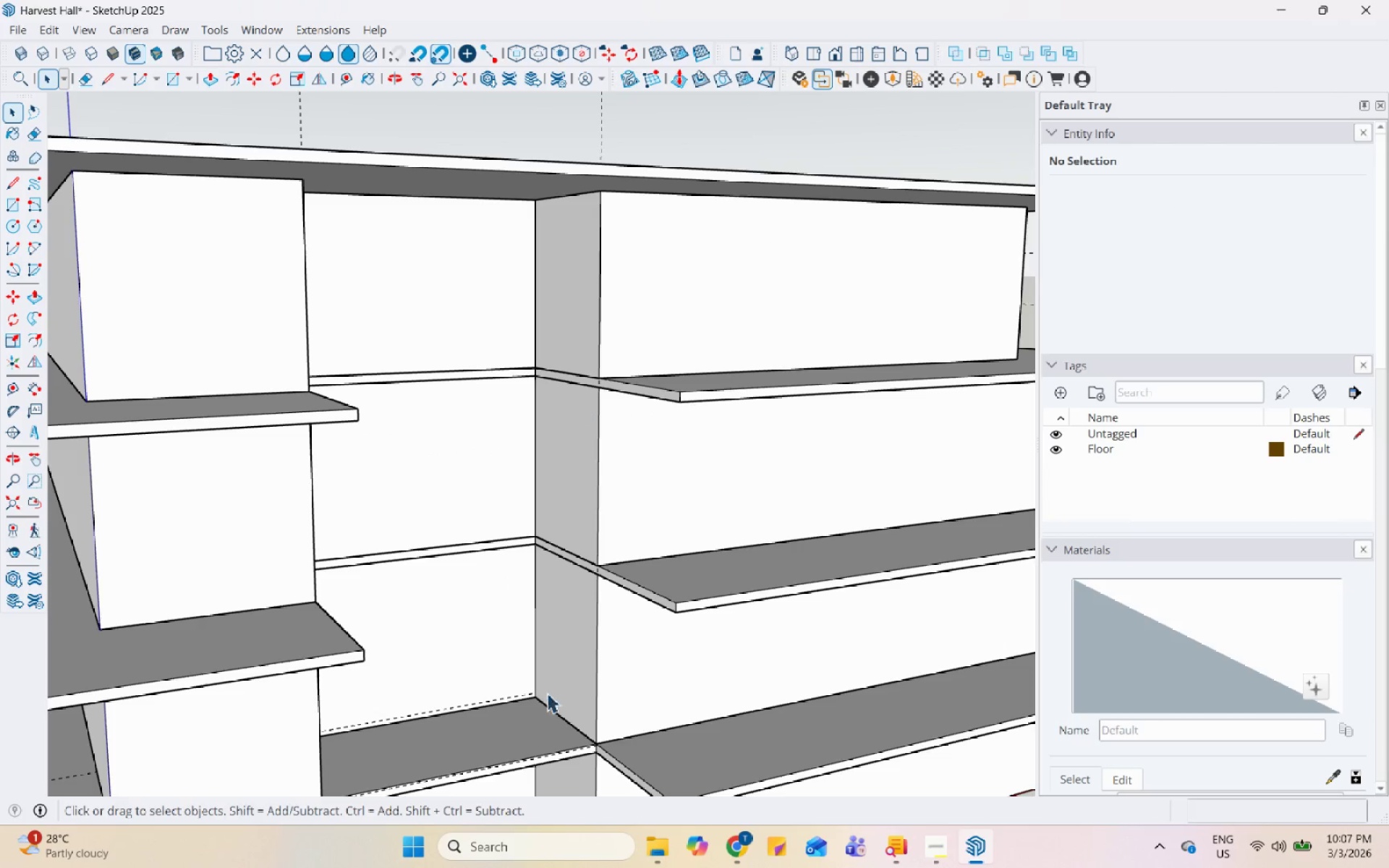 
left_click([633, 694])
 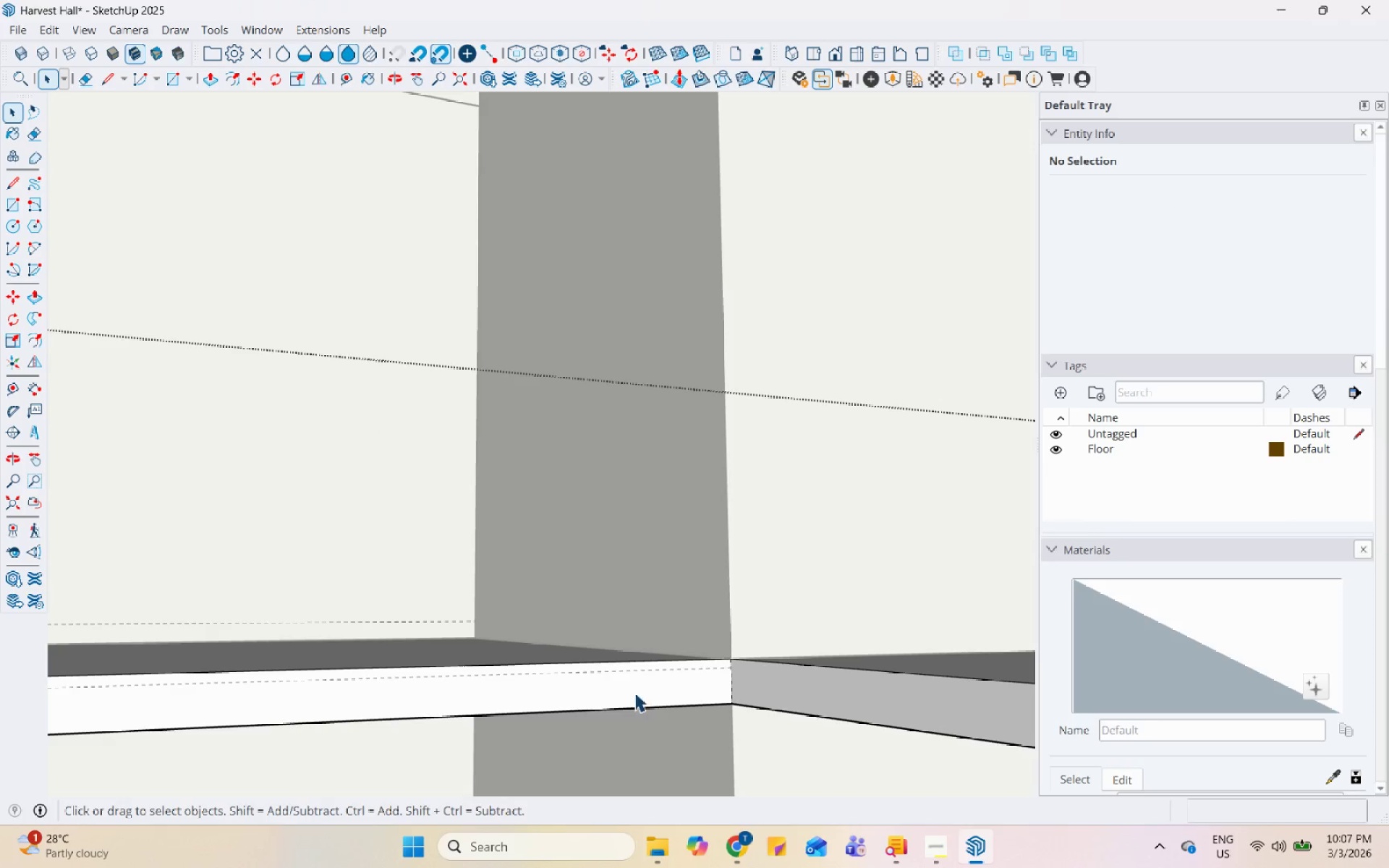 
scroll: coordinate [585, 736], scroll_direction: up, amount: 19.0
 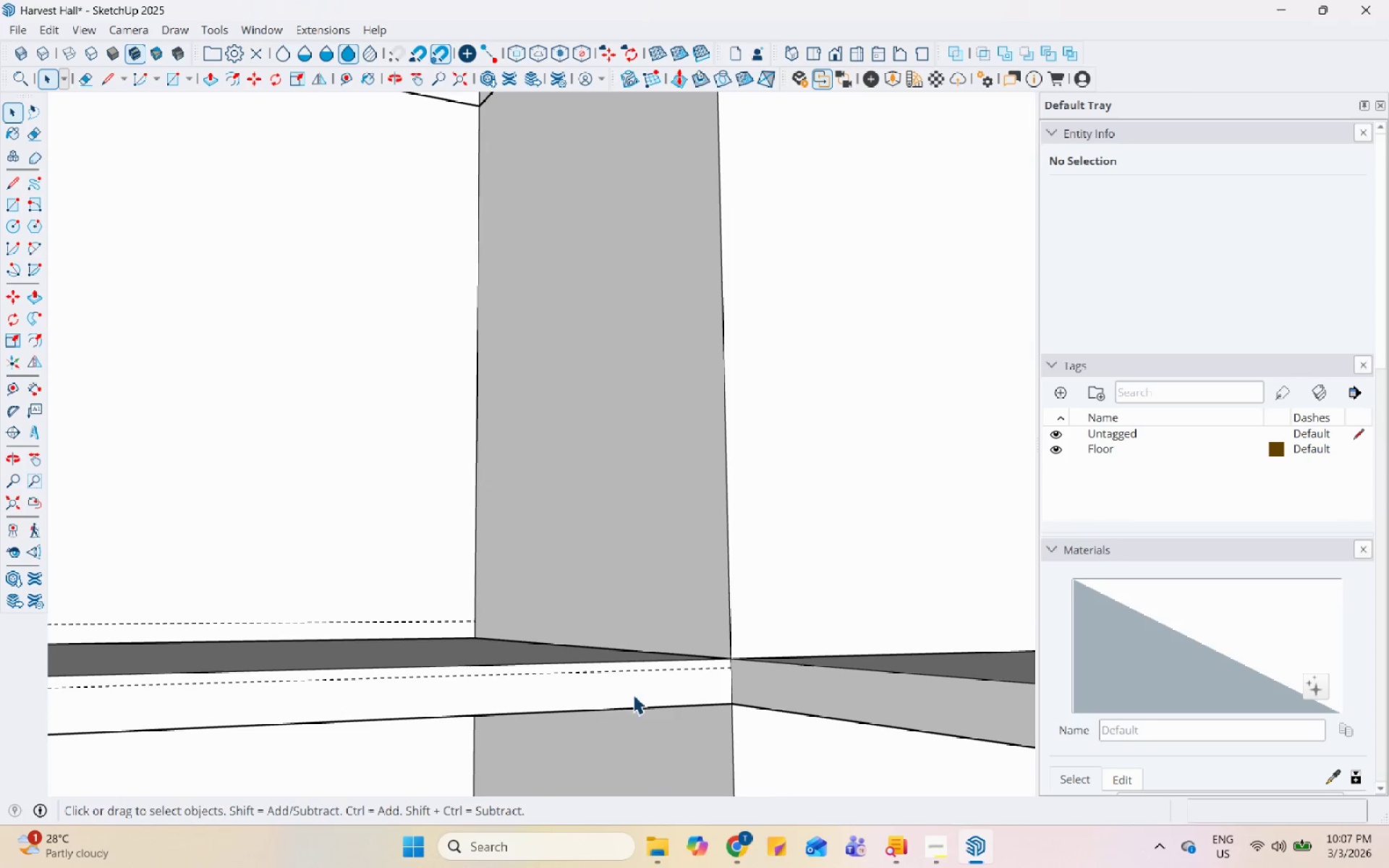 
triple_click([645, 683])
 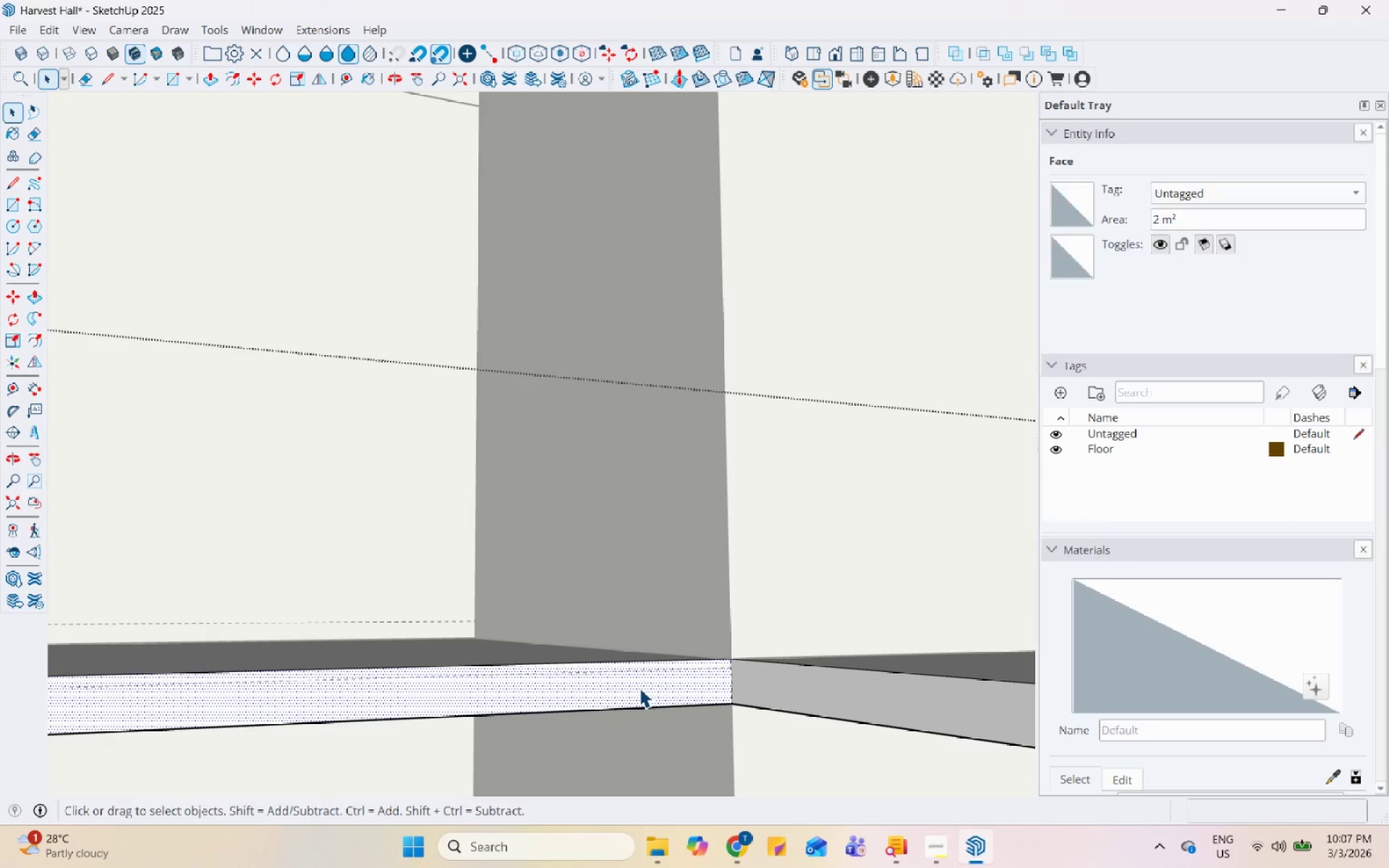 
key(P)
 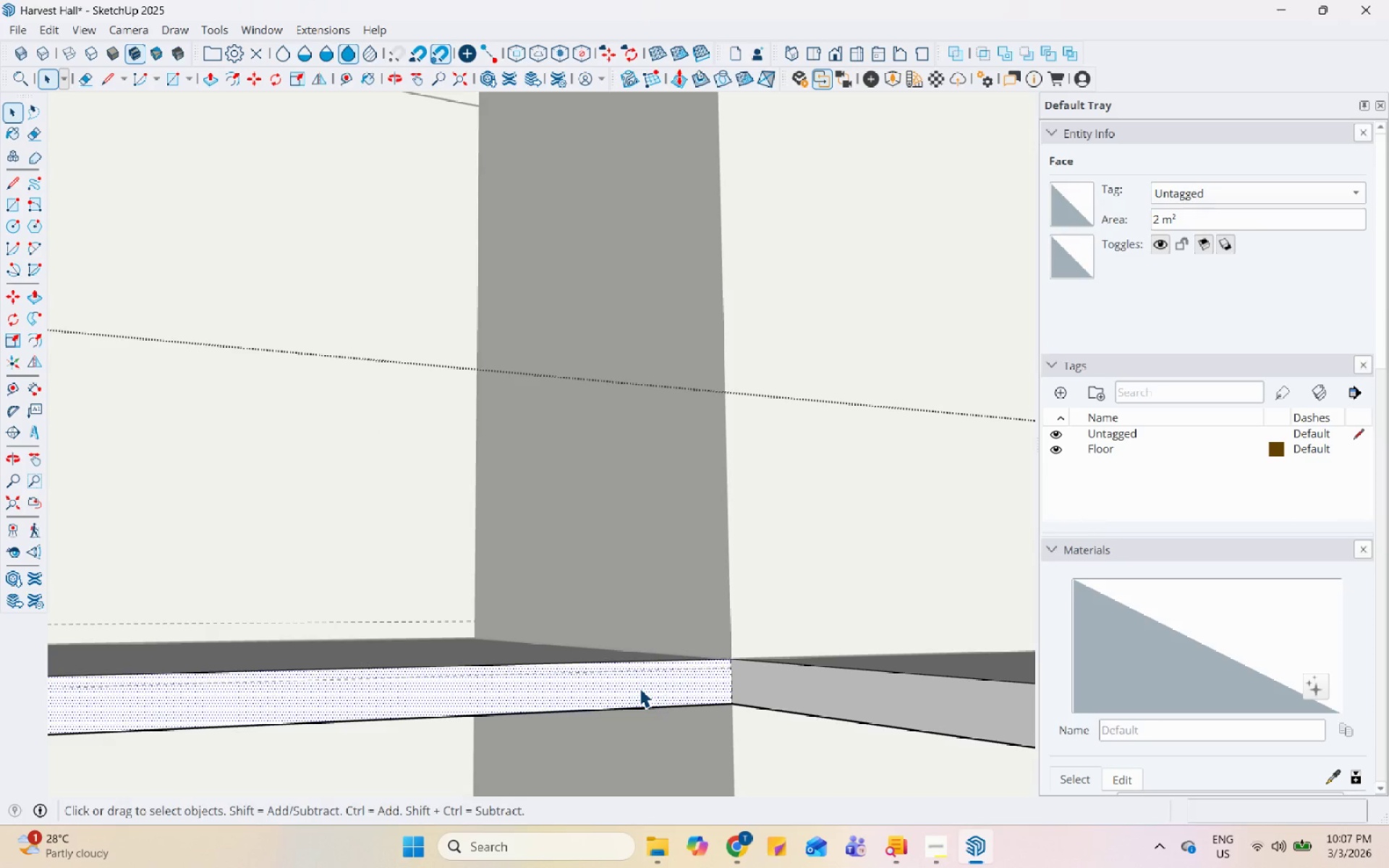 
left_click([640, 688])
 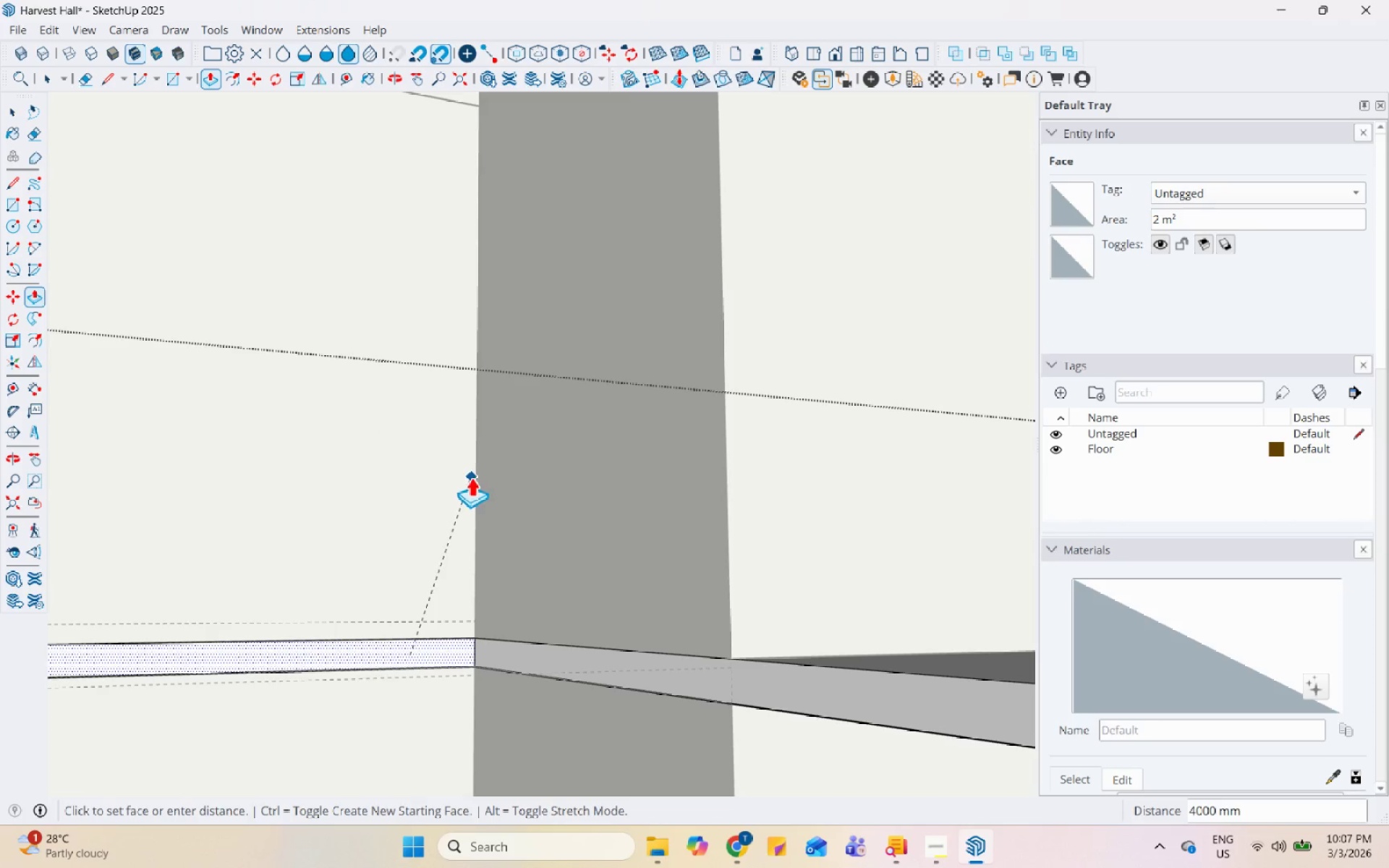 
key(Space)
 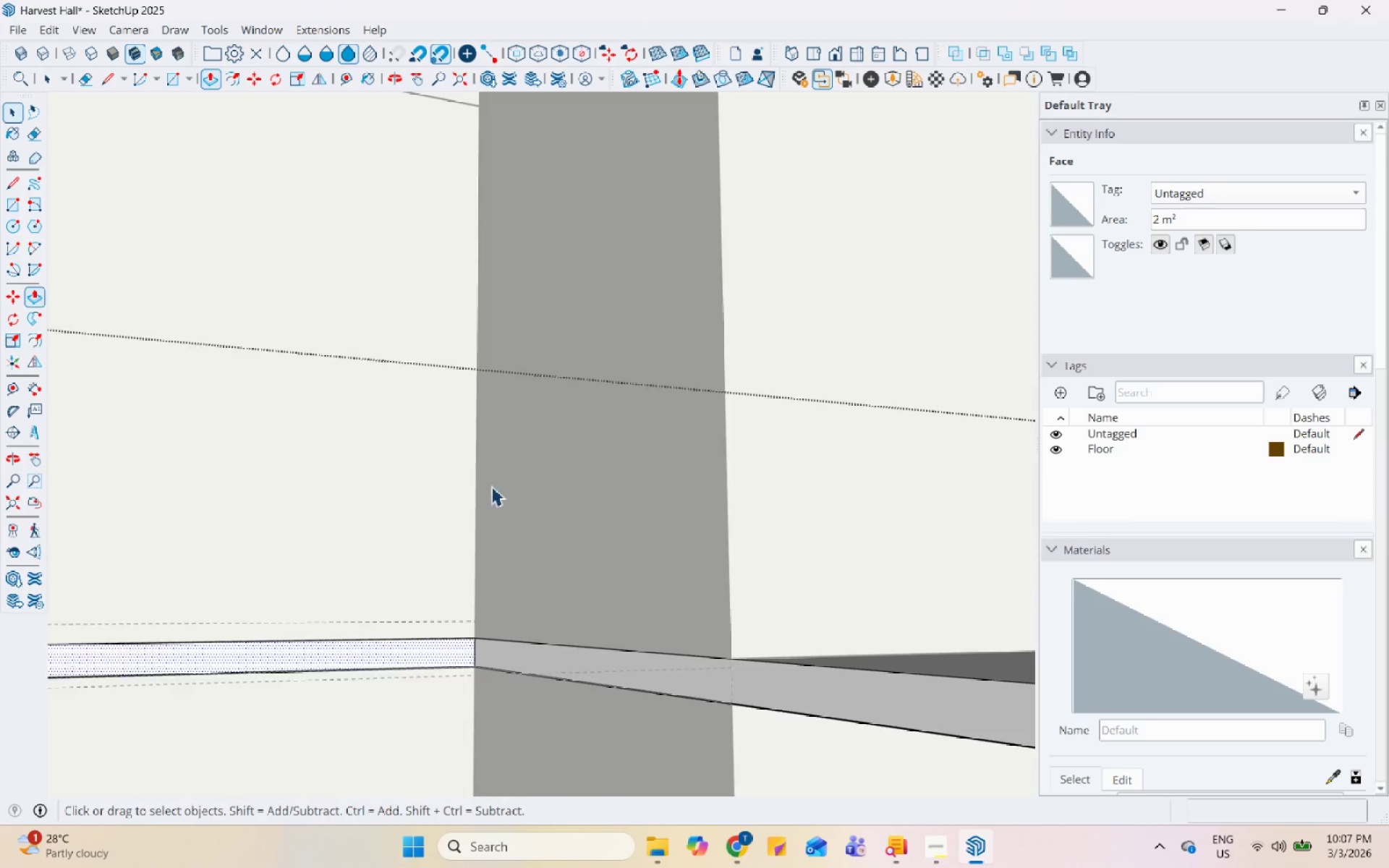 
key(Escape)
 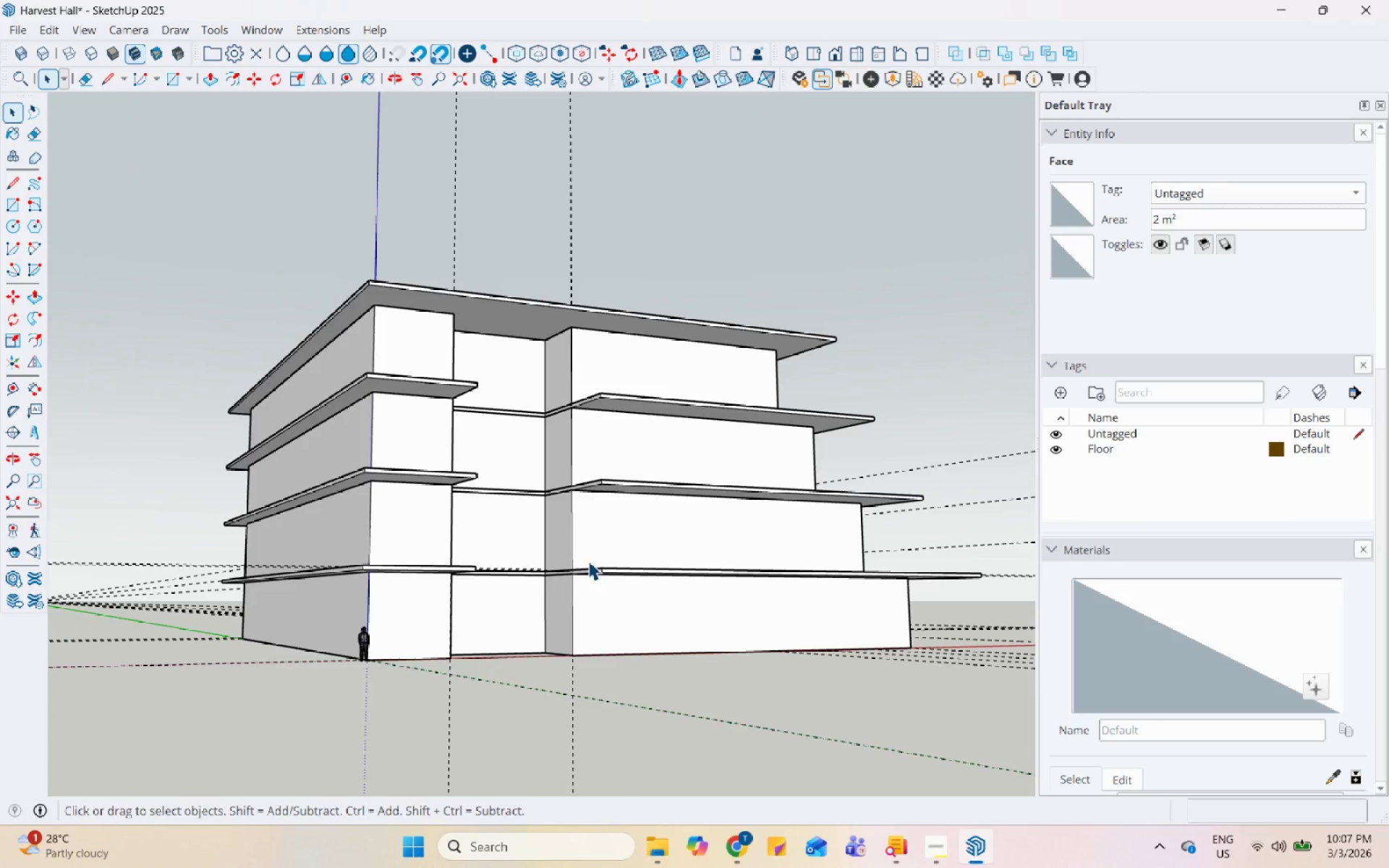 
key(Escape)
 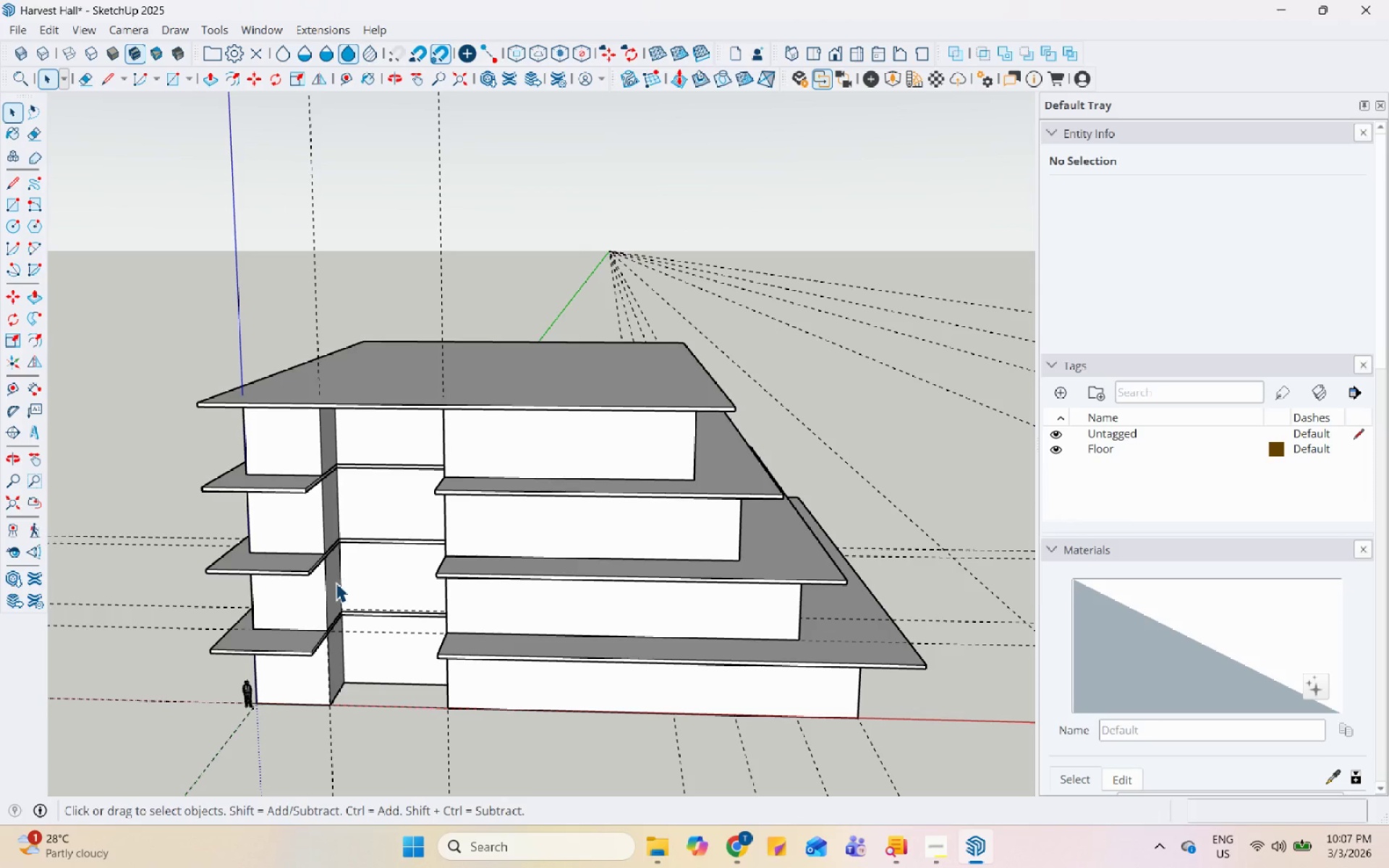 
scroll: coordinate [588, 558], scroll_direction: down, amount: 22.0
 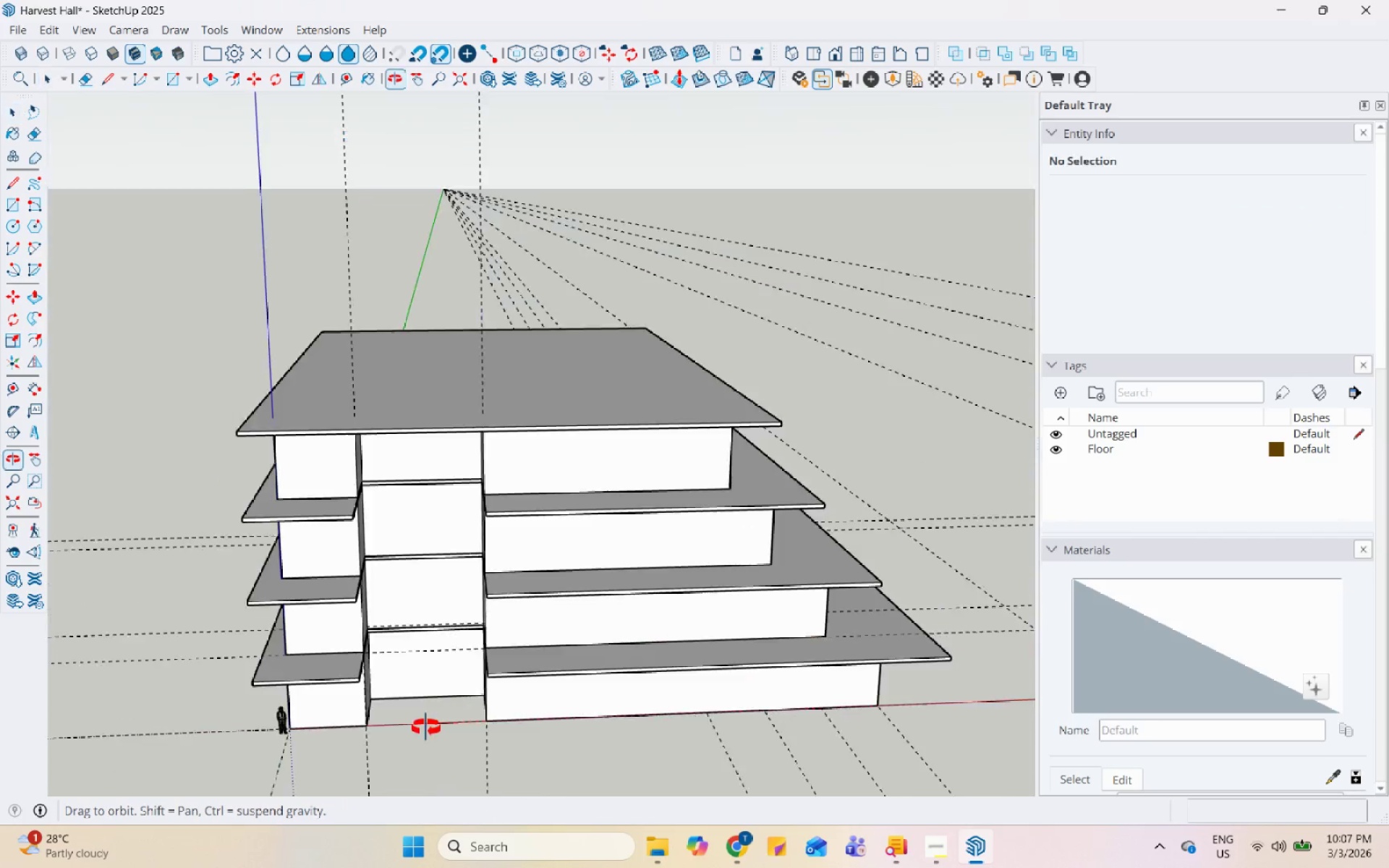 
scroll: coordinate [308, 315], scroll_direction: up, amount: 6.0
 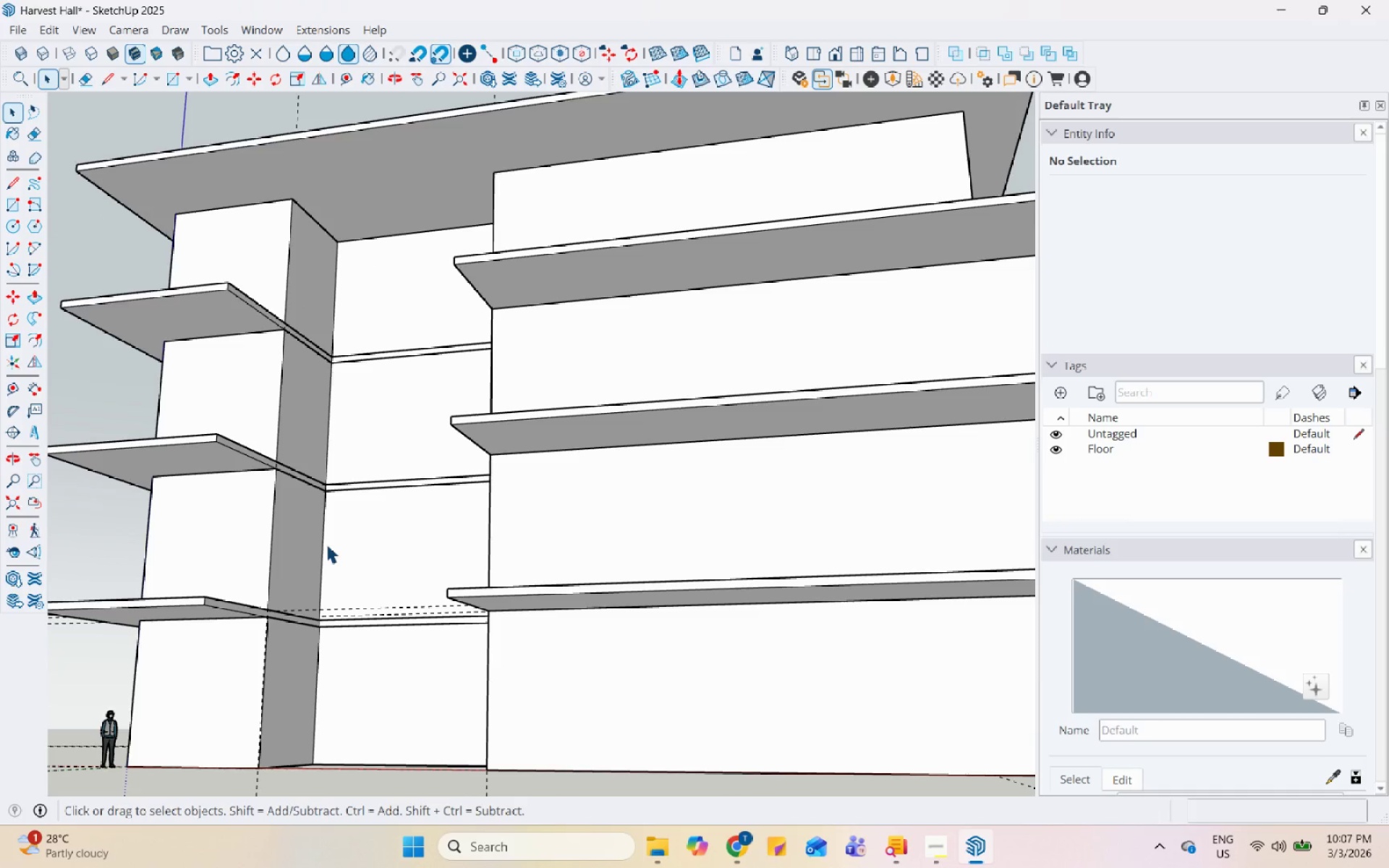 
scroll: coordinate [461, 757], scroll_direction: down, amount: 2.0
 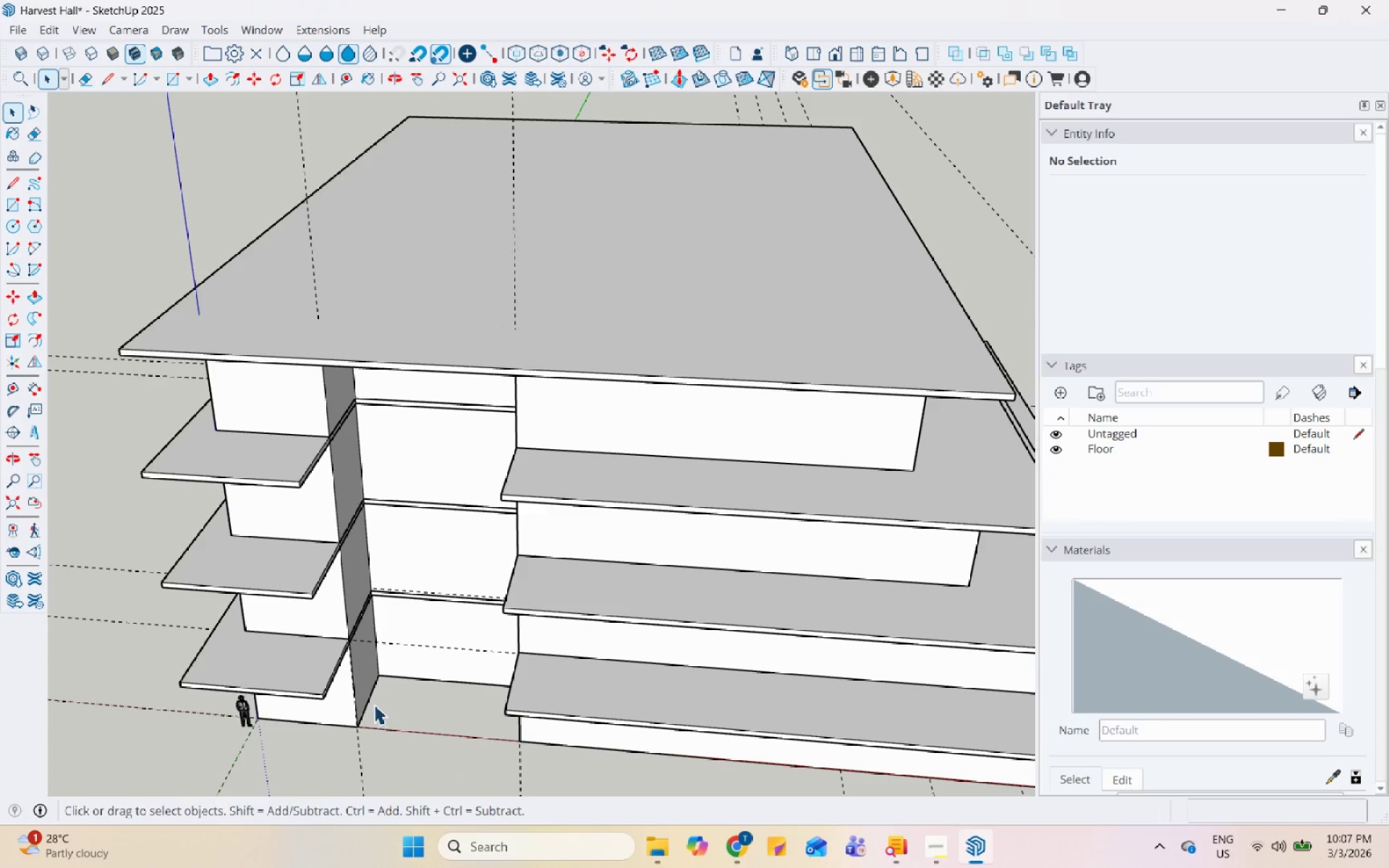 
scroll: coordinate [310, 142], scroll_direction: up, amount: 5.0
 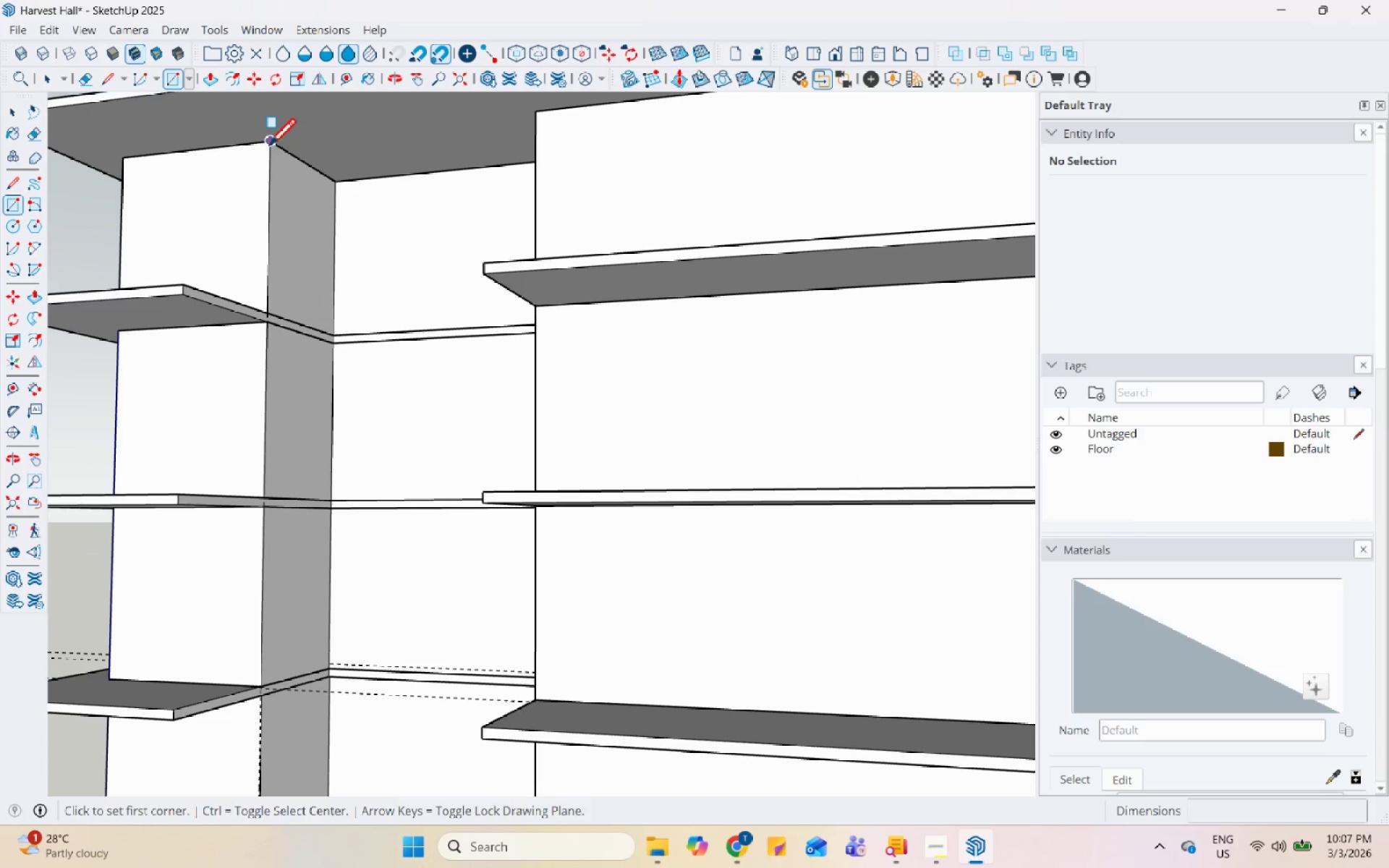 
left_click([269, 145])
 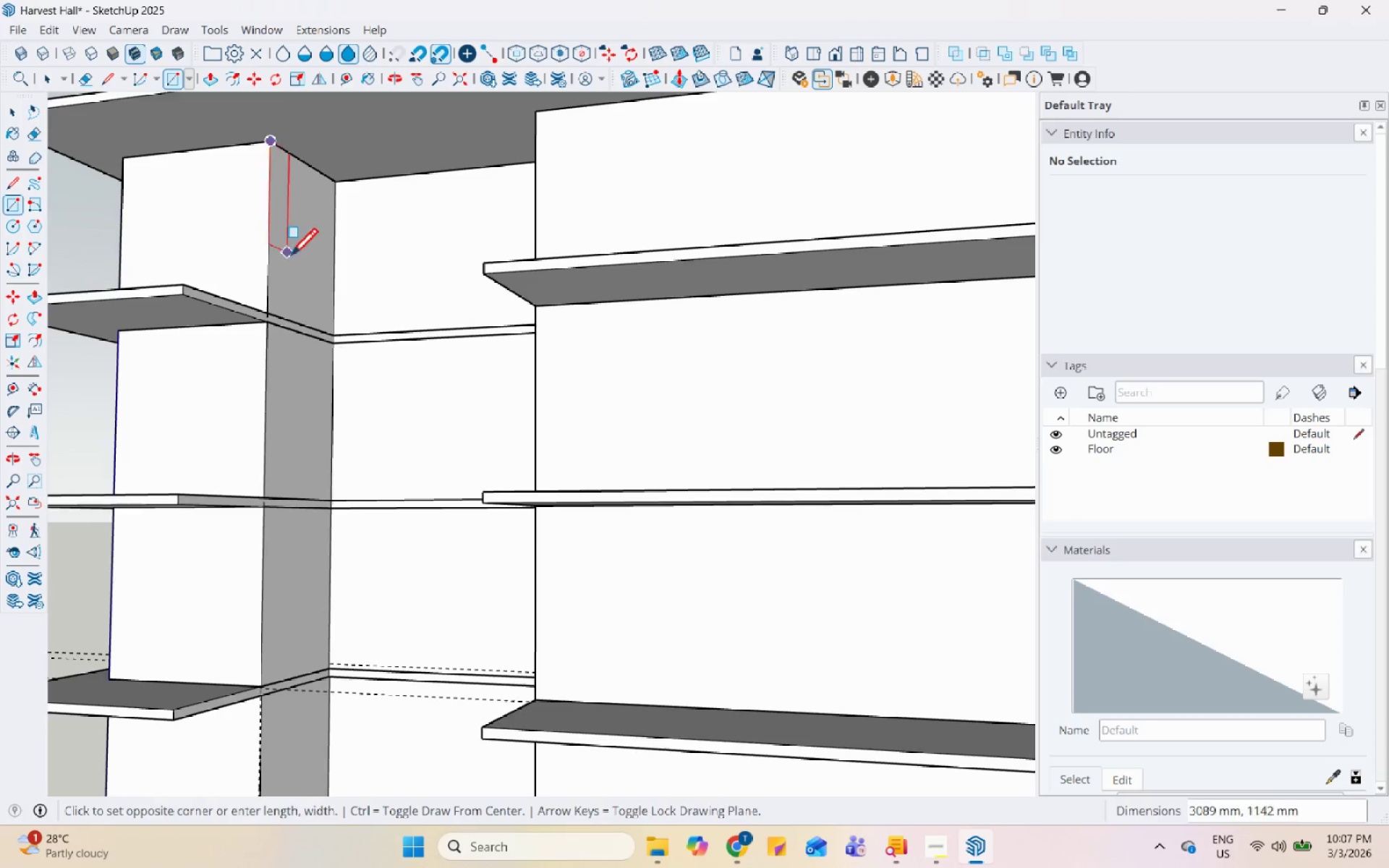 
scroll: coordinate [319, 668], scroll_direction: up, amount: 2.0
 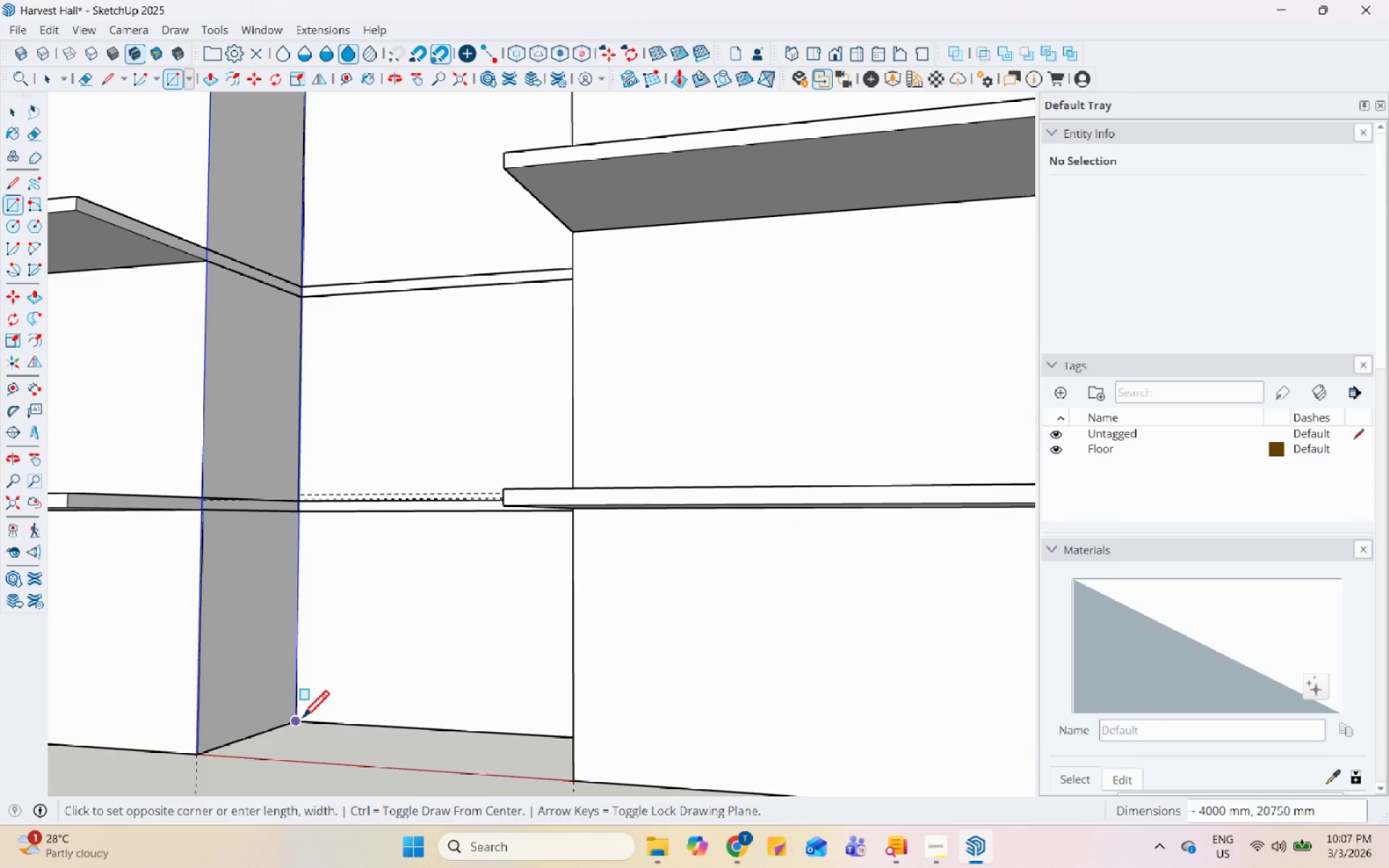 
left_click([302, 720])
 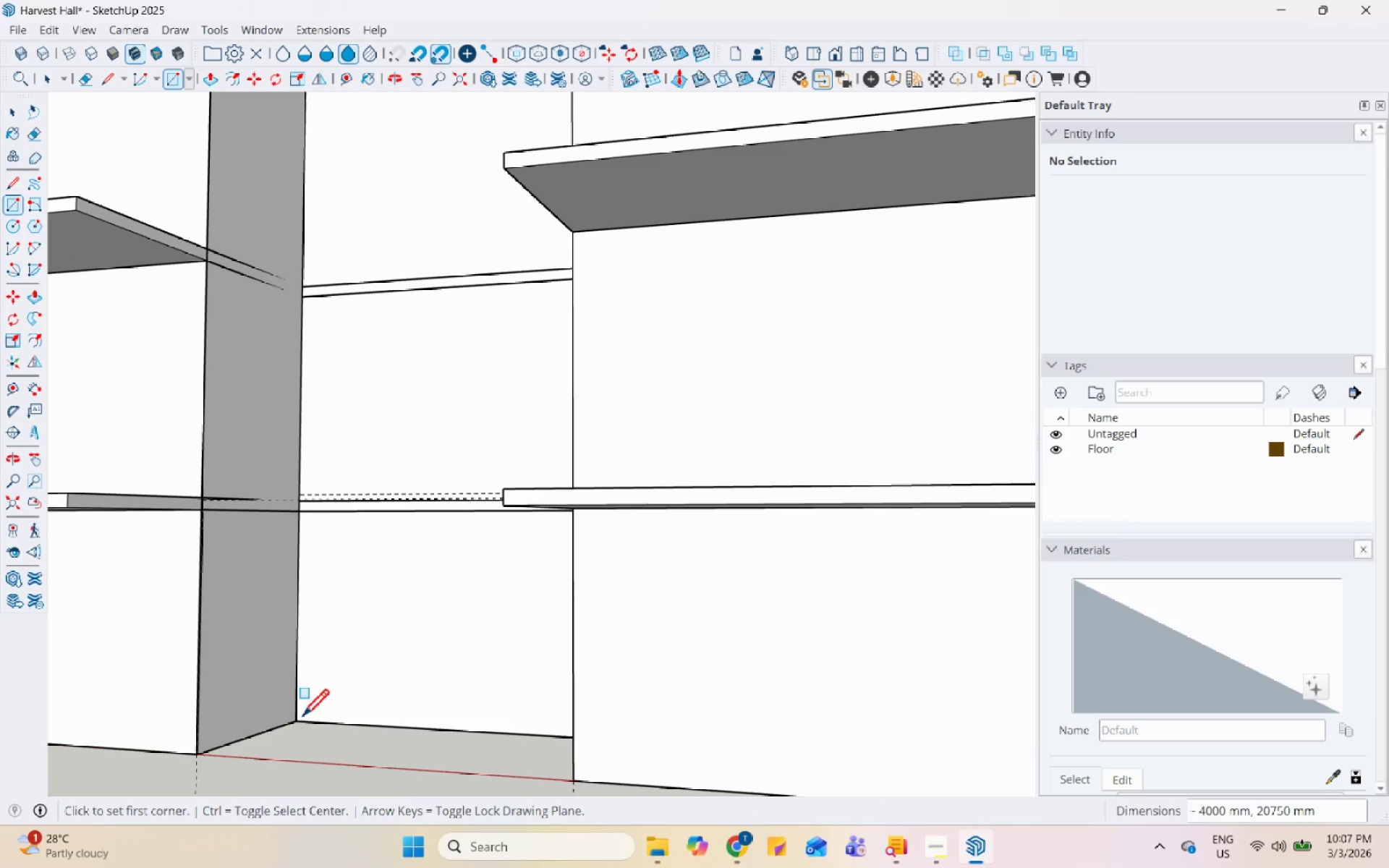 
key(Space)
 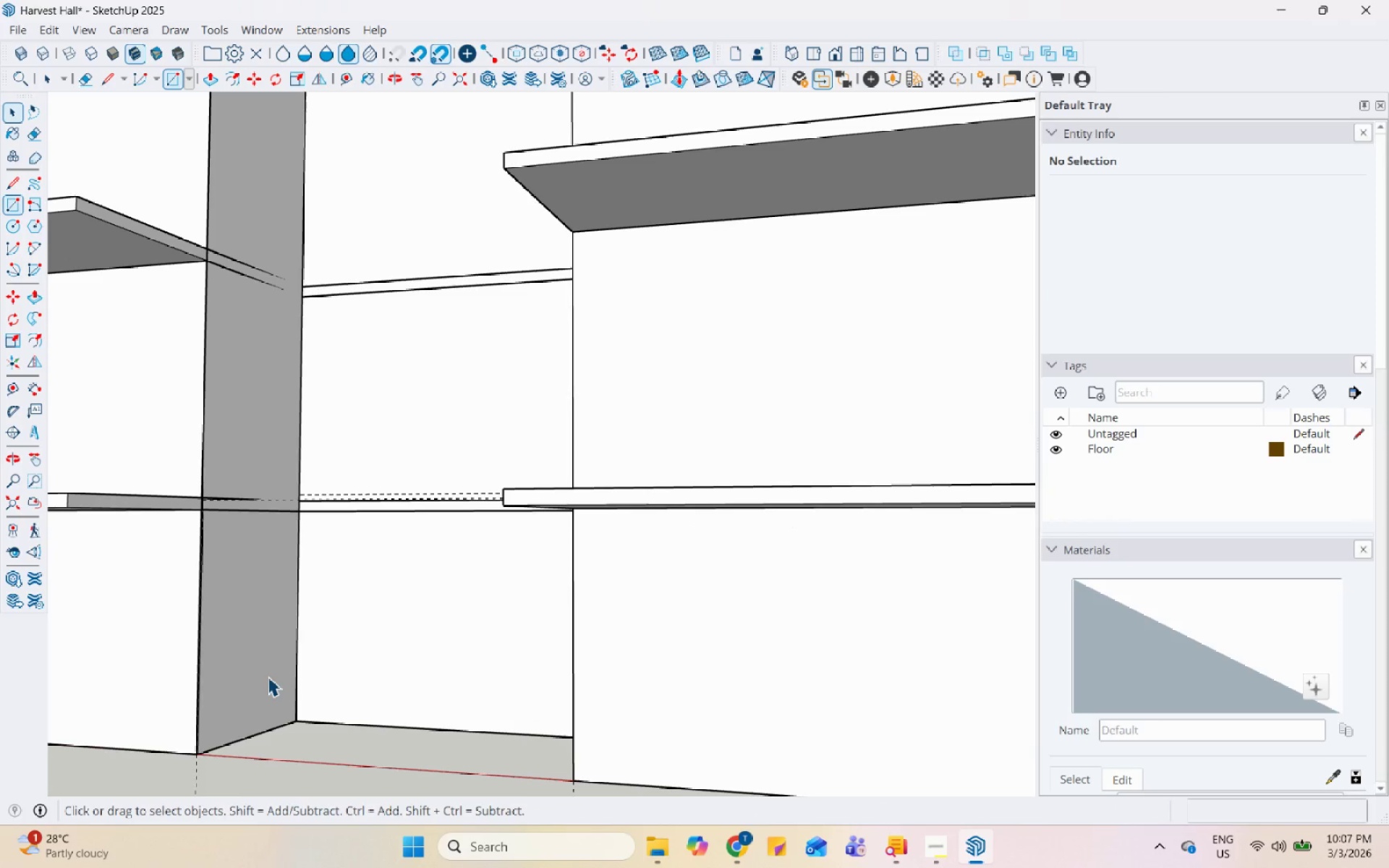 
double_click([268, 676])
 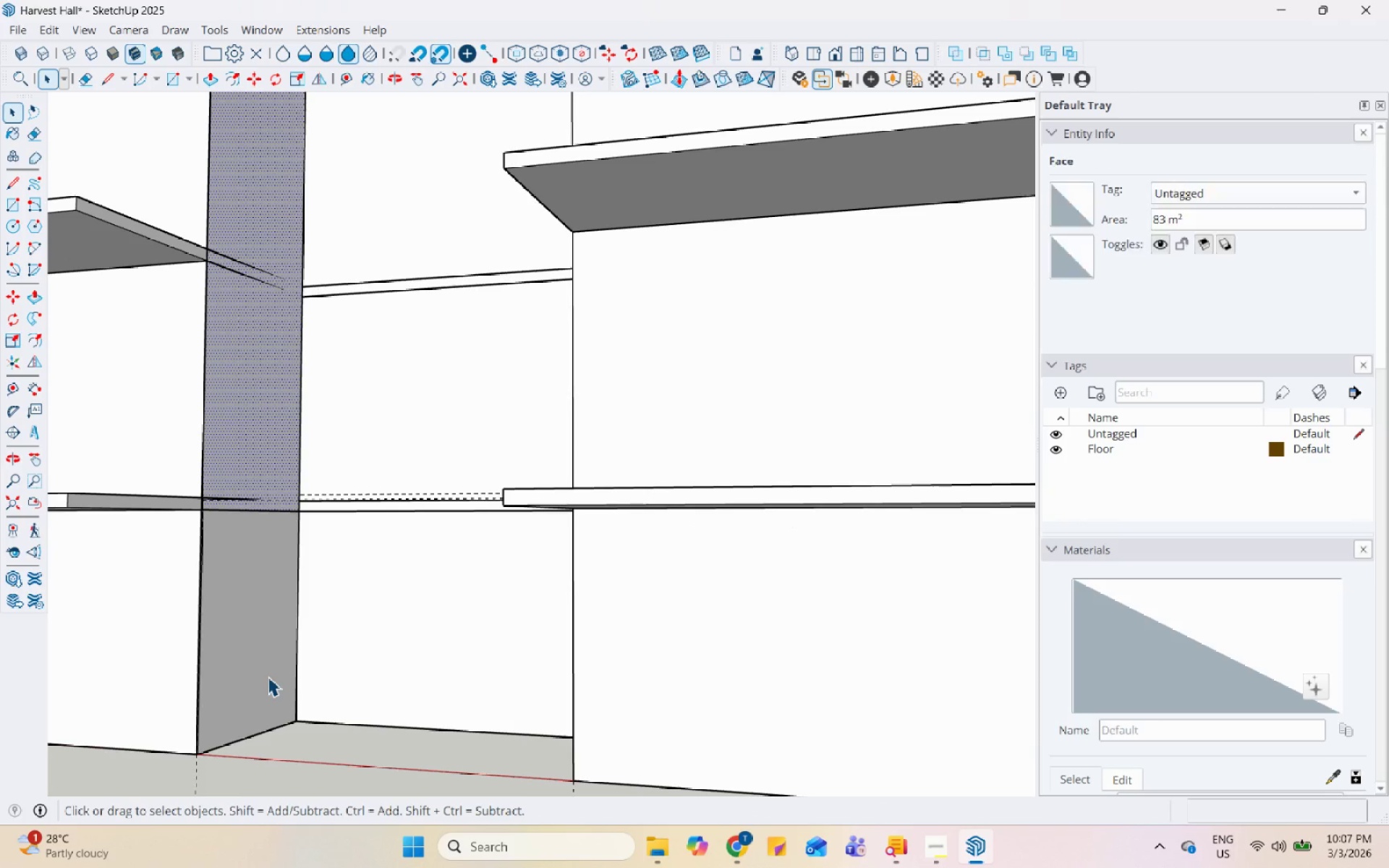 
key(P)
 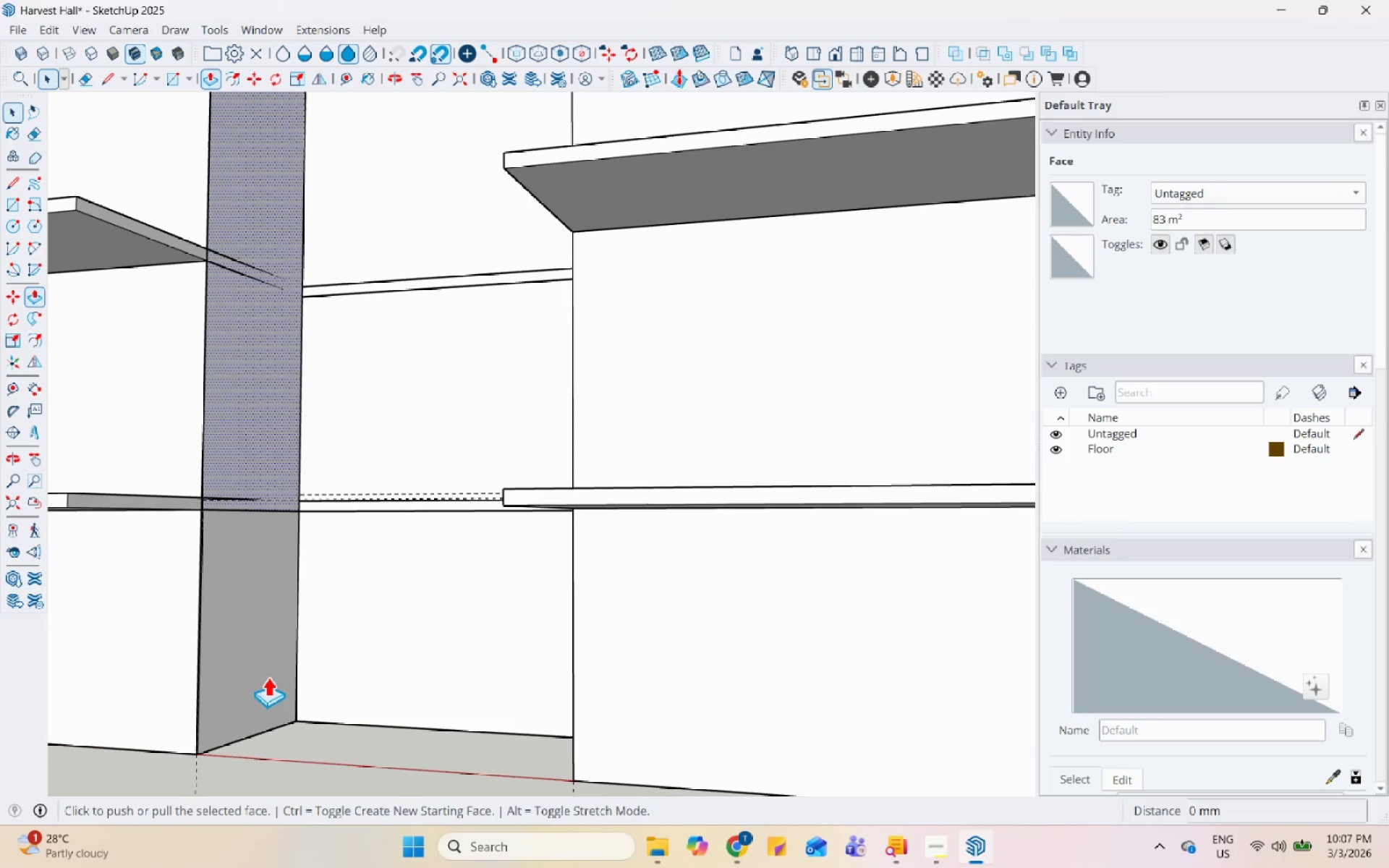 
left_click([268, 676])
 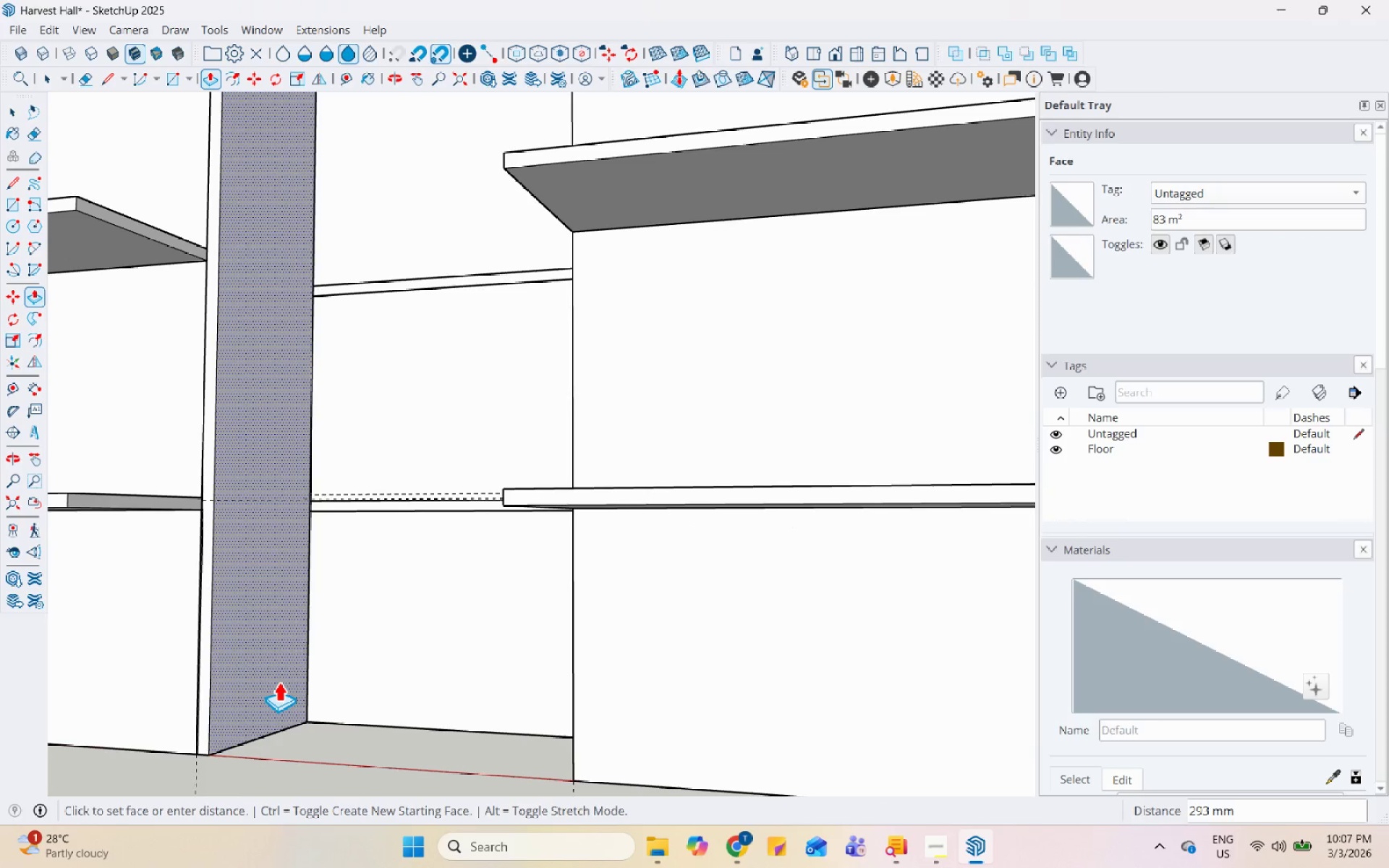 
key(Space)
 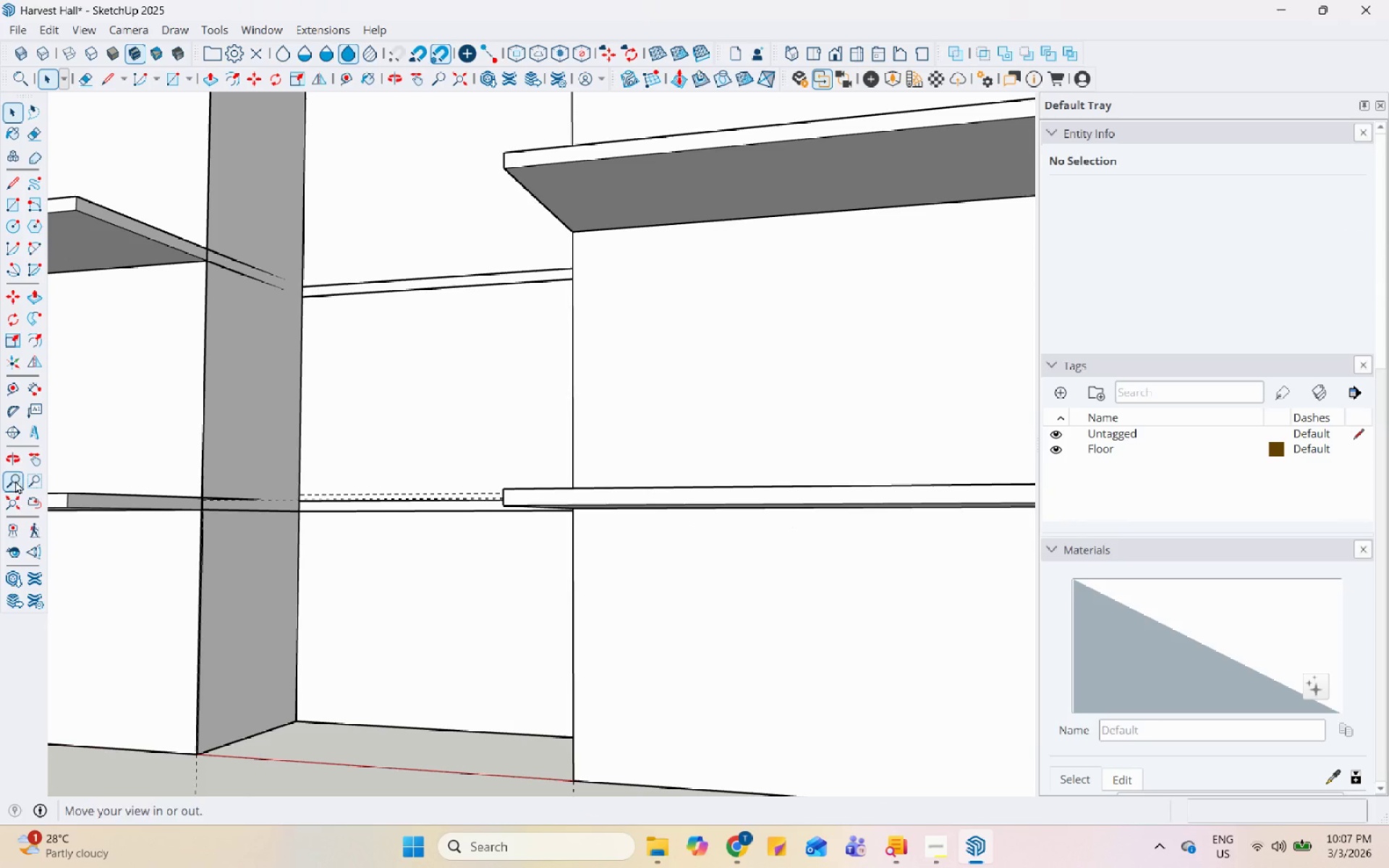 
scroll: coordinate [517, 597], scroll_direction: down, amount: 11.0
 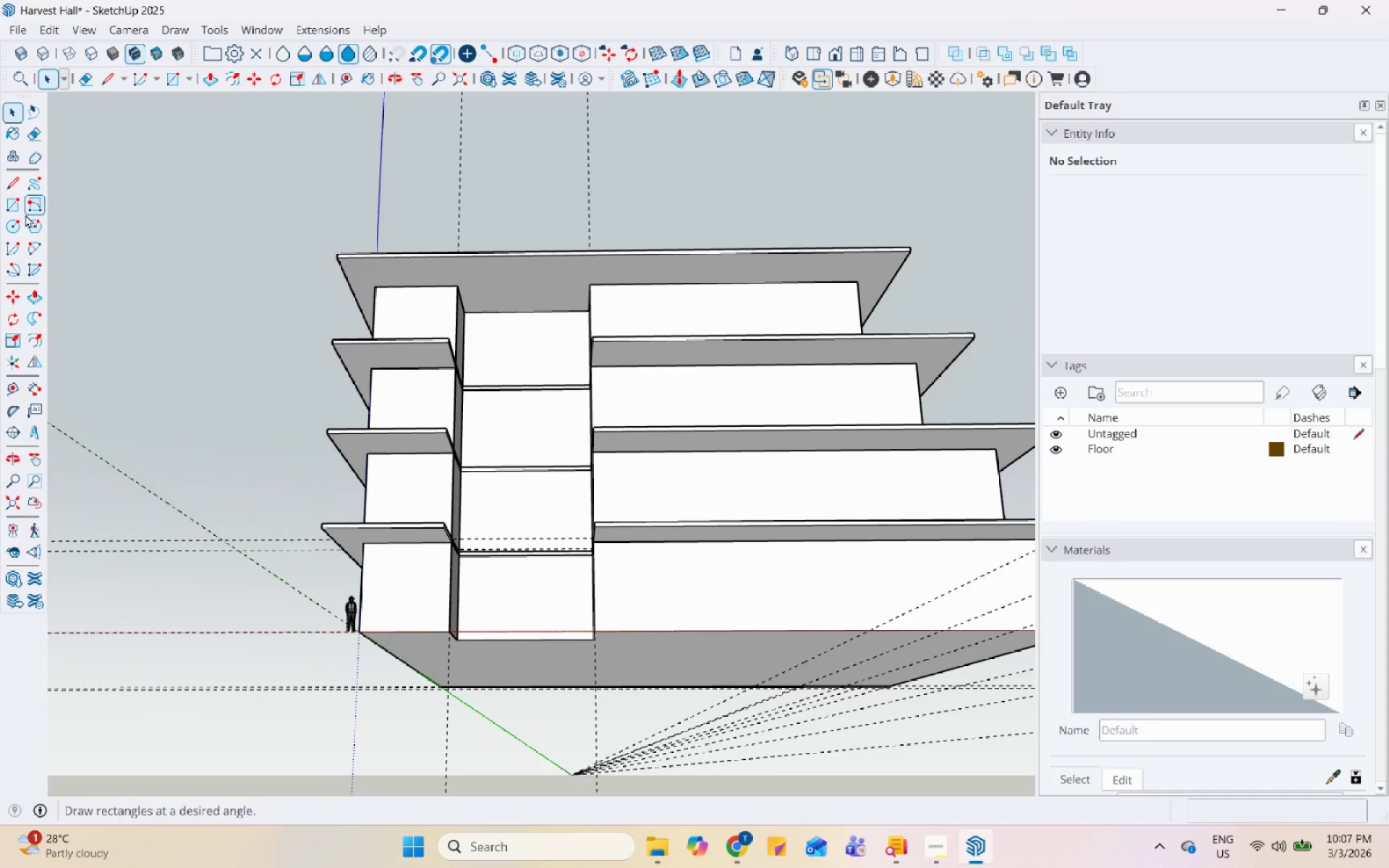 
left_click([20, 392])
 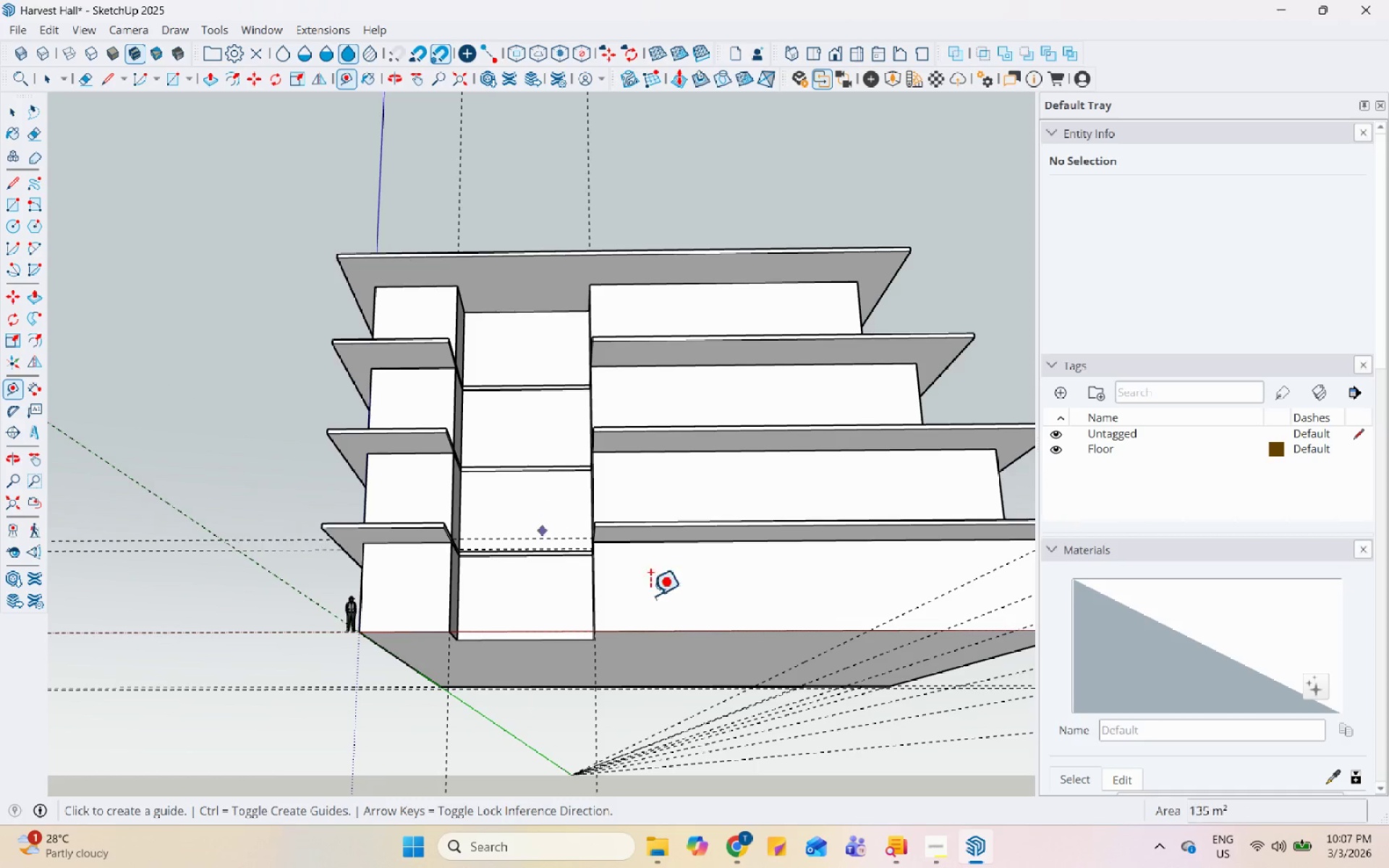 
scroll: coordinate [388, 526], scroll_direction: up, amount: 10.0
 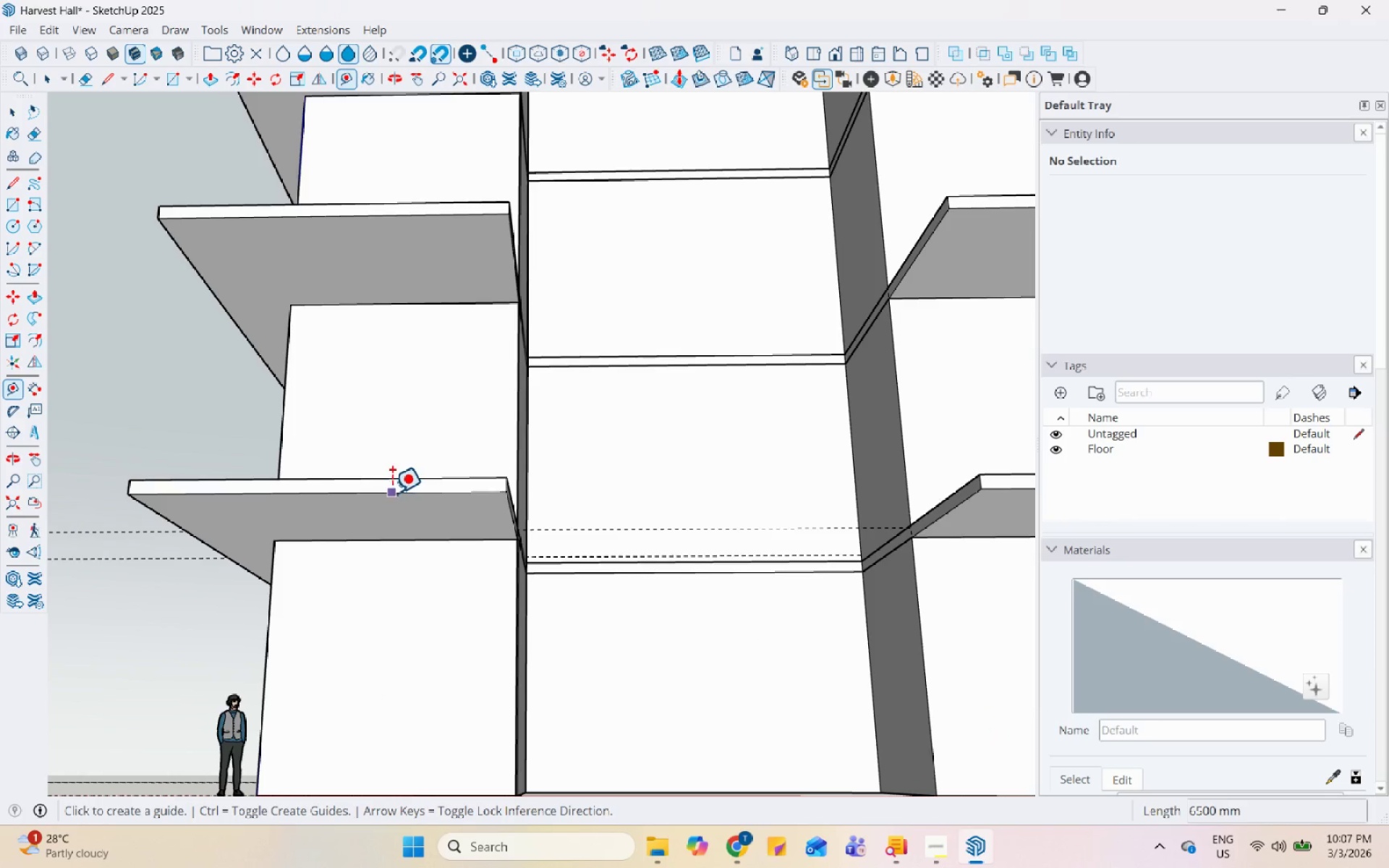 
left_click([391, 492])
 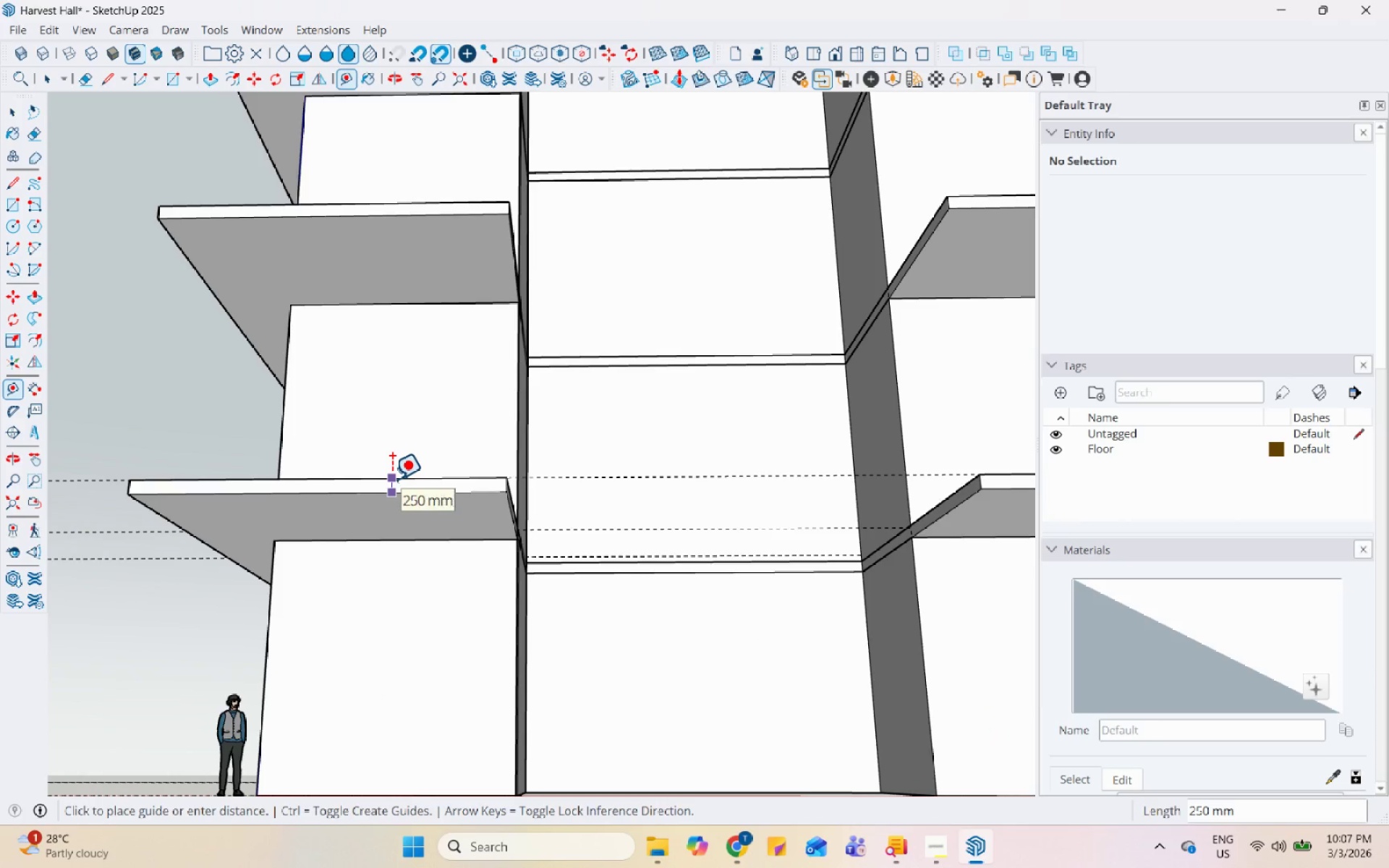 
key(Space)
 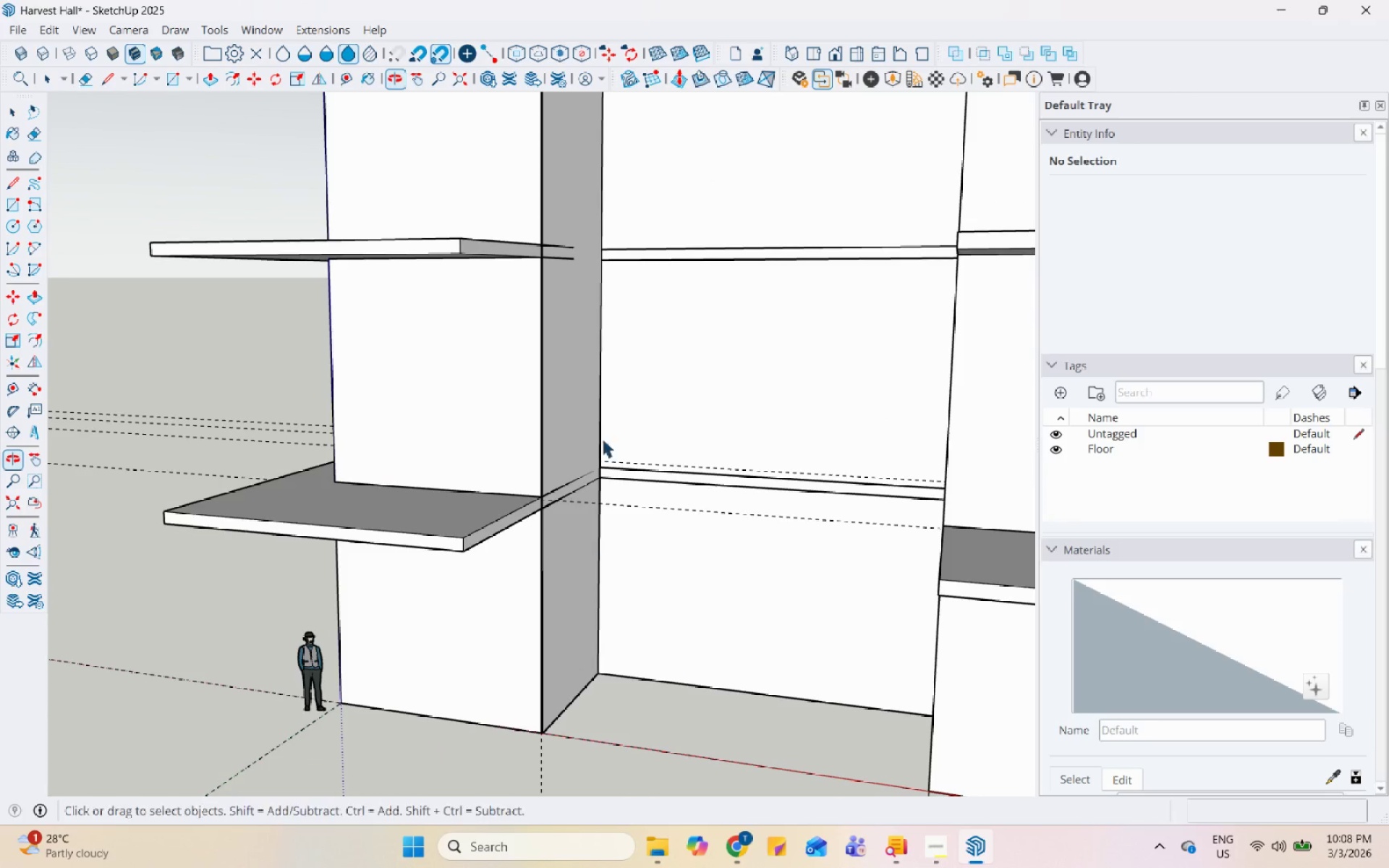 
left_click([564, 408])
 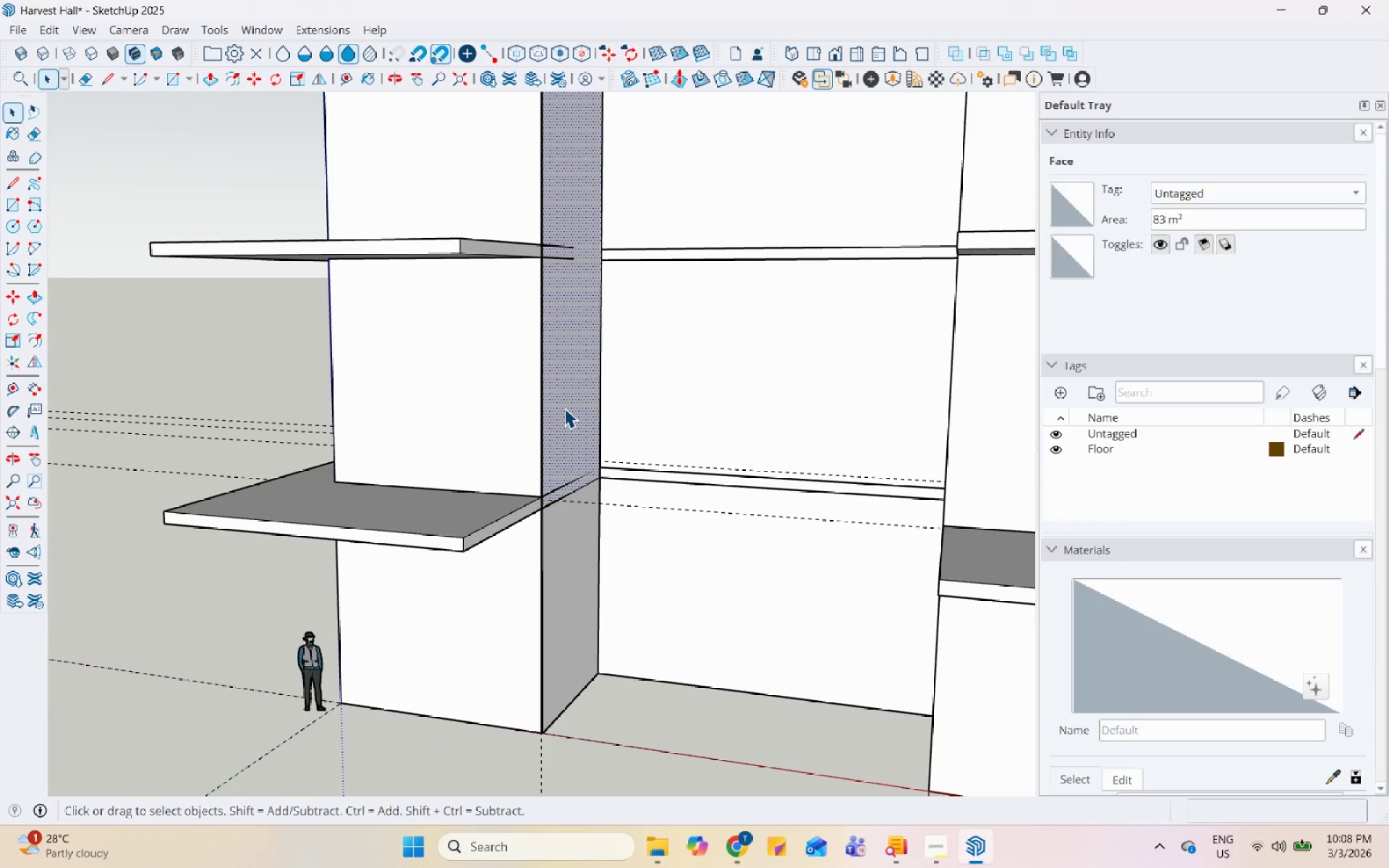 
key(P)
 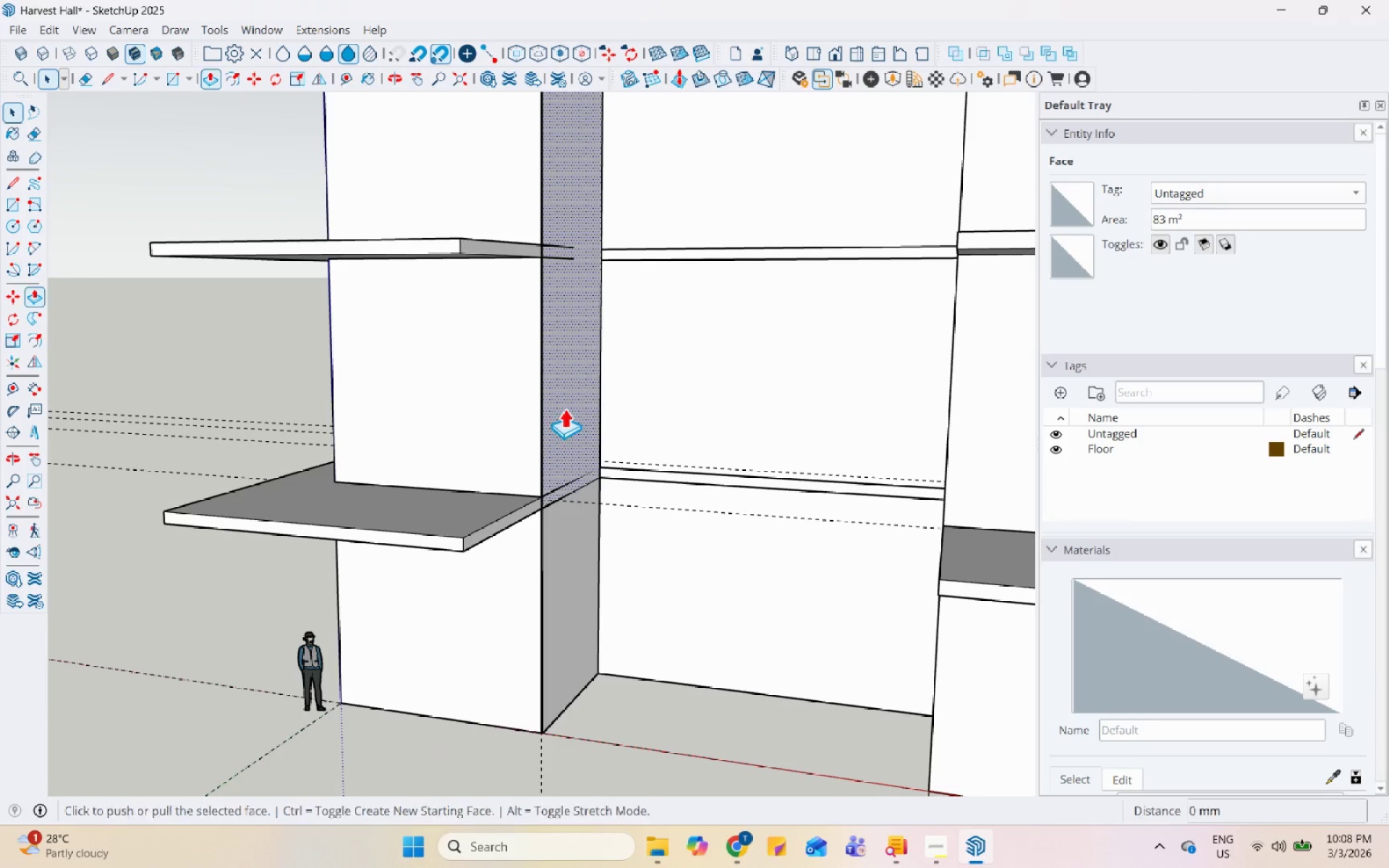 
left_click([564, 408])
 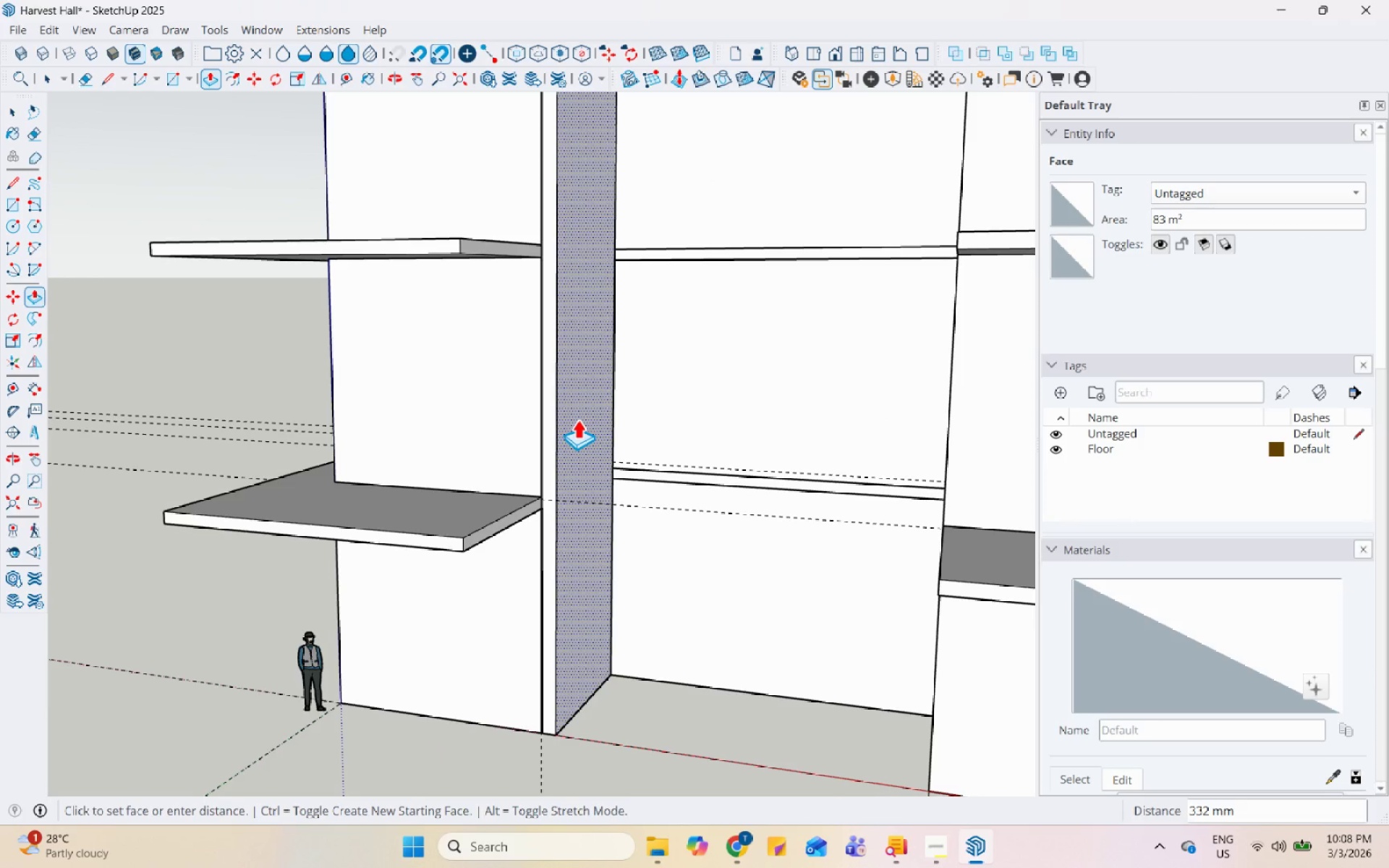 
key(Numpad2)
 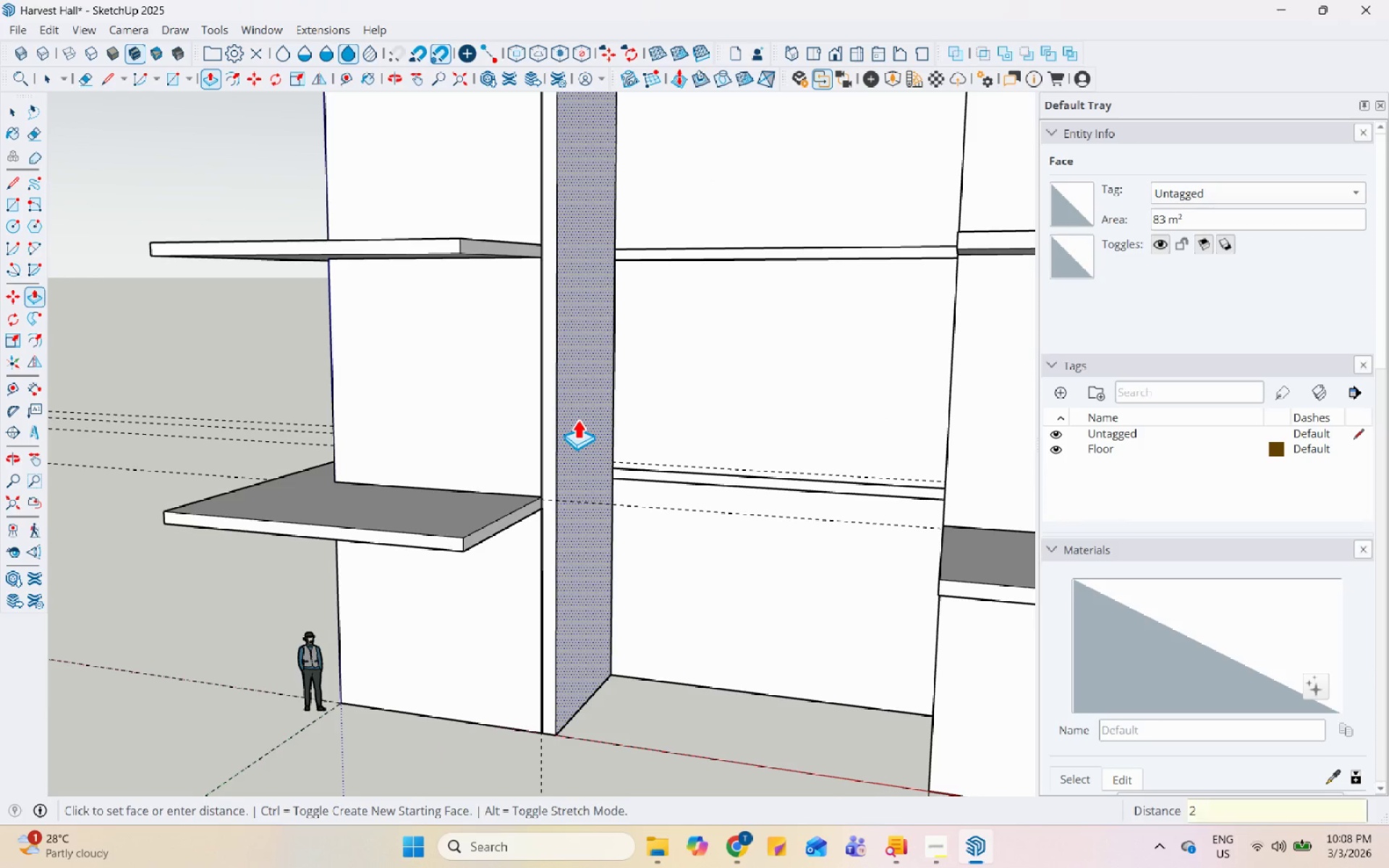 
key(Numpad5)
 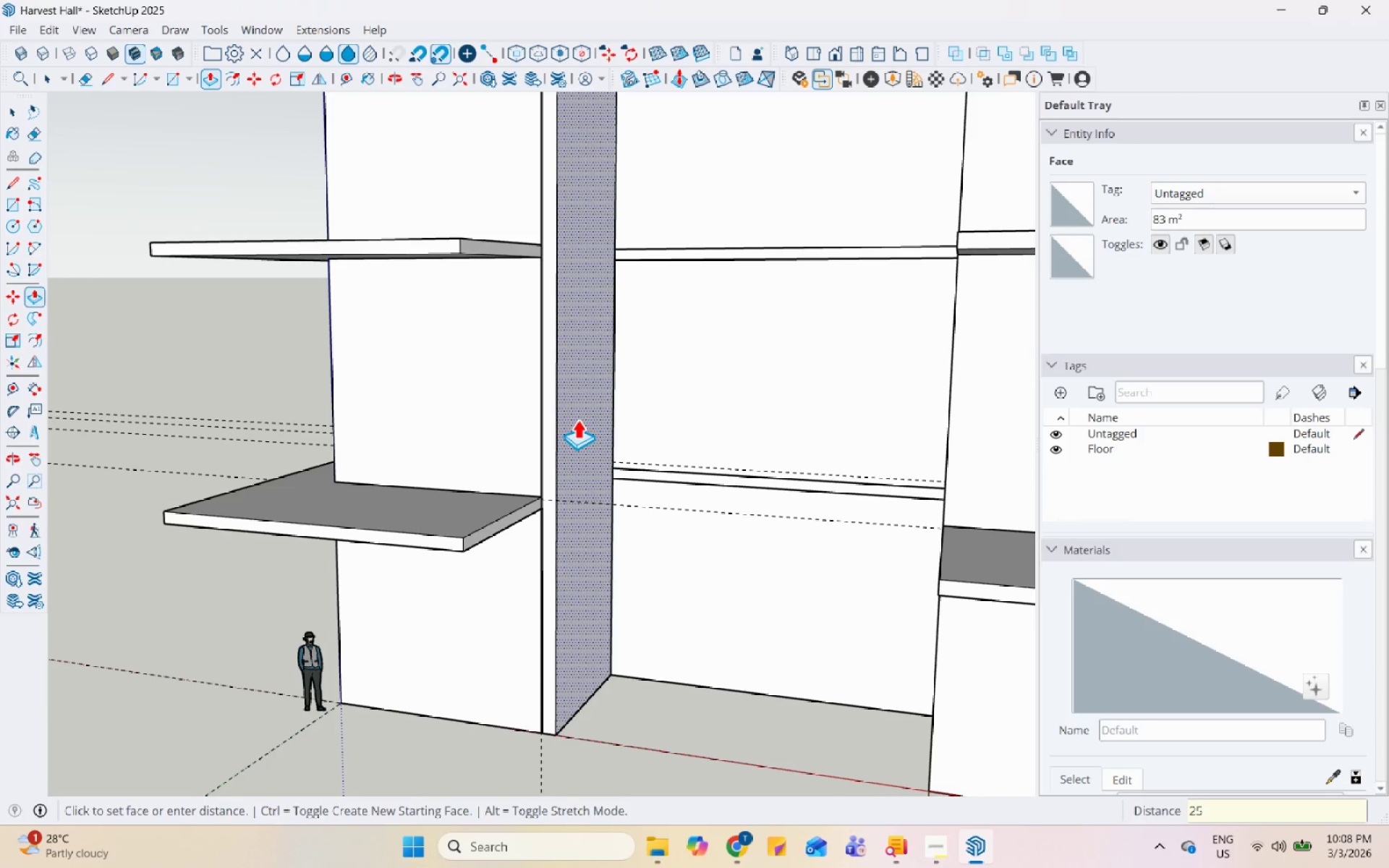 
key(Numpad0)
 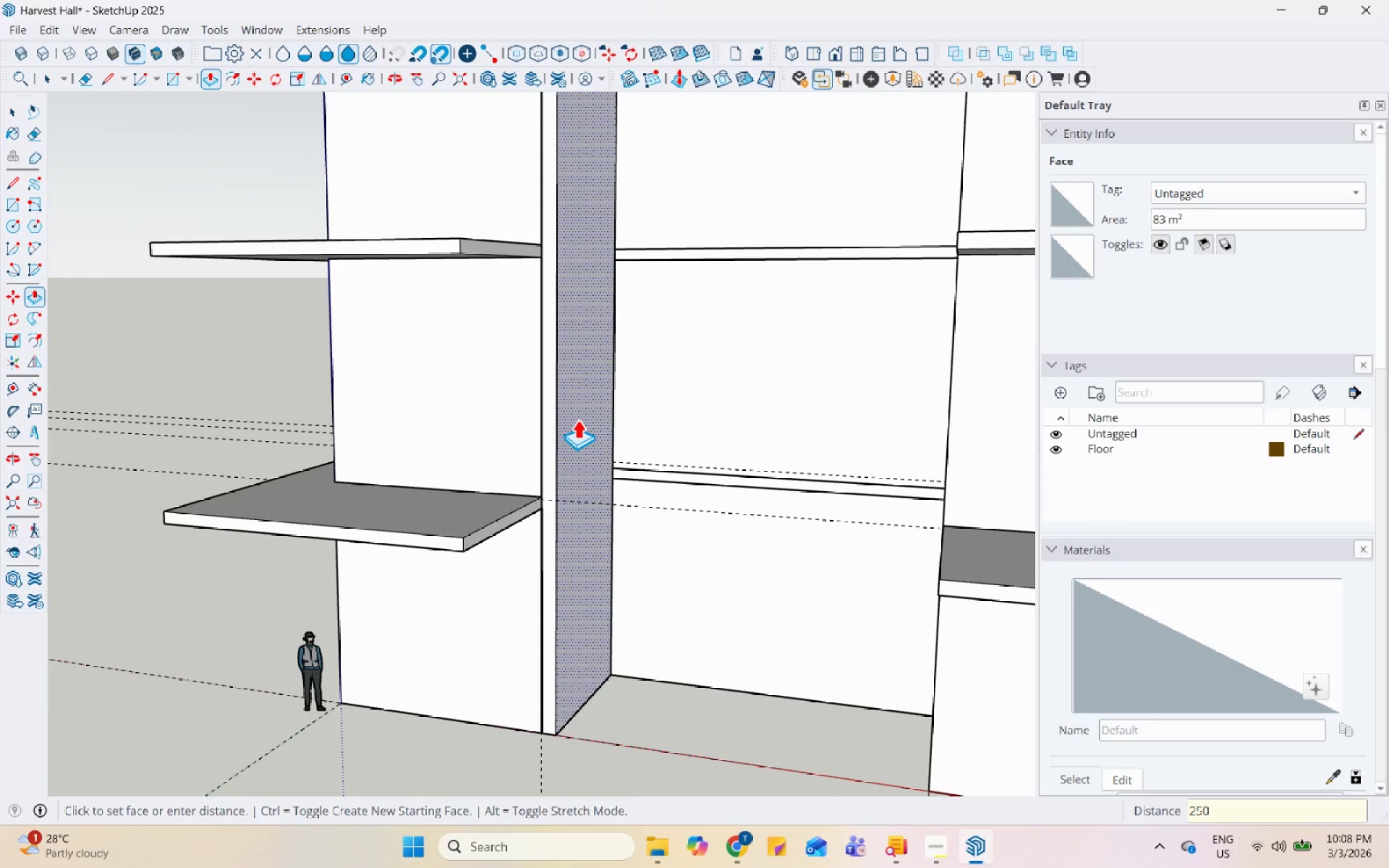 
key(Enter)
 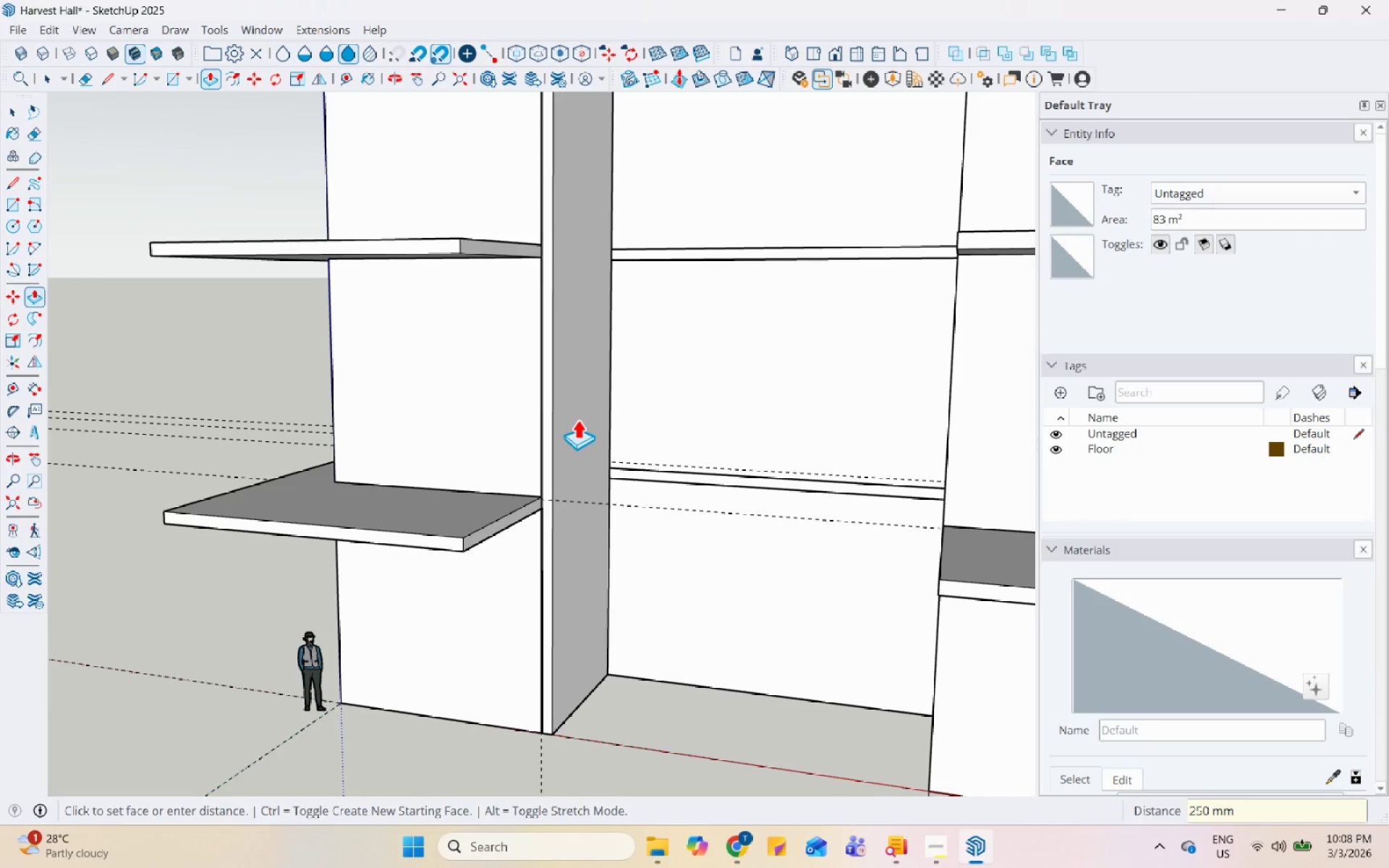 
key(Space)
 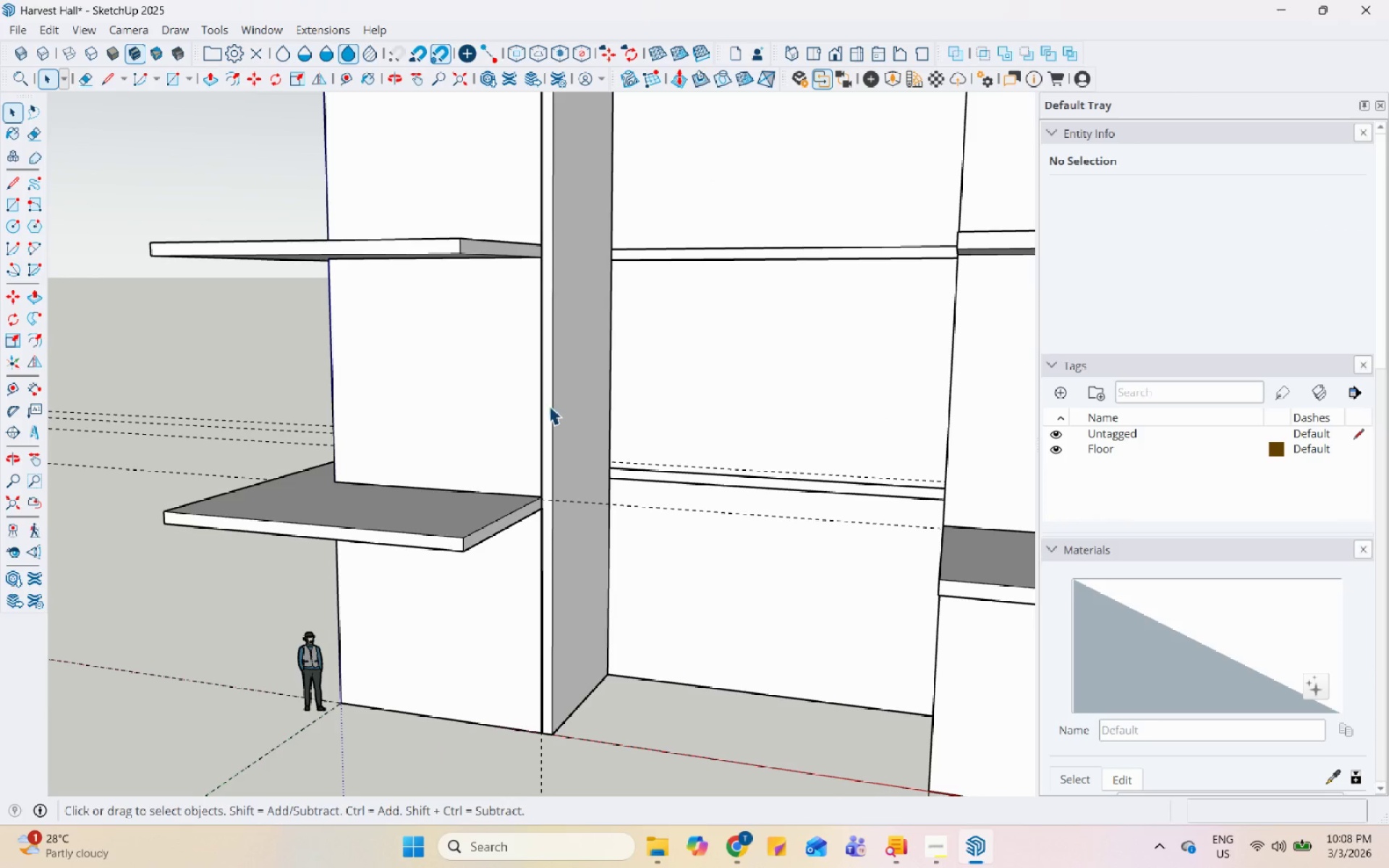 
left_click([546, 405])
 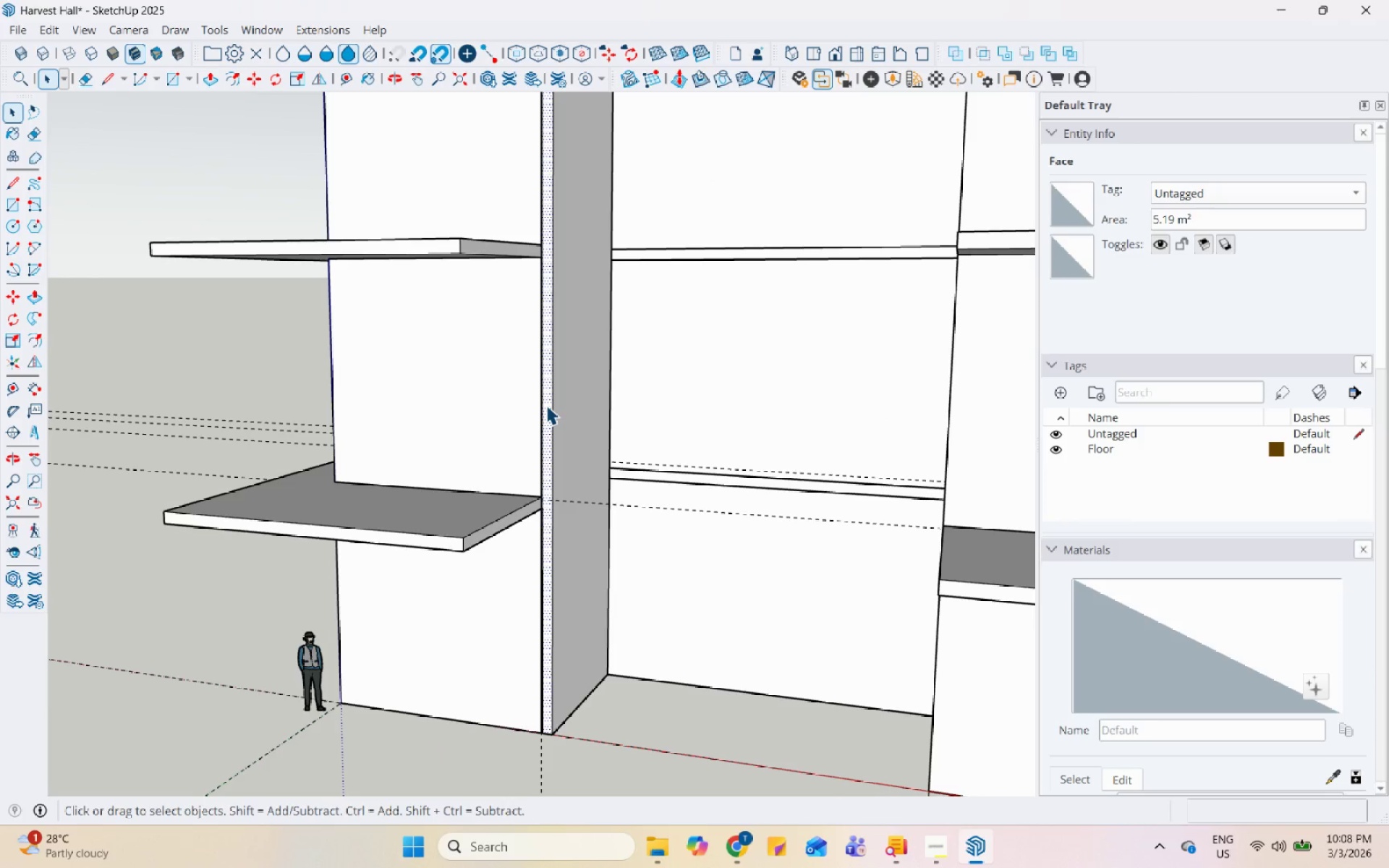 
key(P)
 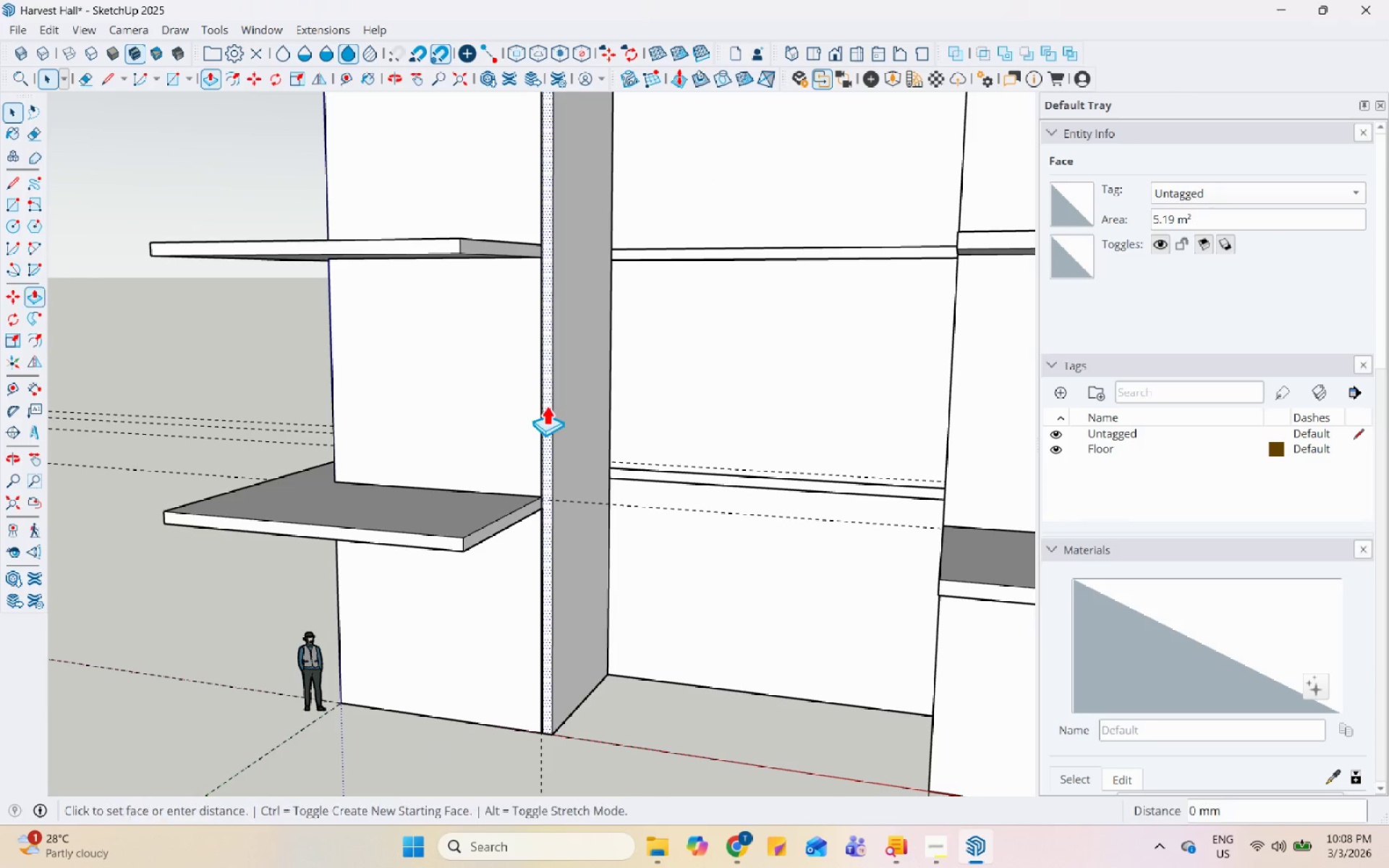 
left_click([546, 405])
 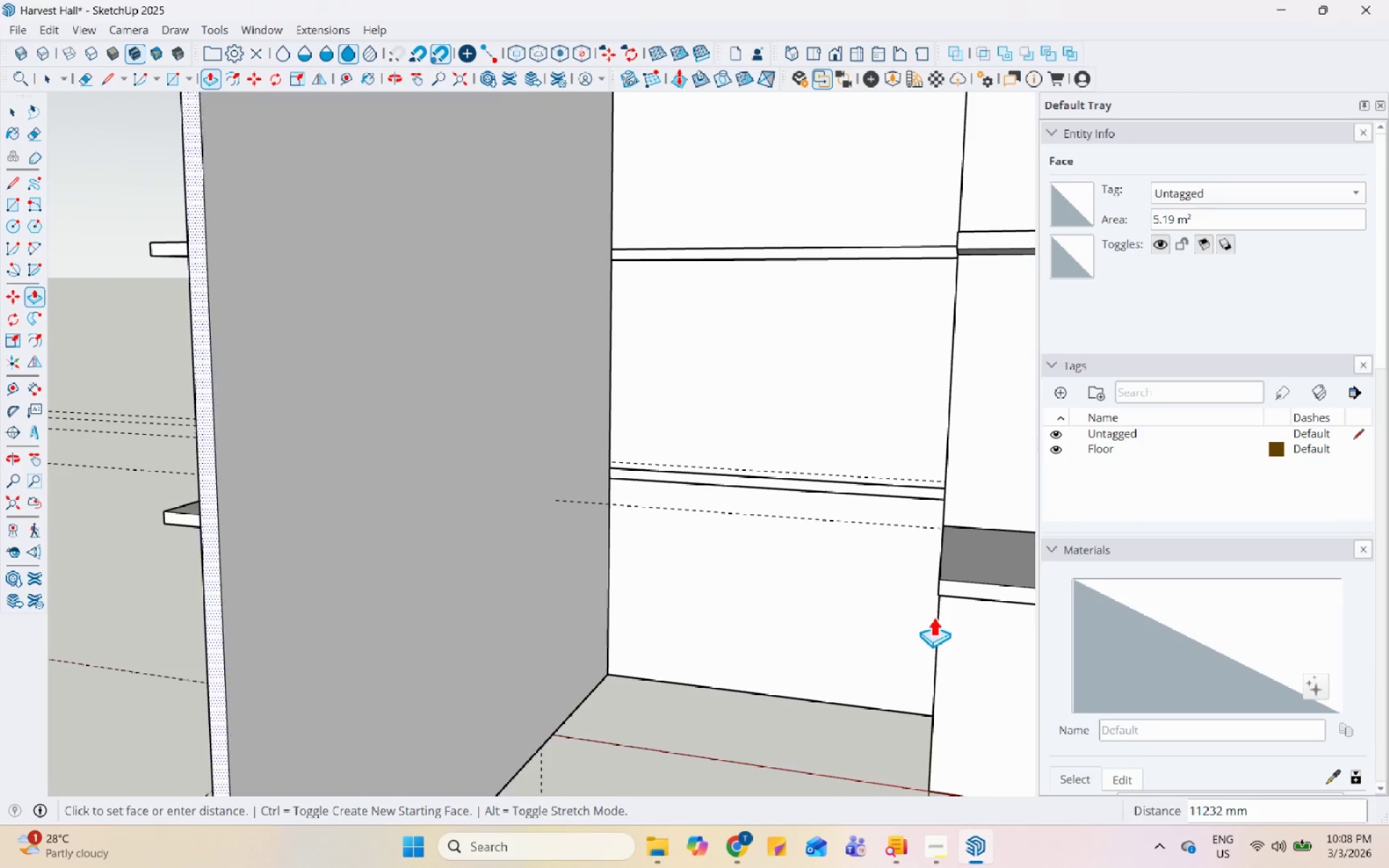 
left_click([947, 593])
 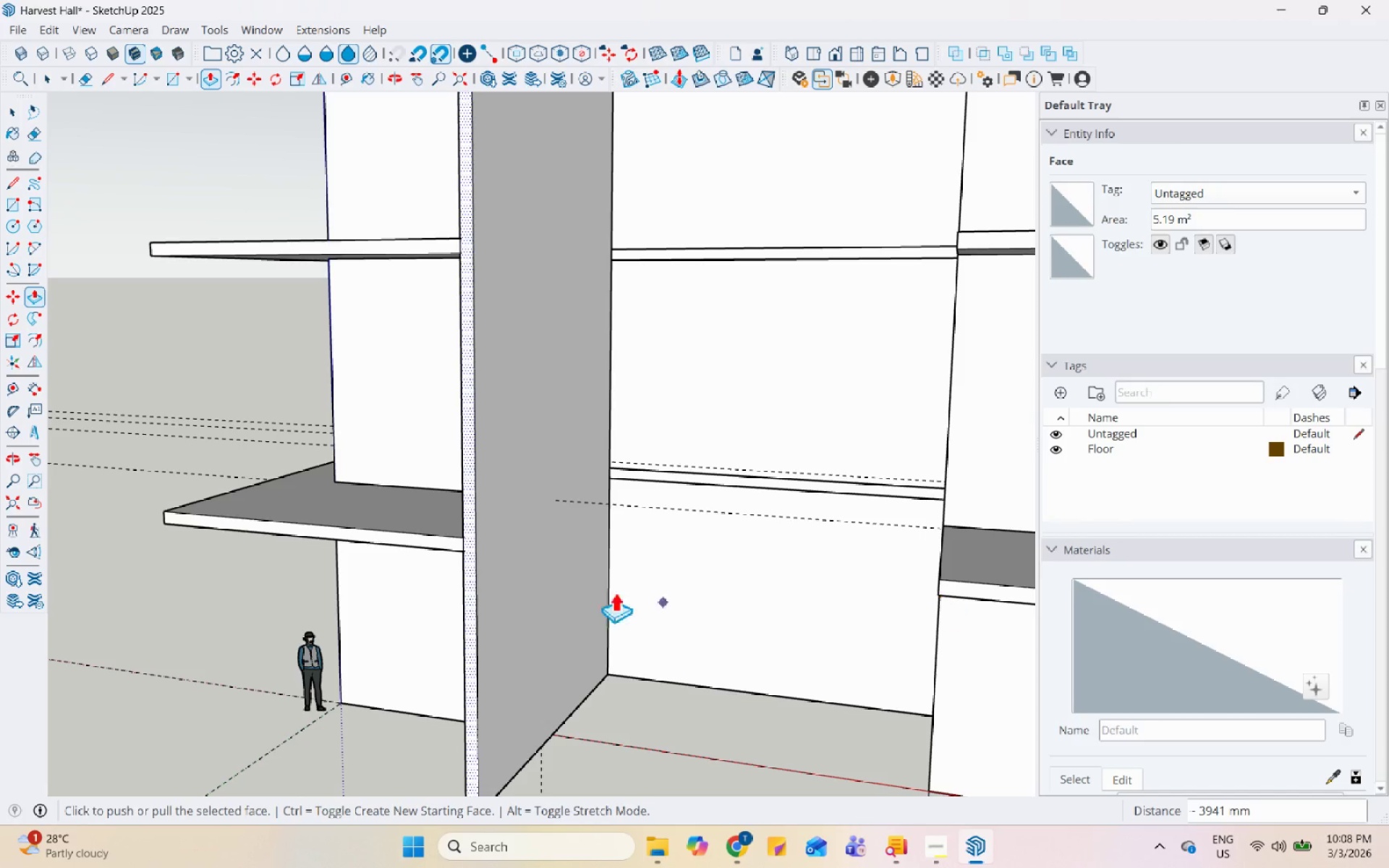 
key(Space)
 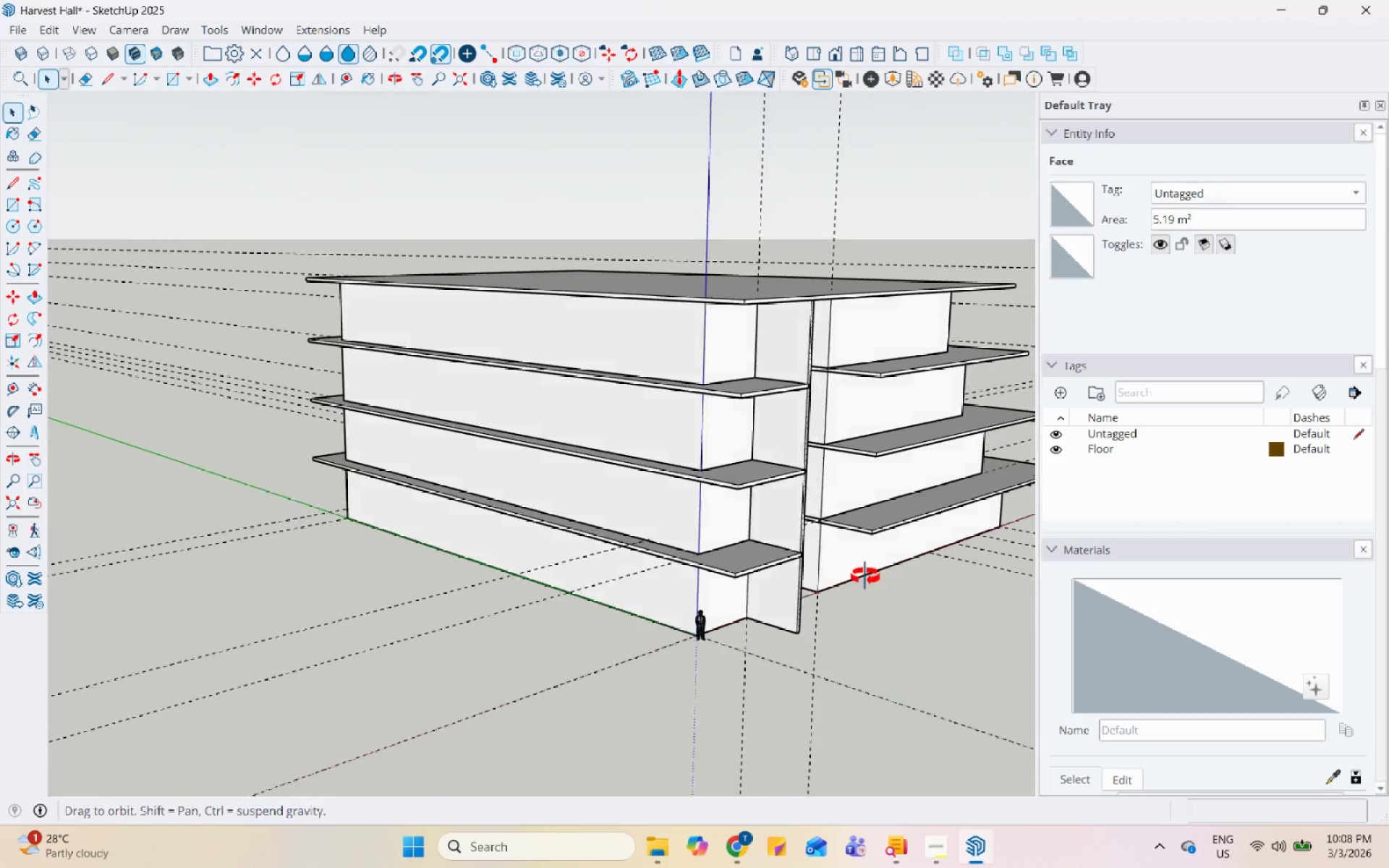 
scroll: coordinate [563, 613], scroll_direction: down, amount: 10.0
 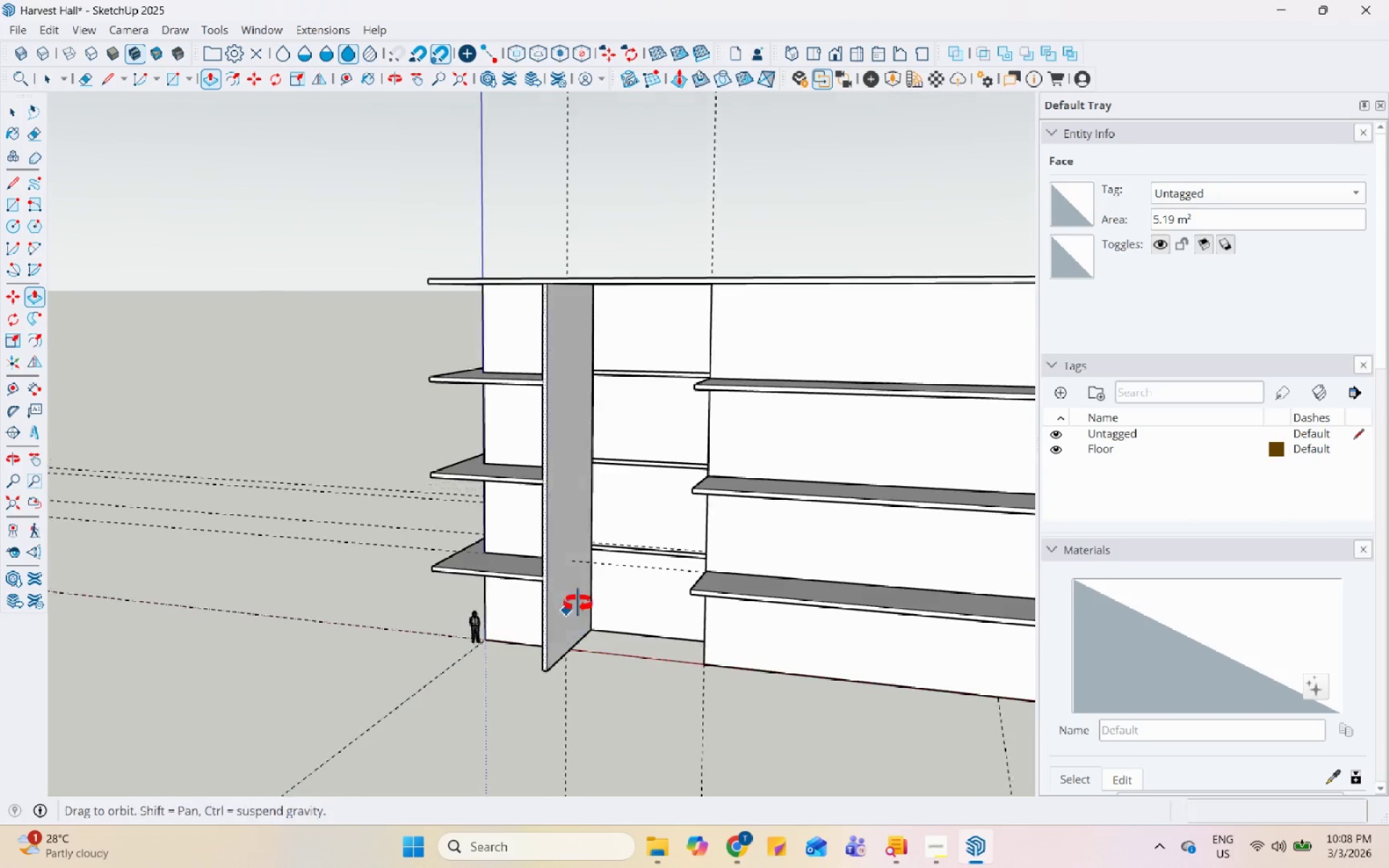 
key(Space)
 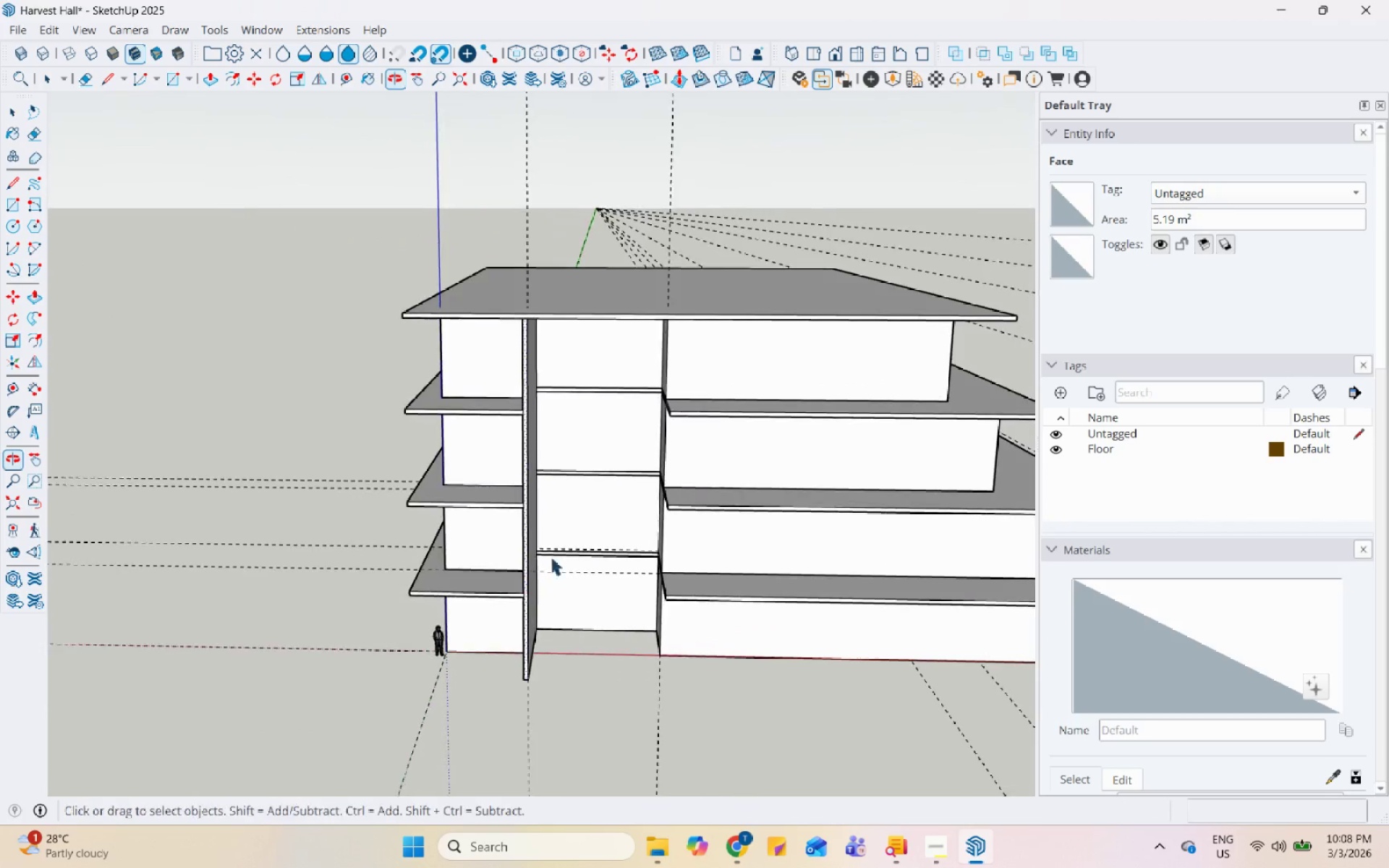 
scroll: coordinate [561, 537], scroll_direction: up, amount: 3.0
 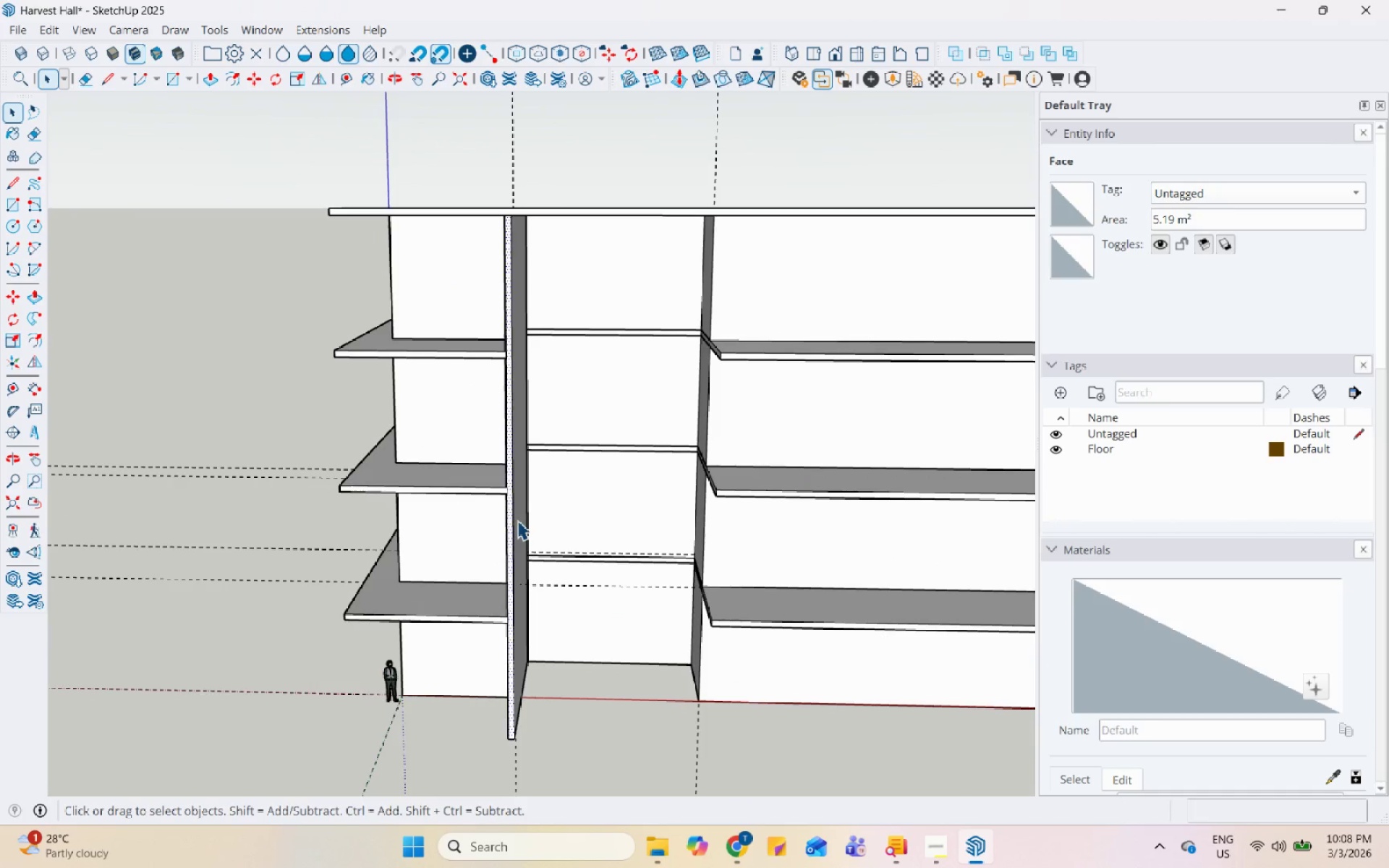 
double_click([517, 520])
 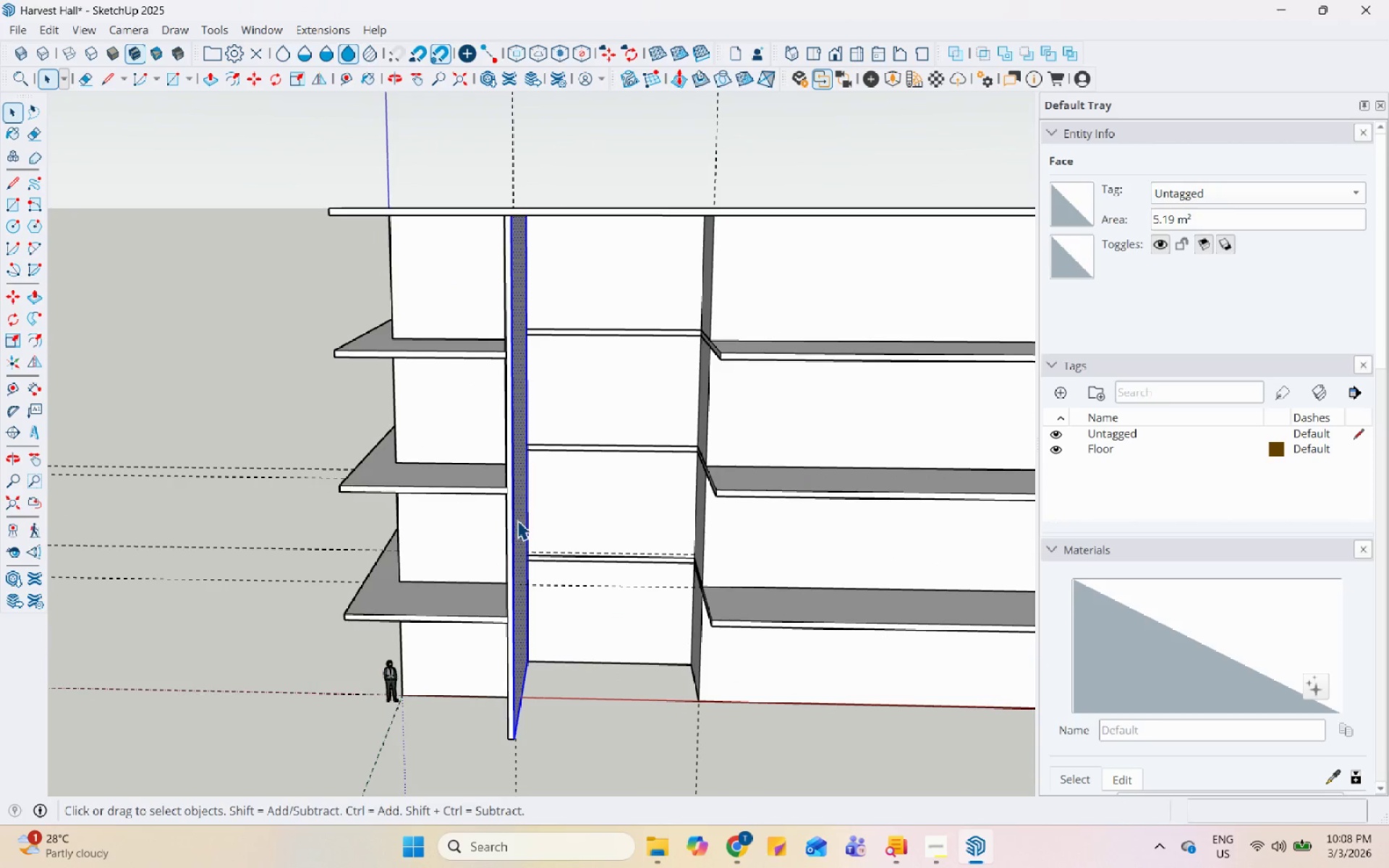 
triple_click([517, 520])
 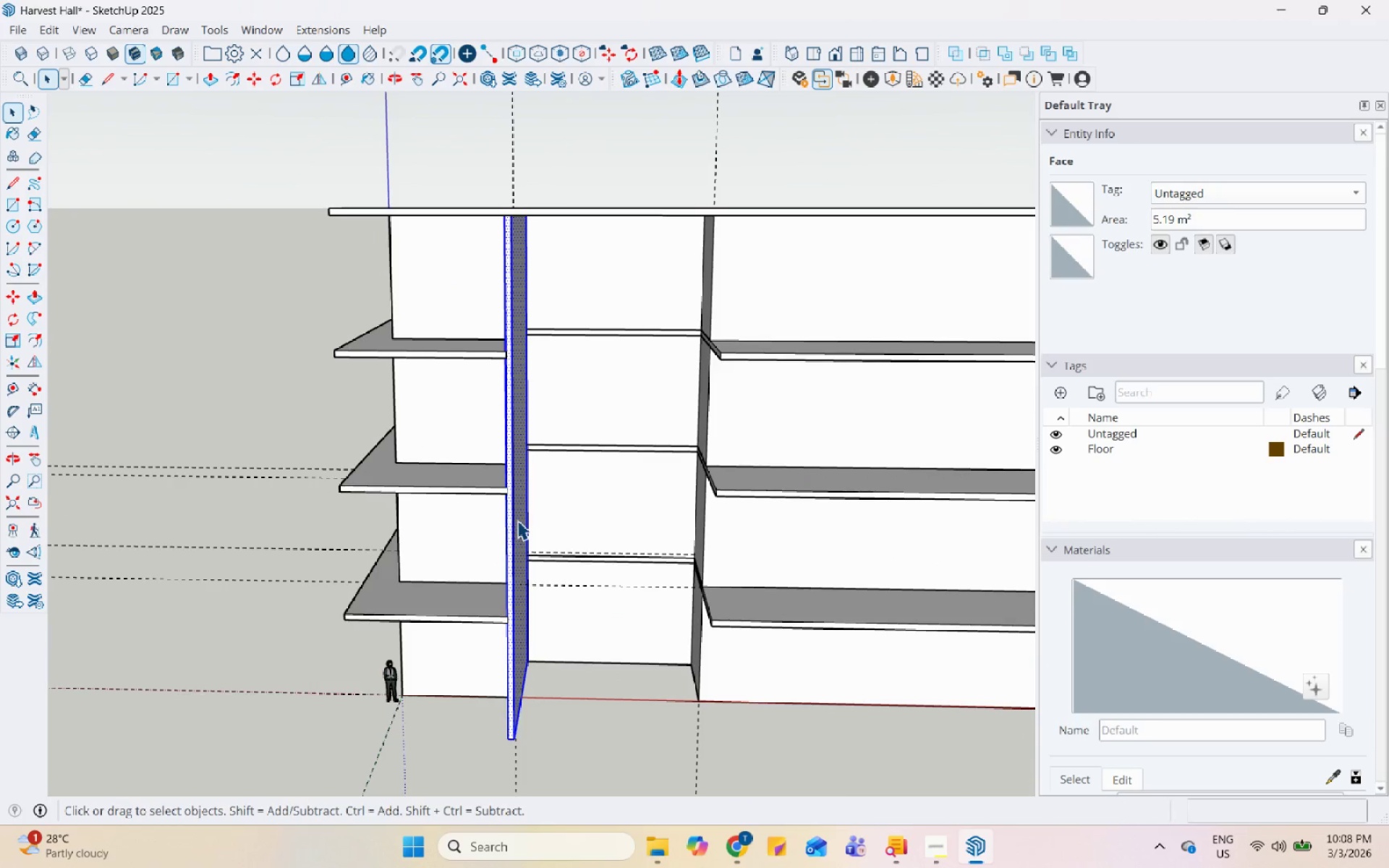 
right_click([517, 520])
 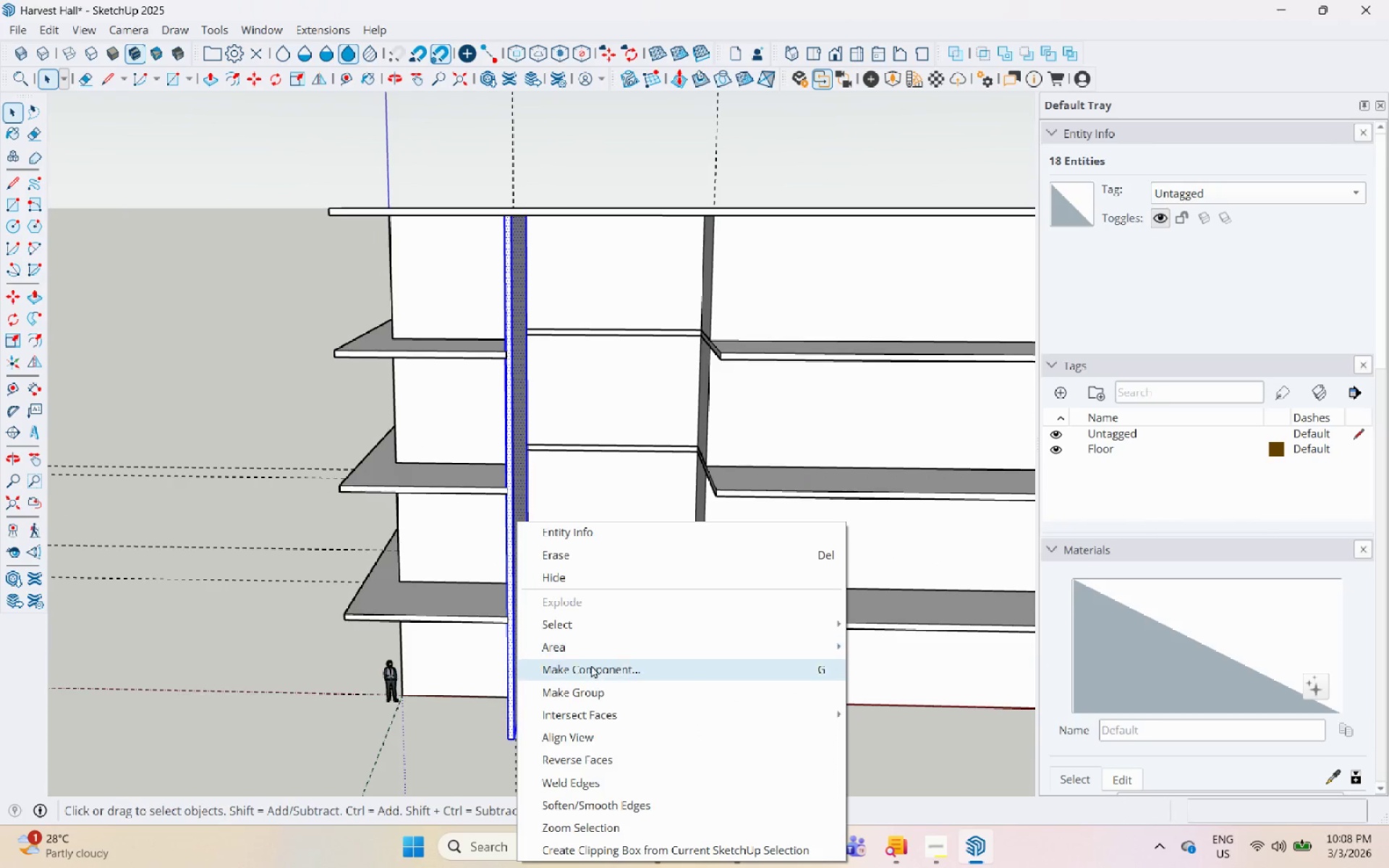 
left_click([595, 691])
 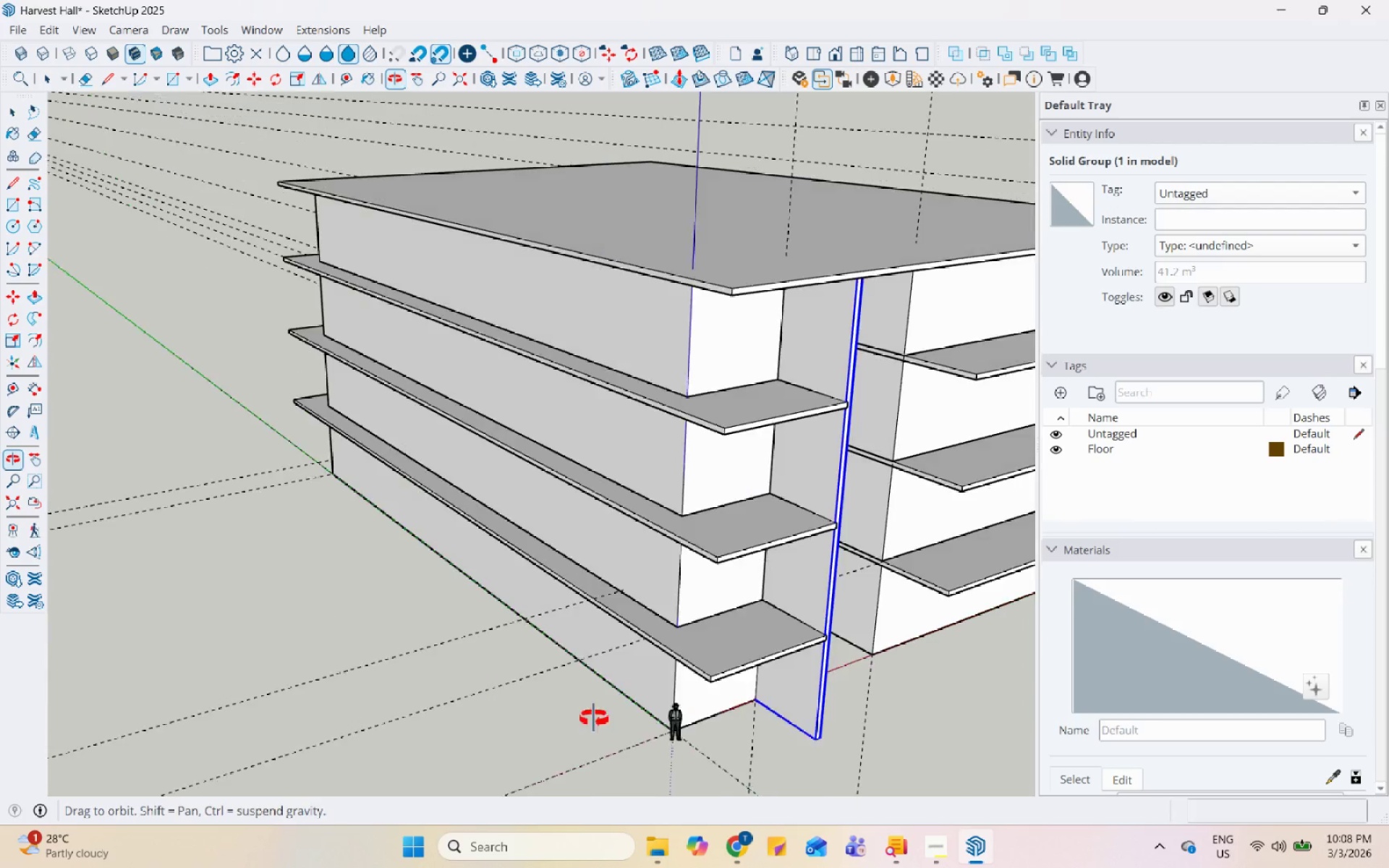 
scroll: coordinate [229, 582], scroll_direction: down, amount: 7.0
 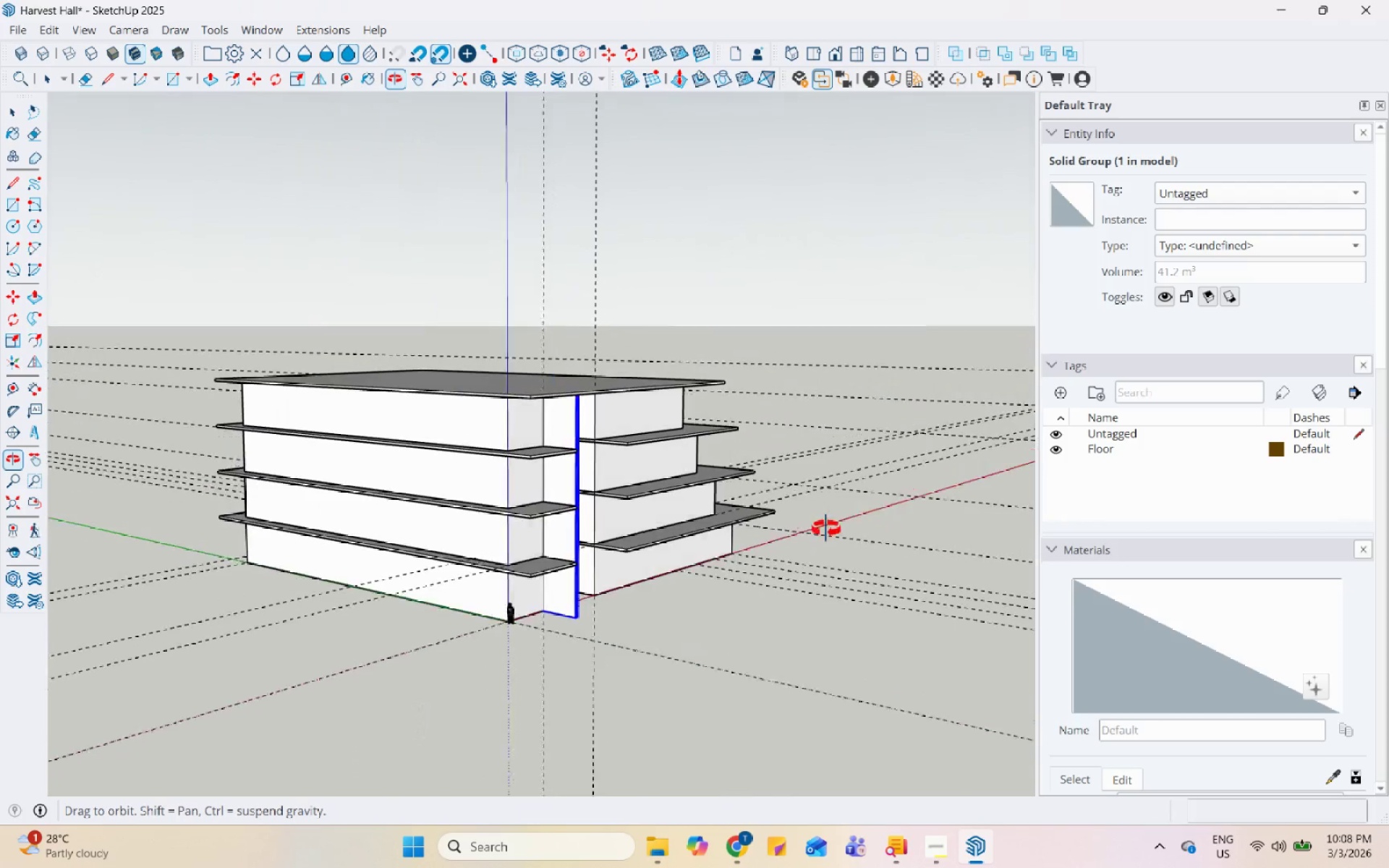 
scroll: coordinate [364, 642], scroll_direction: up, amount: 17.0
 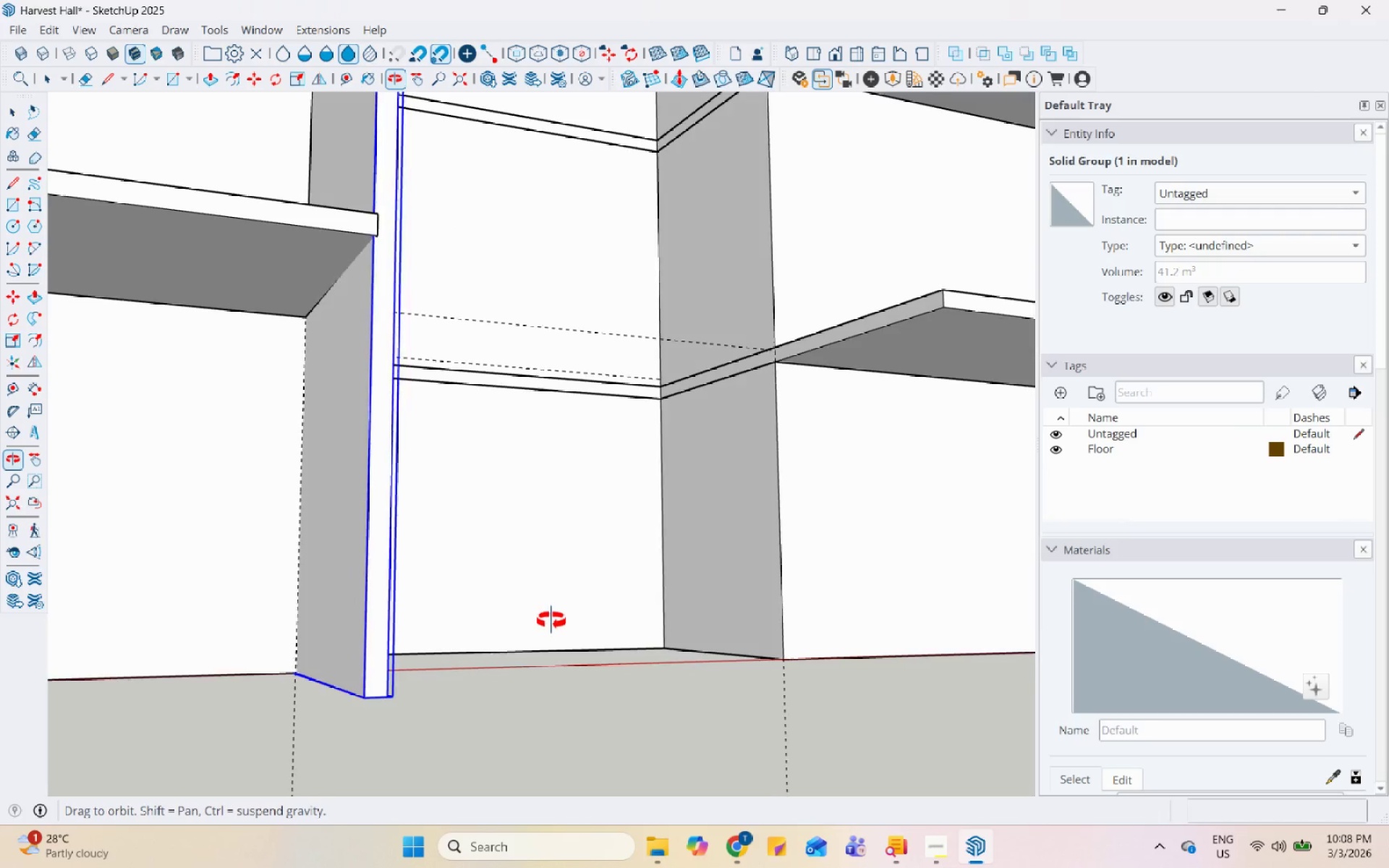 
scroll: coordinate [391, 154], scroll_direction: down, amount: 3.0
 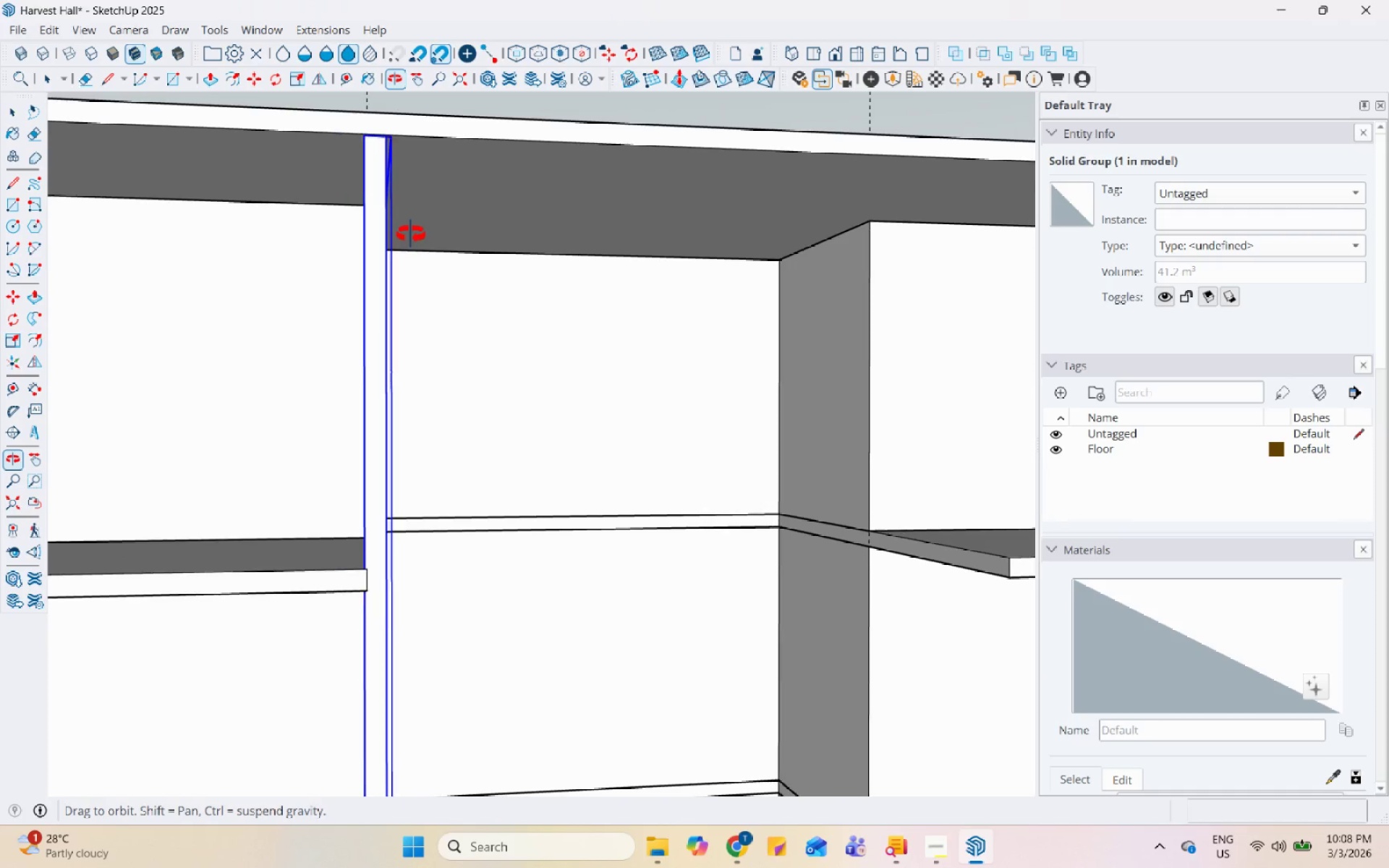 
scroll: coordinate [398, 681], scroll_direction: up, amount: 25.0
 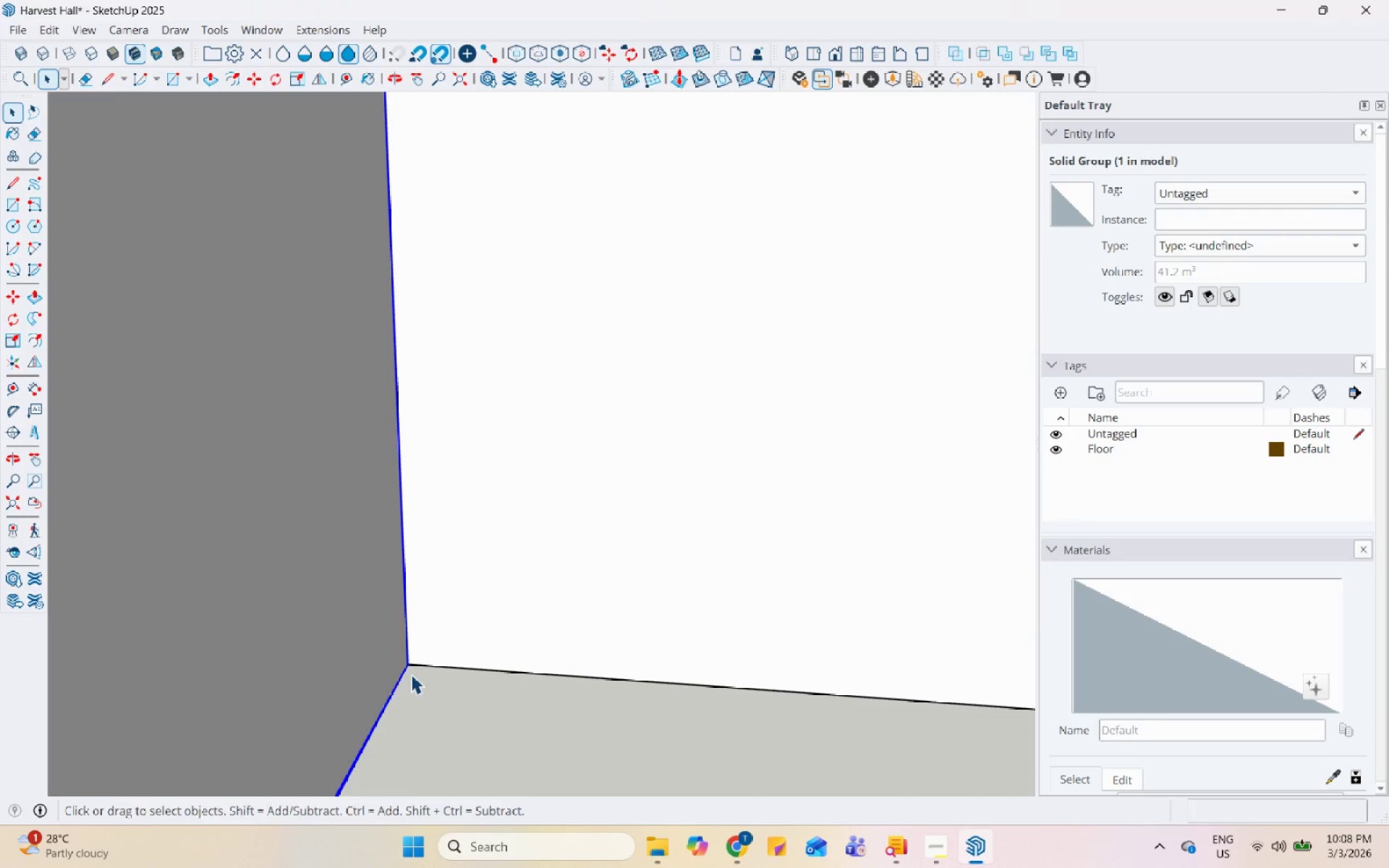 
key(M)
 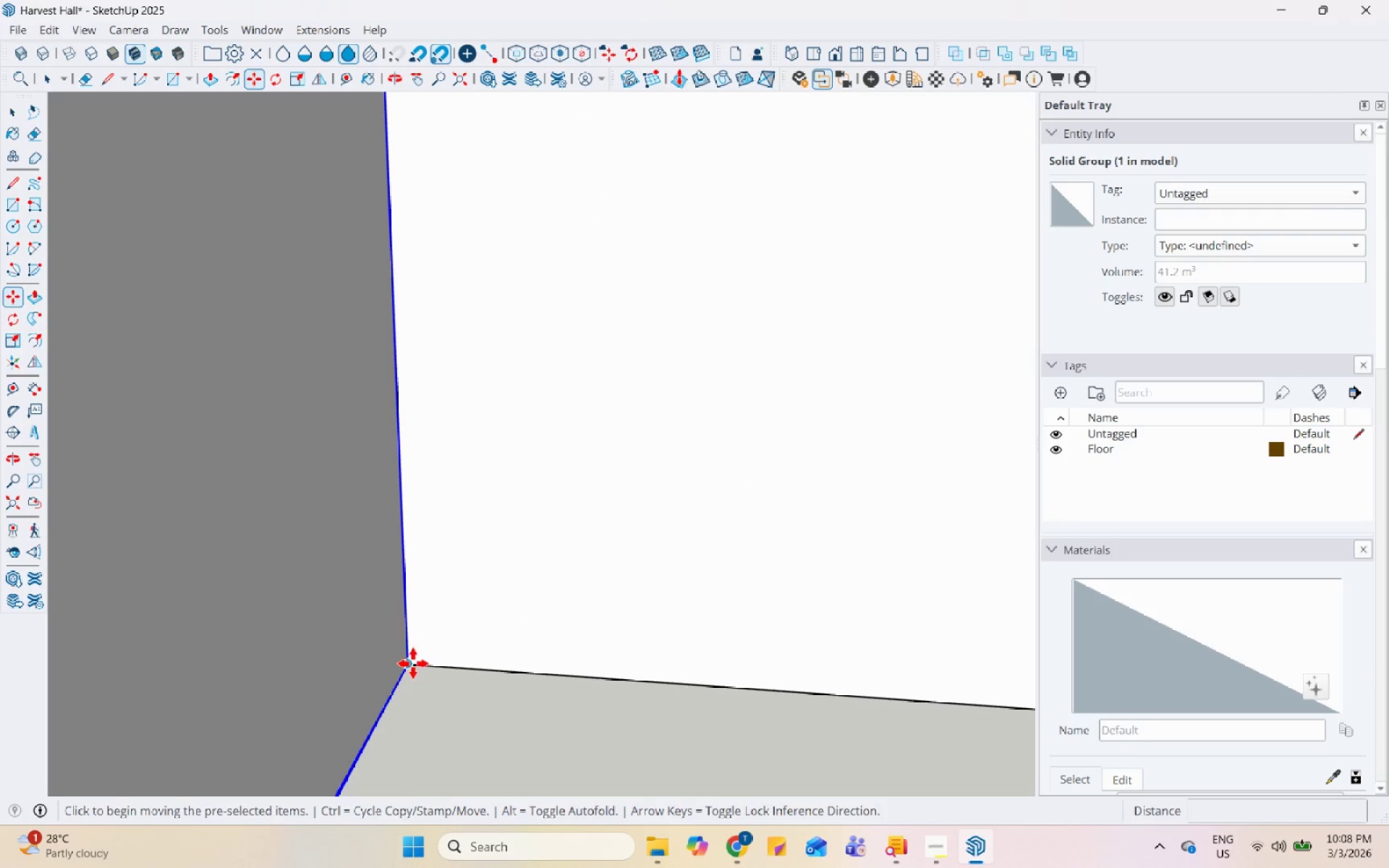 
left_click([413, 663])
 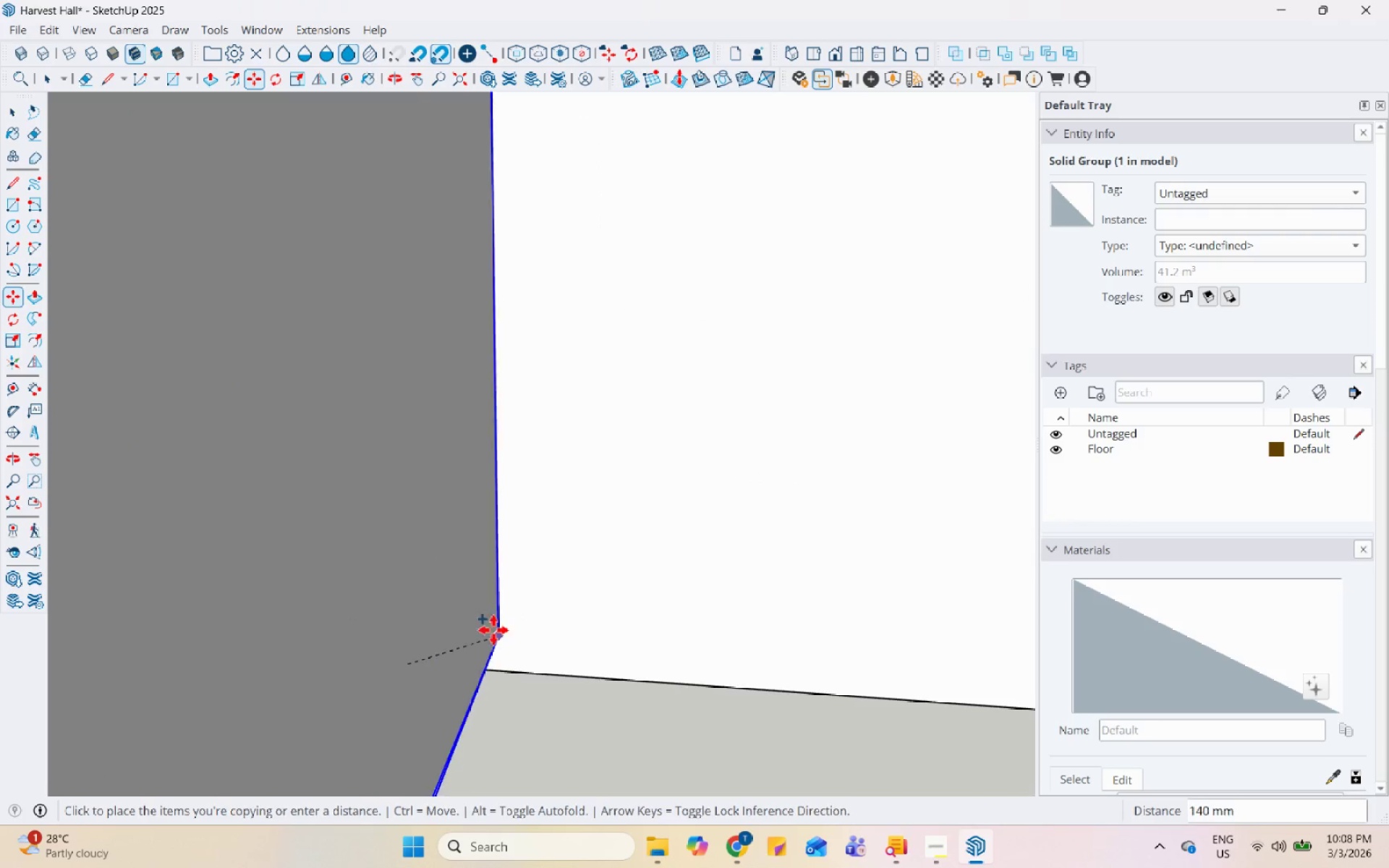 
key(Control+ControlLeft)
 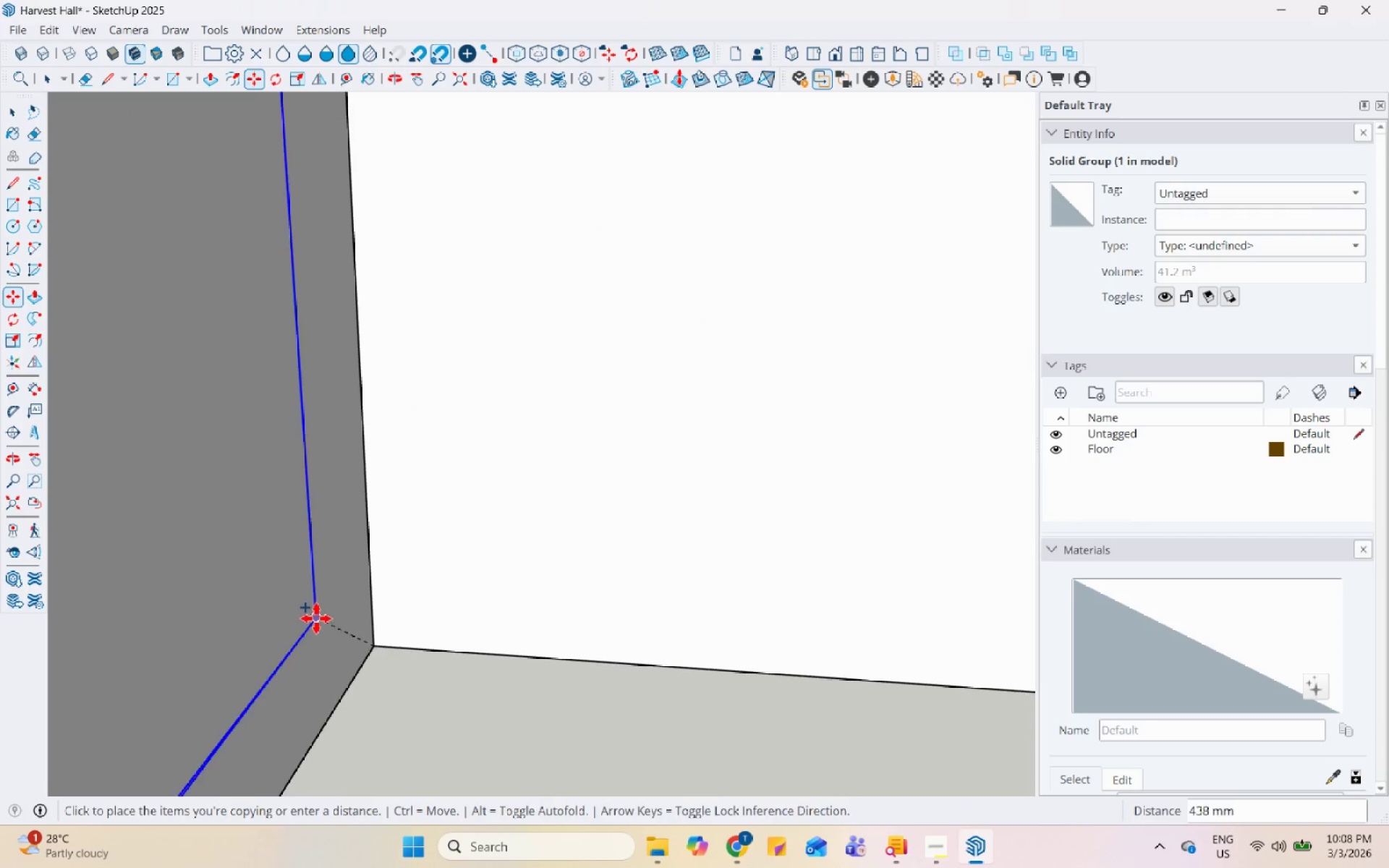 
scroll: coordinate [556, 613], scroll_direction: down, amount: 29.0
 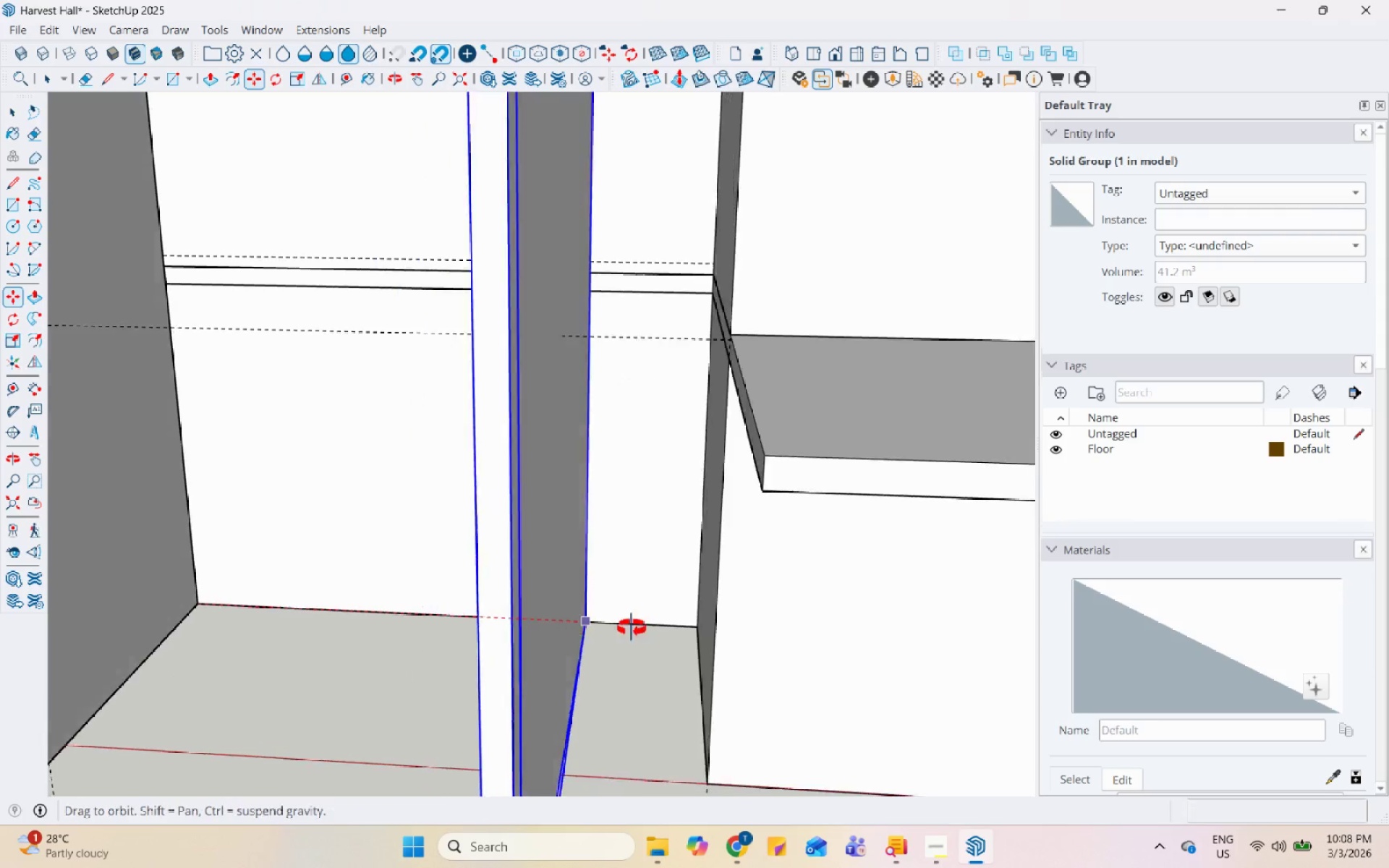 
scroll: coordinate [705, 614], scroll_direction: up, amount: 10.0
 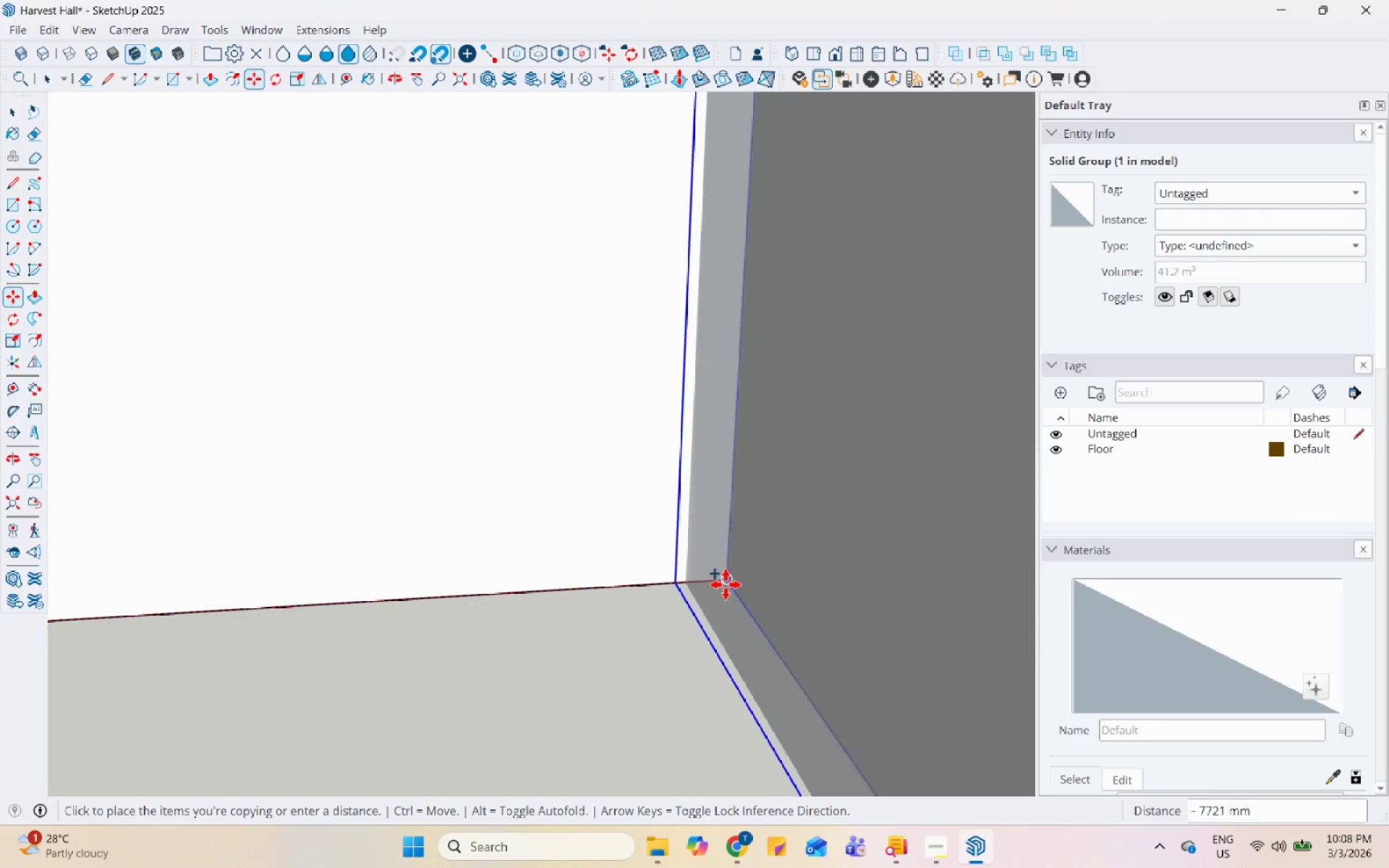 
left_click([726, 584])
 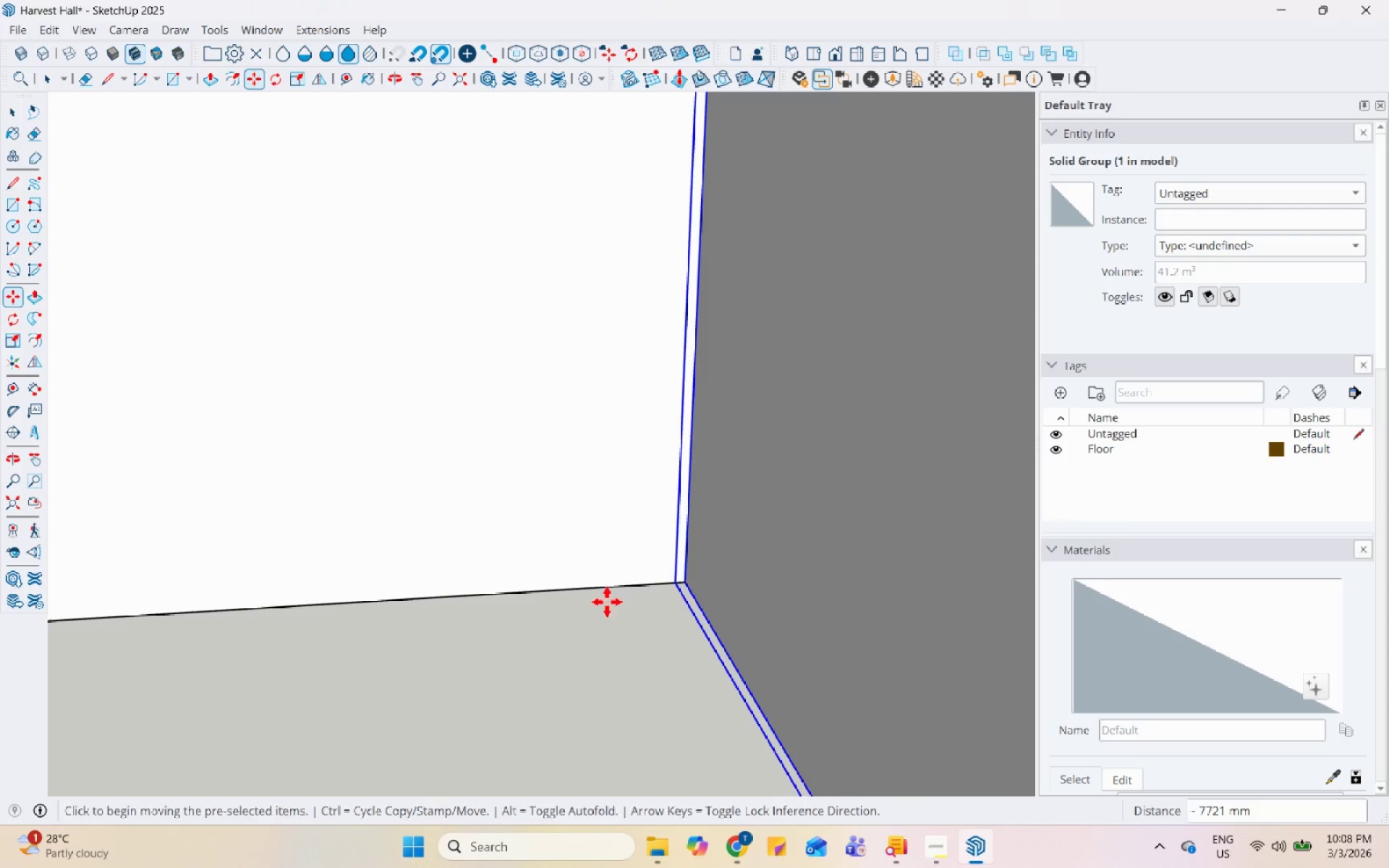 
key(Space)
 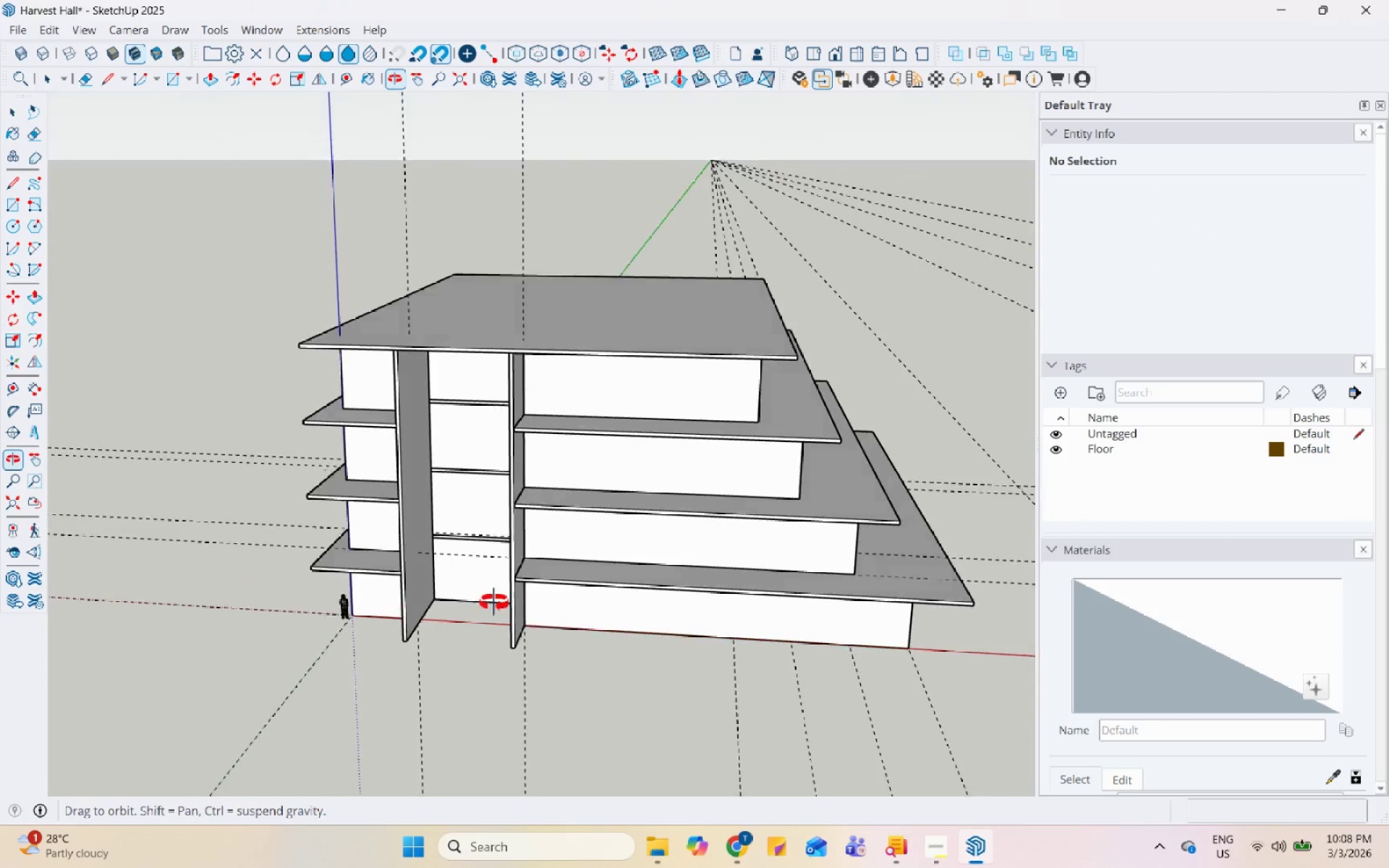 
scroll: coordinate [560, 614], scroll_direction: down, amount: 28.0
 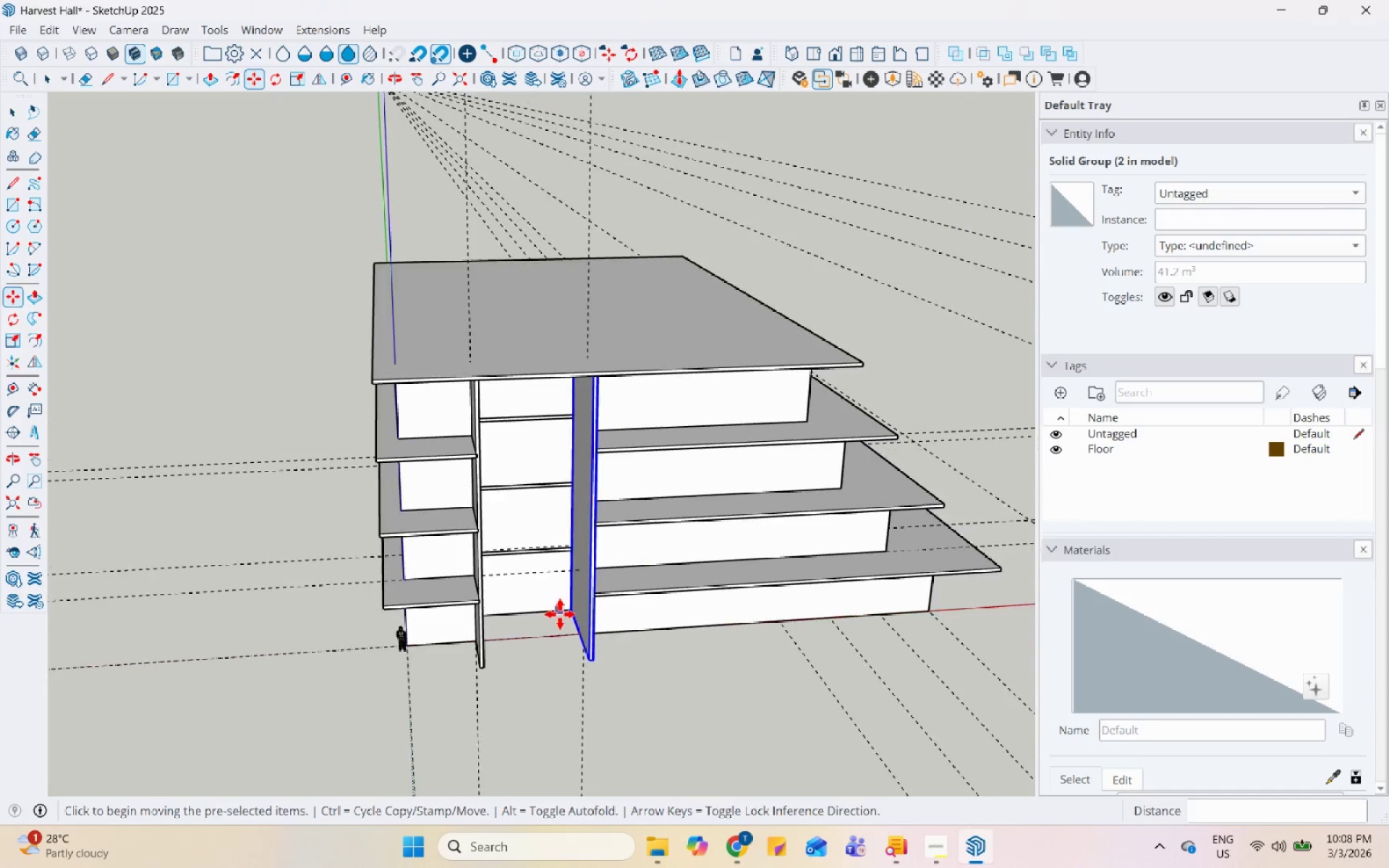 
scroll: coordinate [566, 656], scroll_direction: up, amount: 9.0
 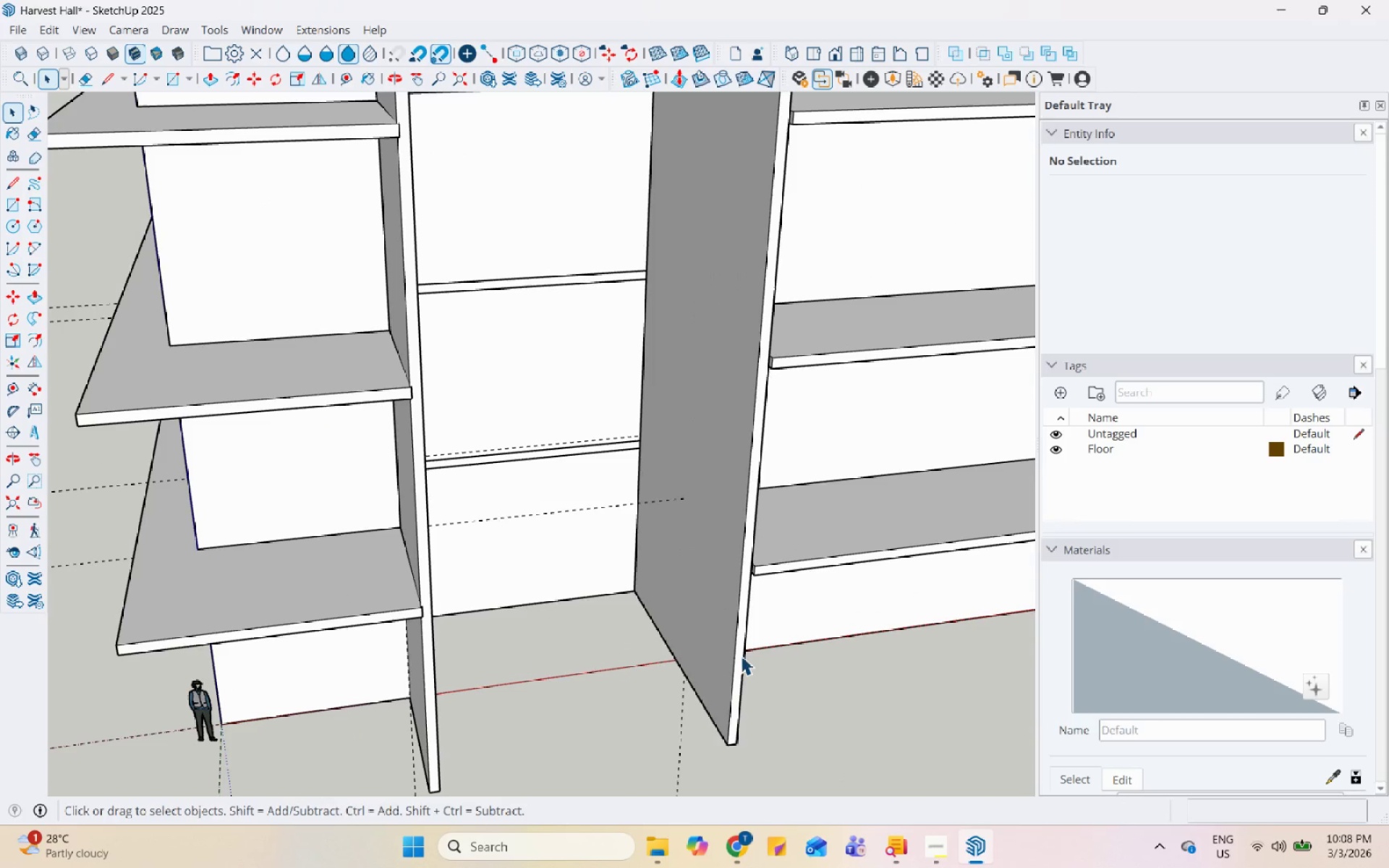 
left_click([739, 655])
 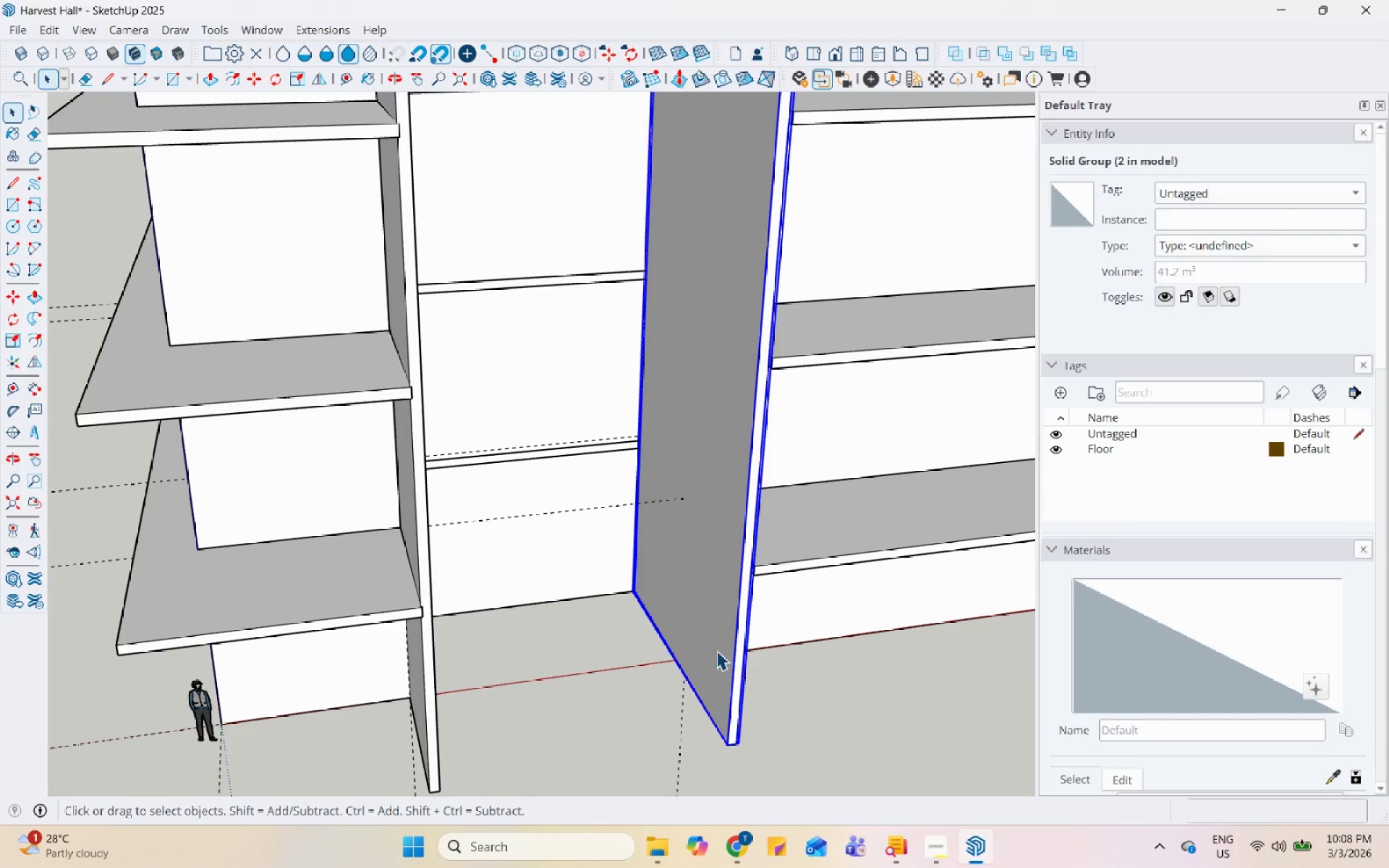 
key(S)
 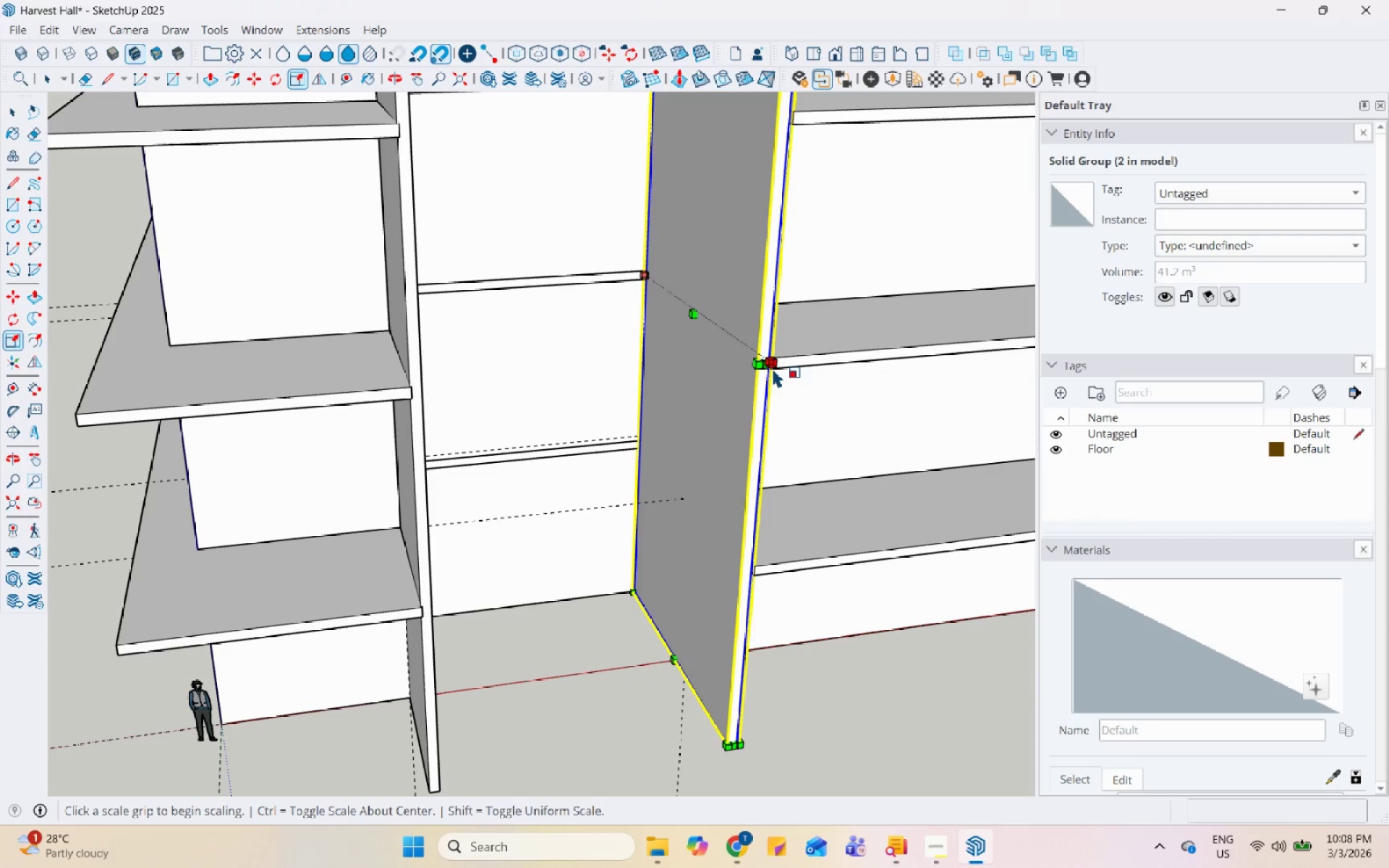 
left_click([769, 365])
 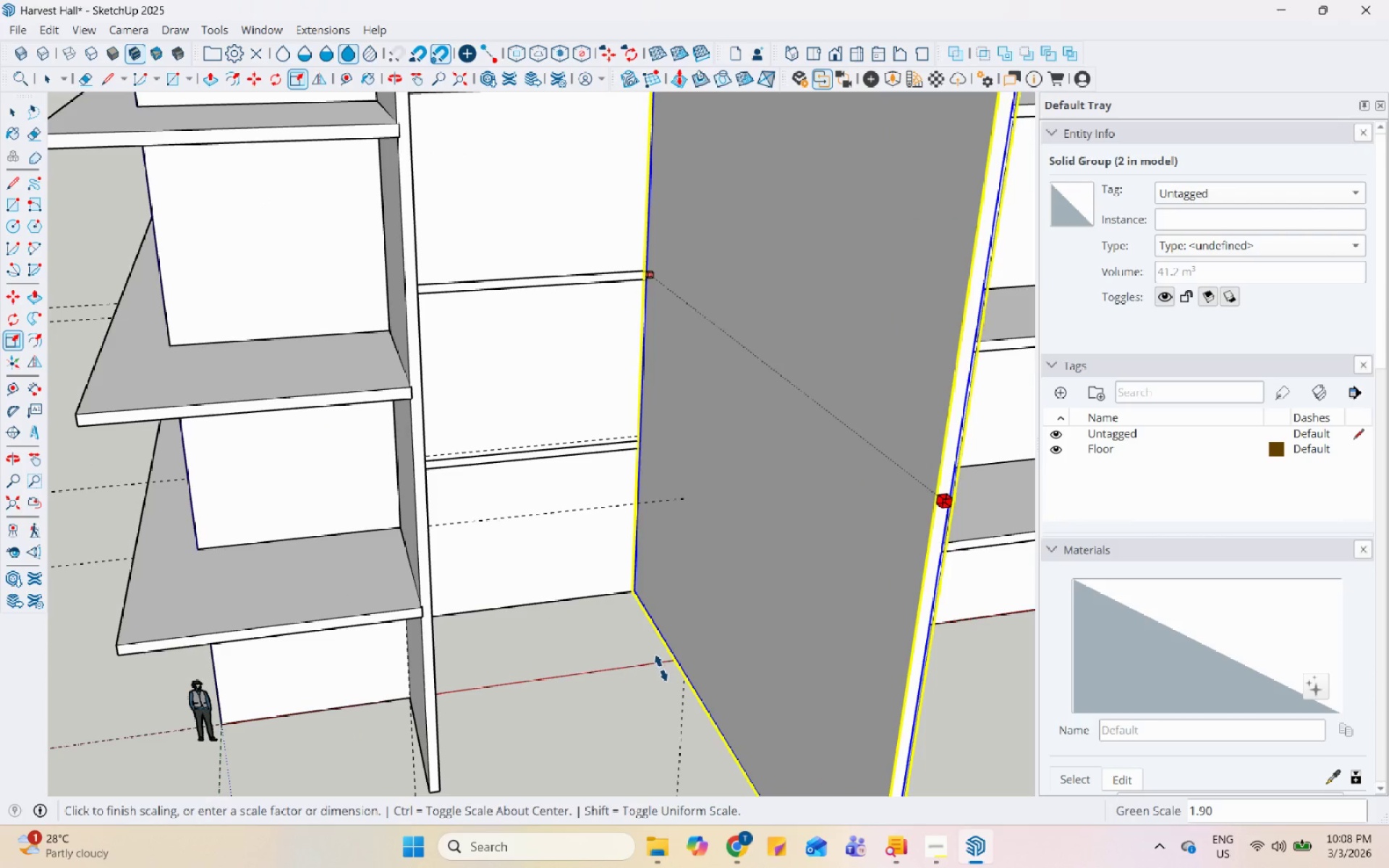 
left_click([660, 665])
 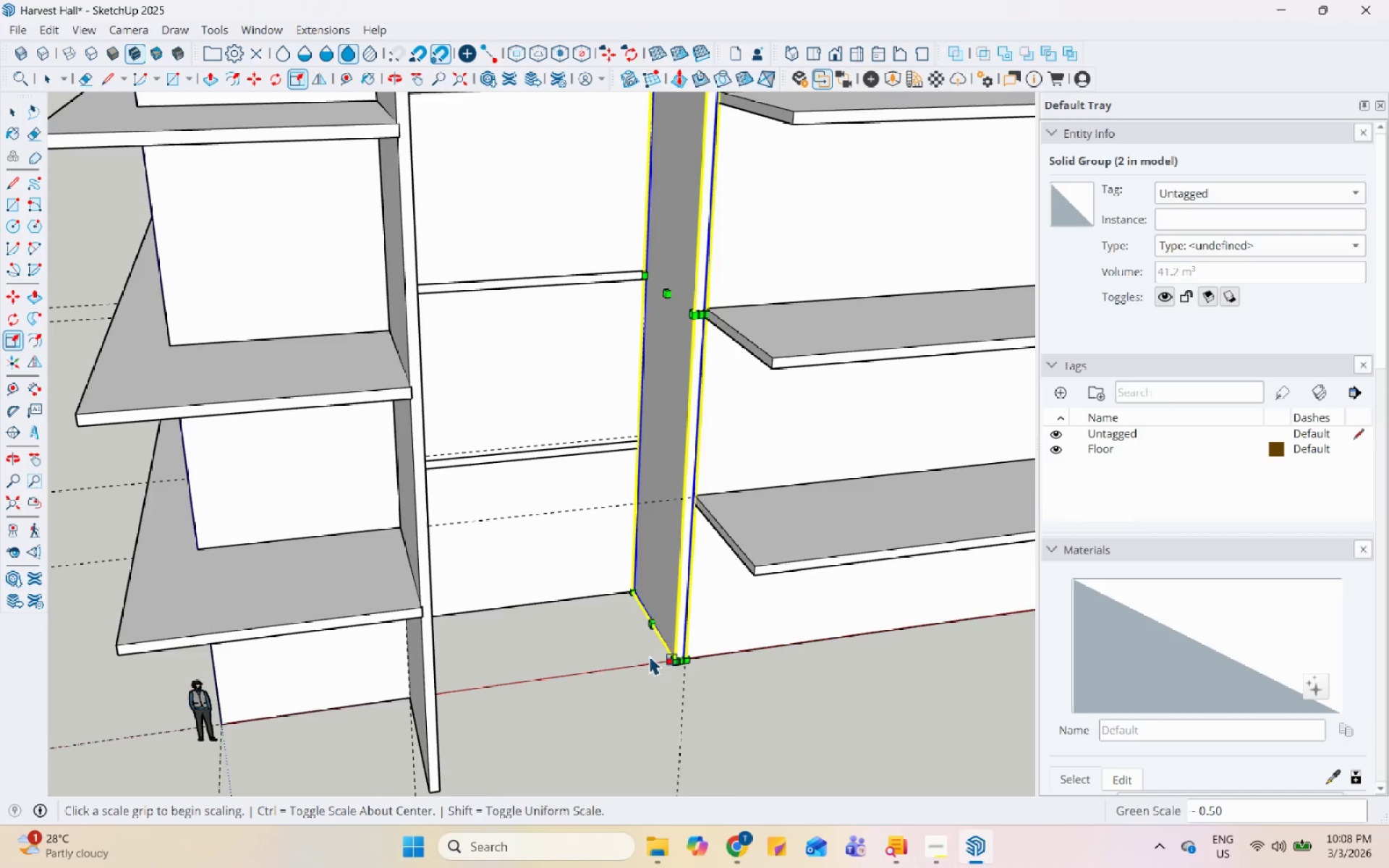 
key(Space)
 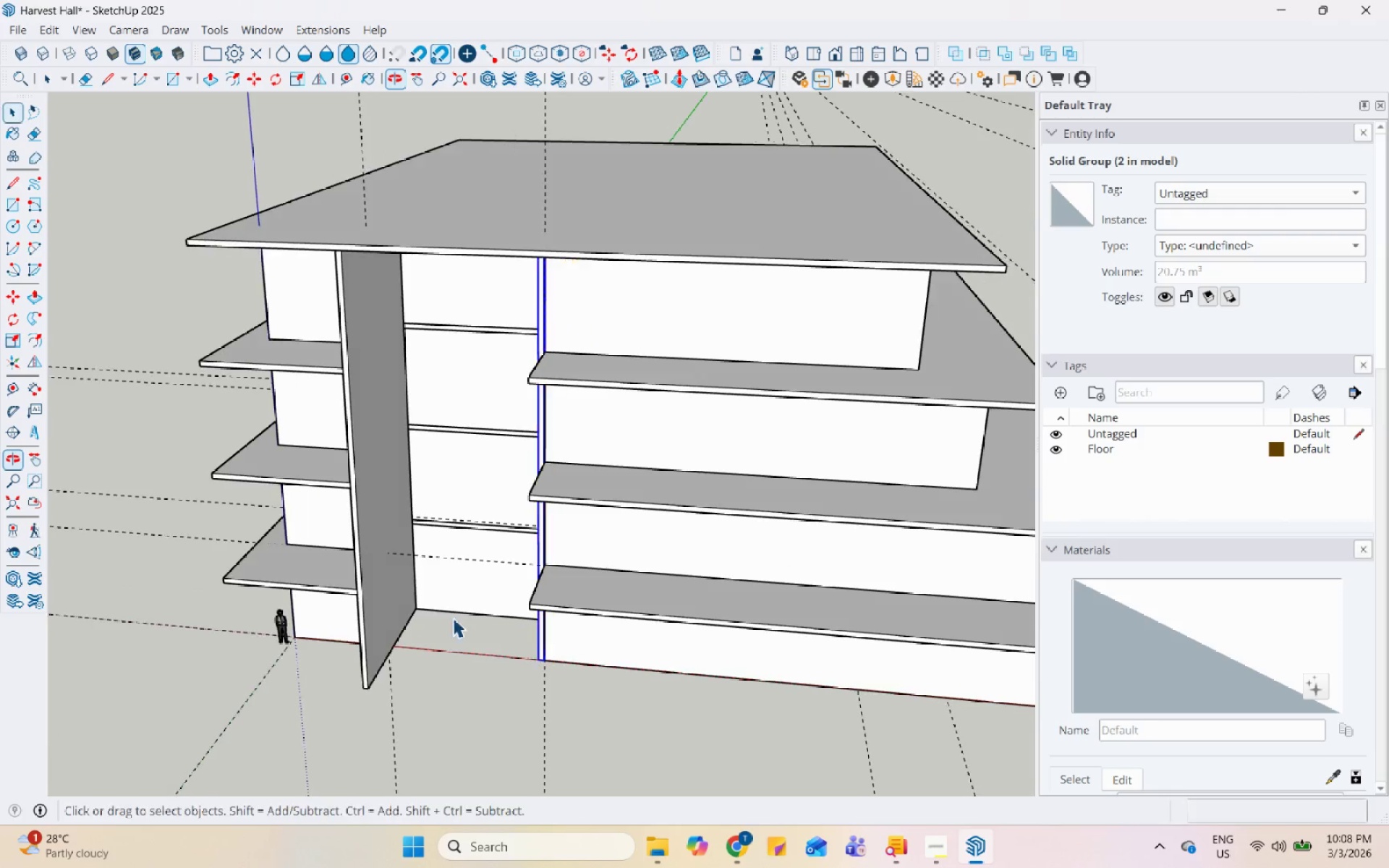 
scroll: coordinate [642, 650], scroll_direction: down, amount: 6.0
 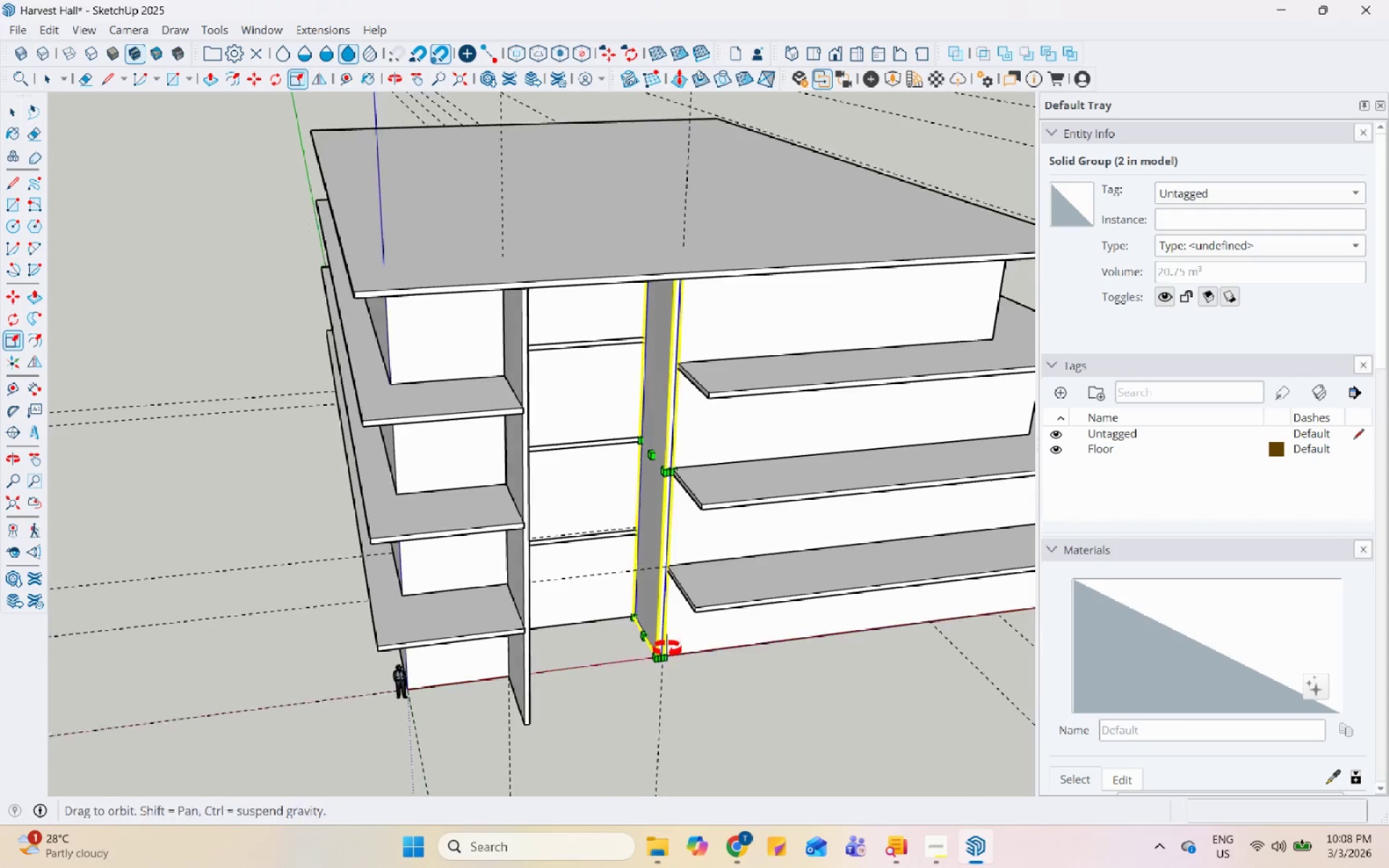 
left_click([366, 471])
 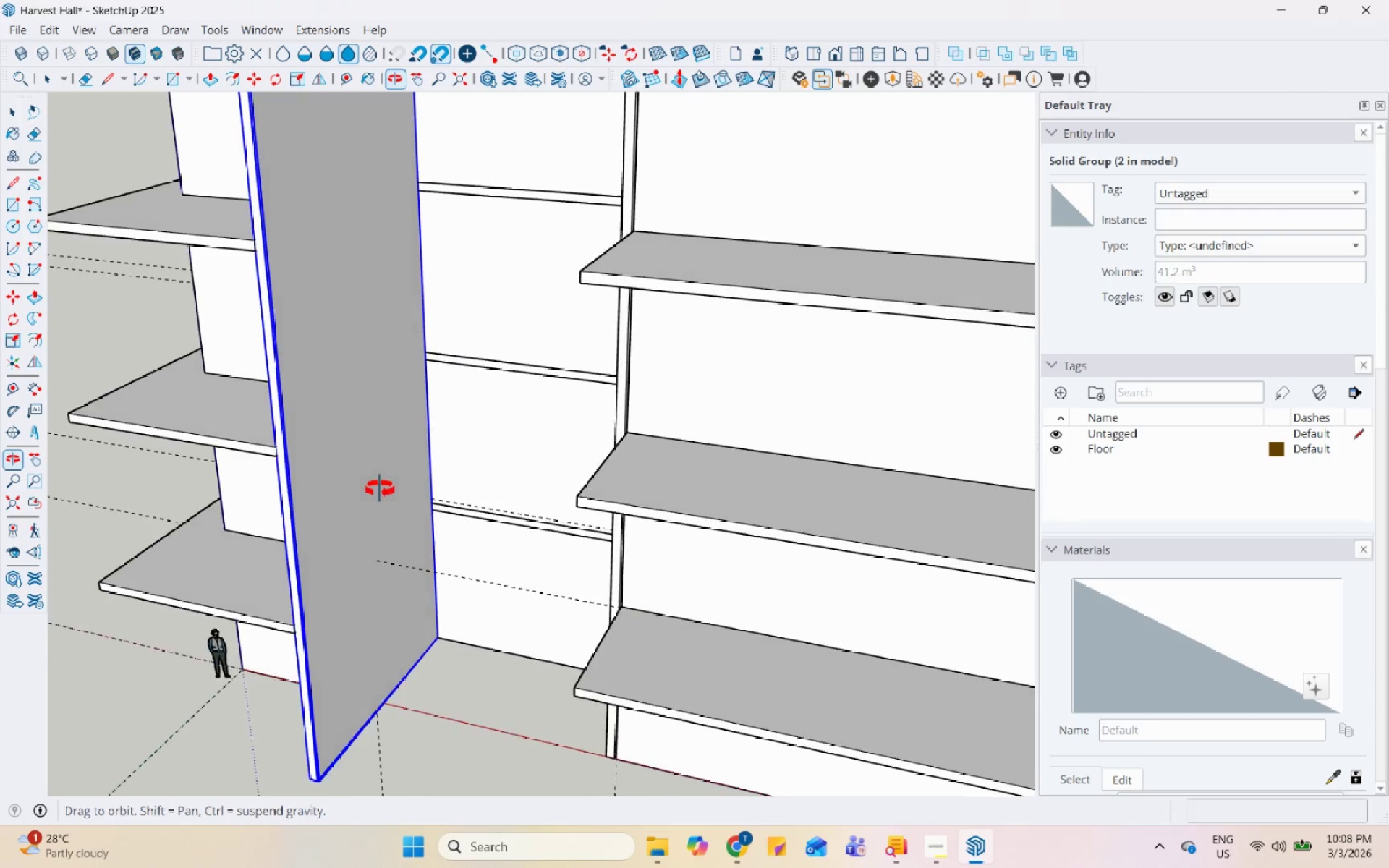 
scroll: coordinate [317, 535], scroll_direction: up, amount: 5.0
 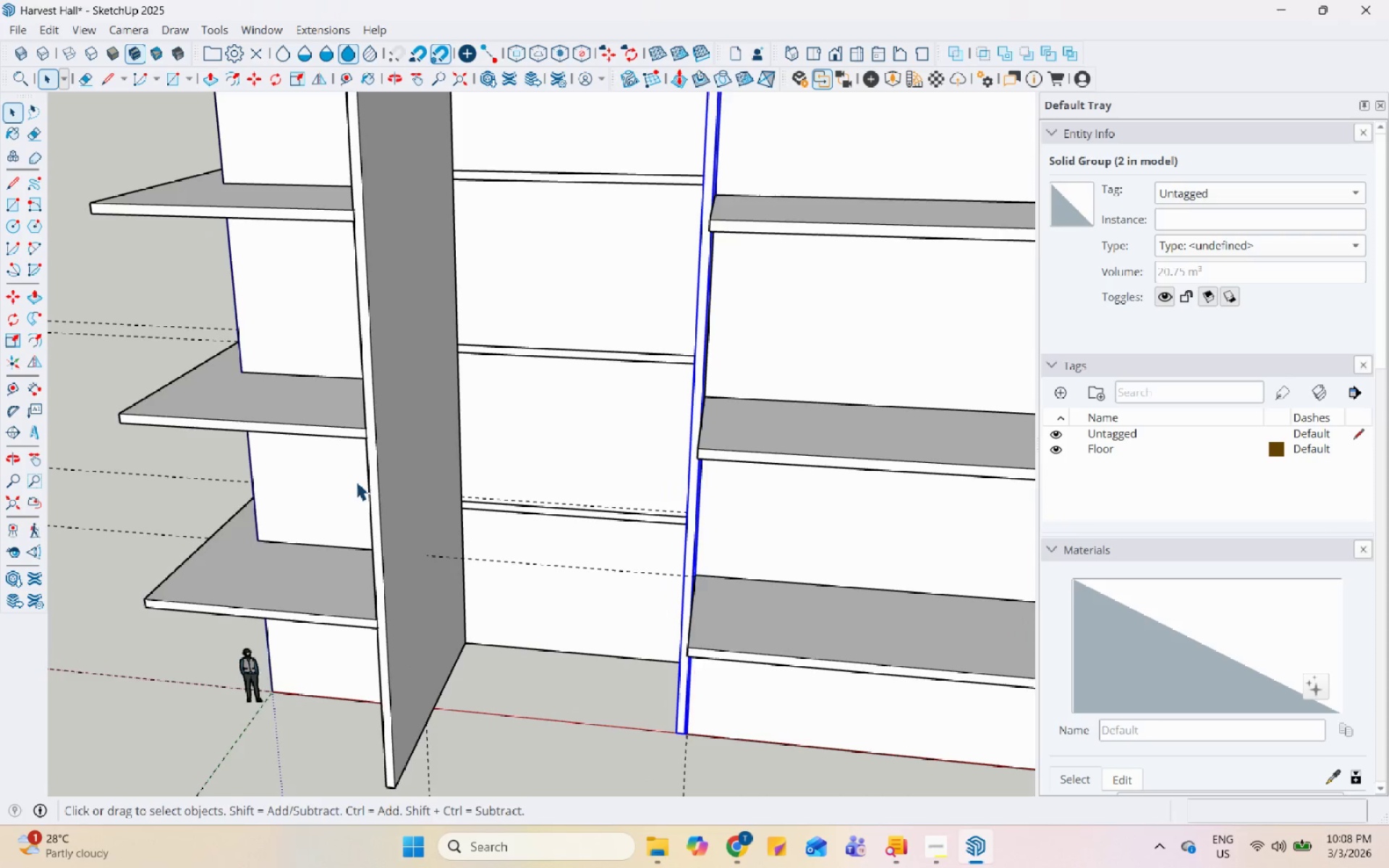 
key(S)
 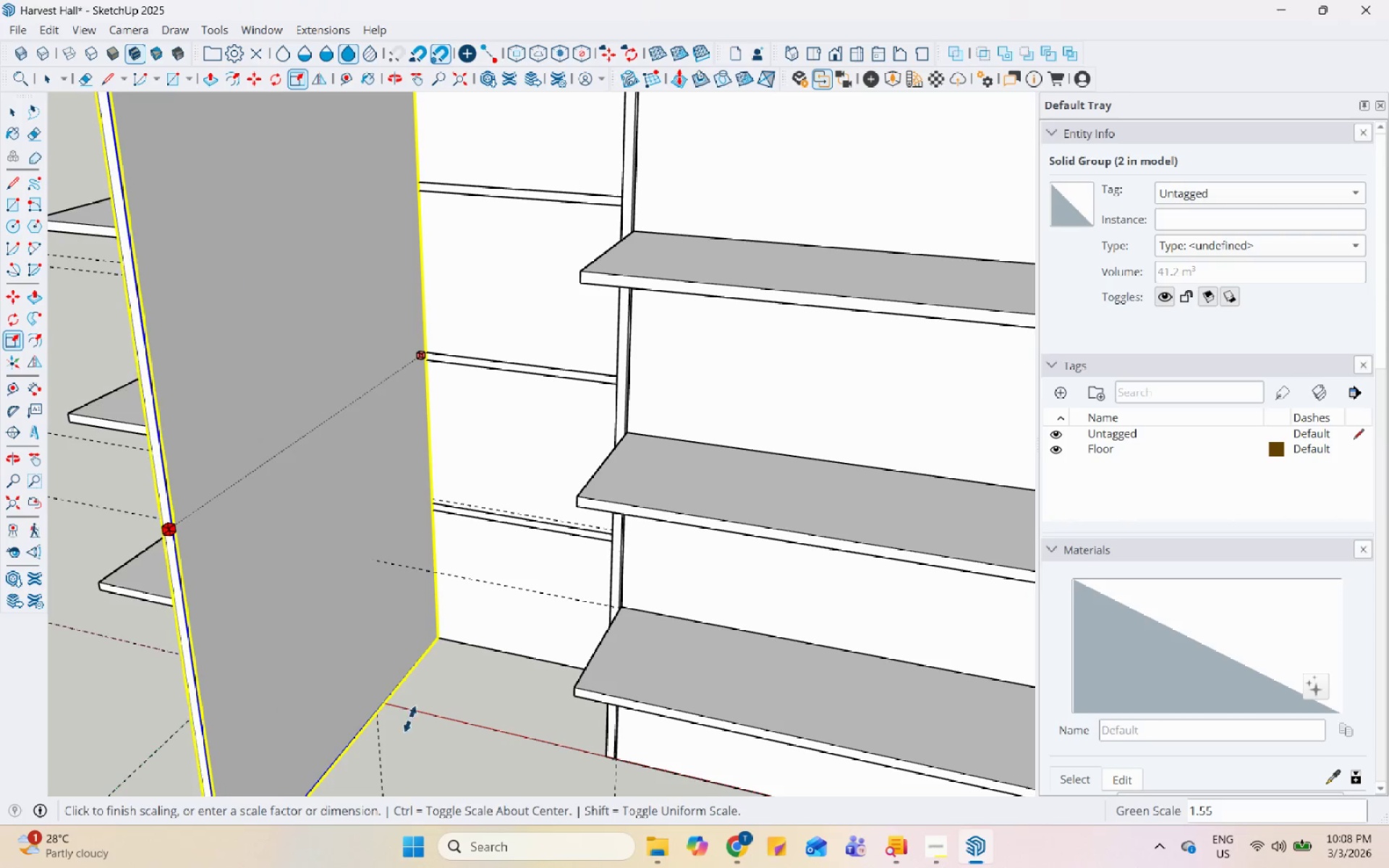 
left_click([426, 714])
 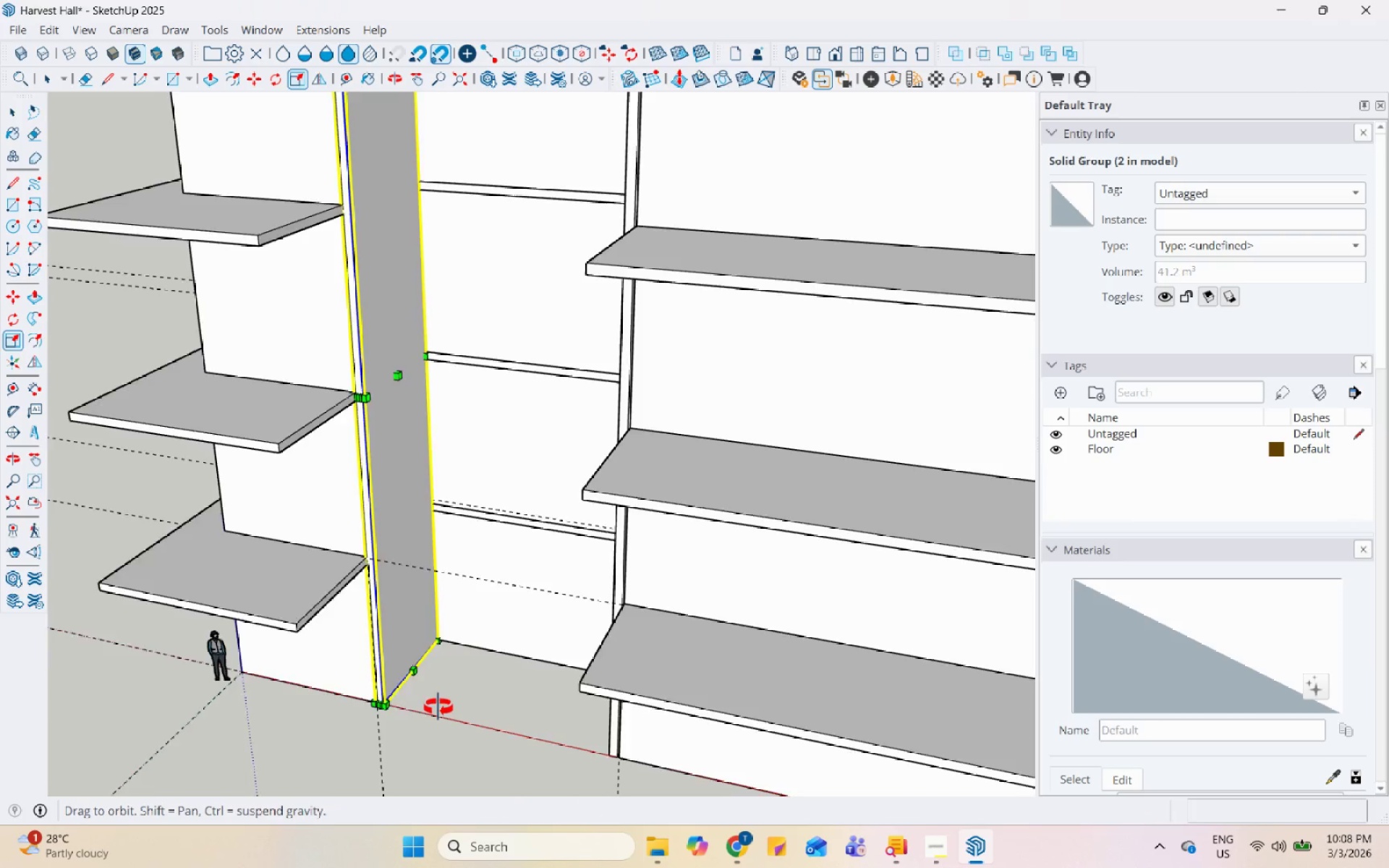 
key(Space)
 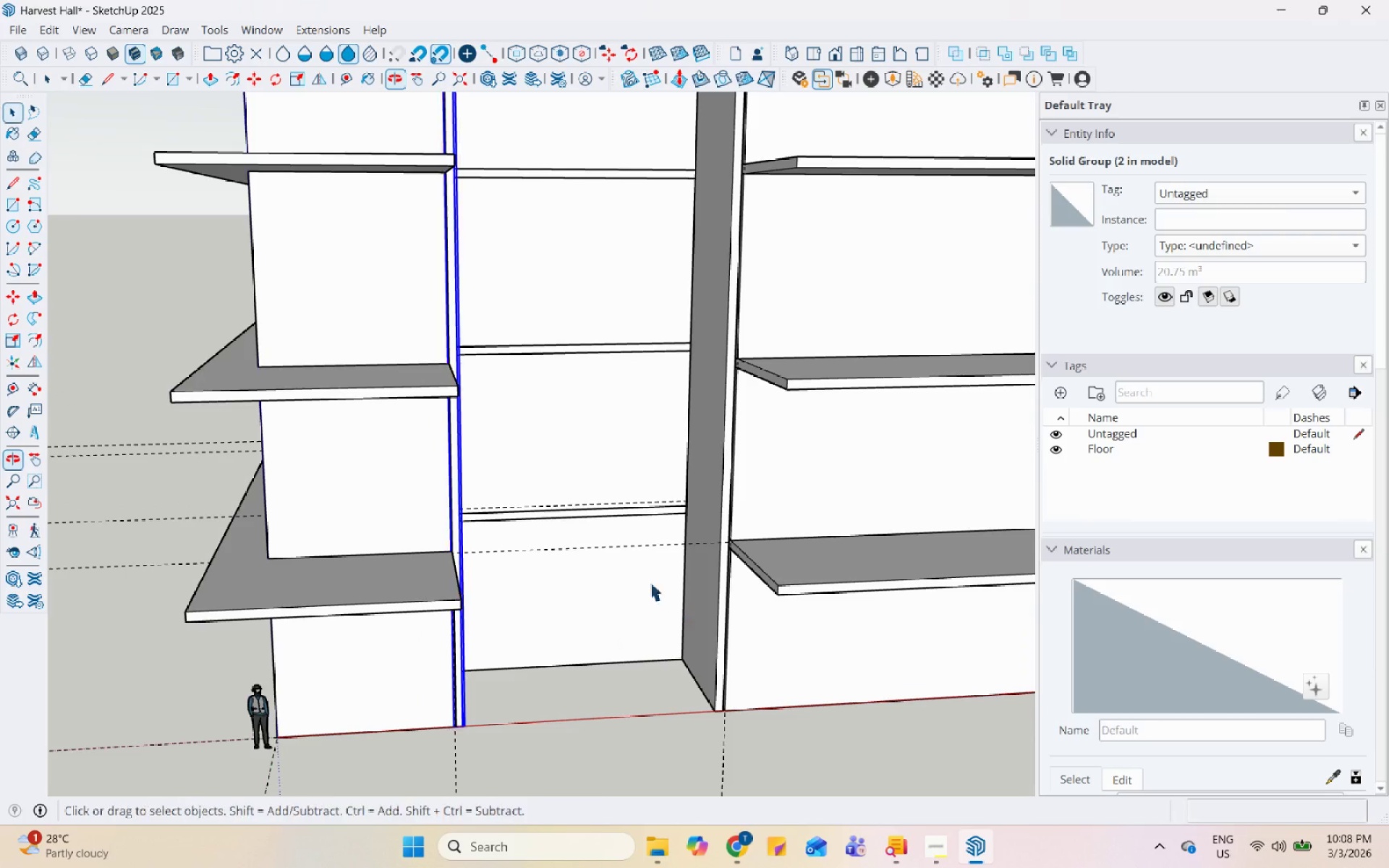 
scroll: coordinate [595, 601], scroll_direction: down, amount: 6.0
 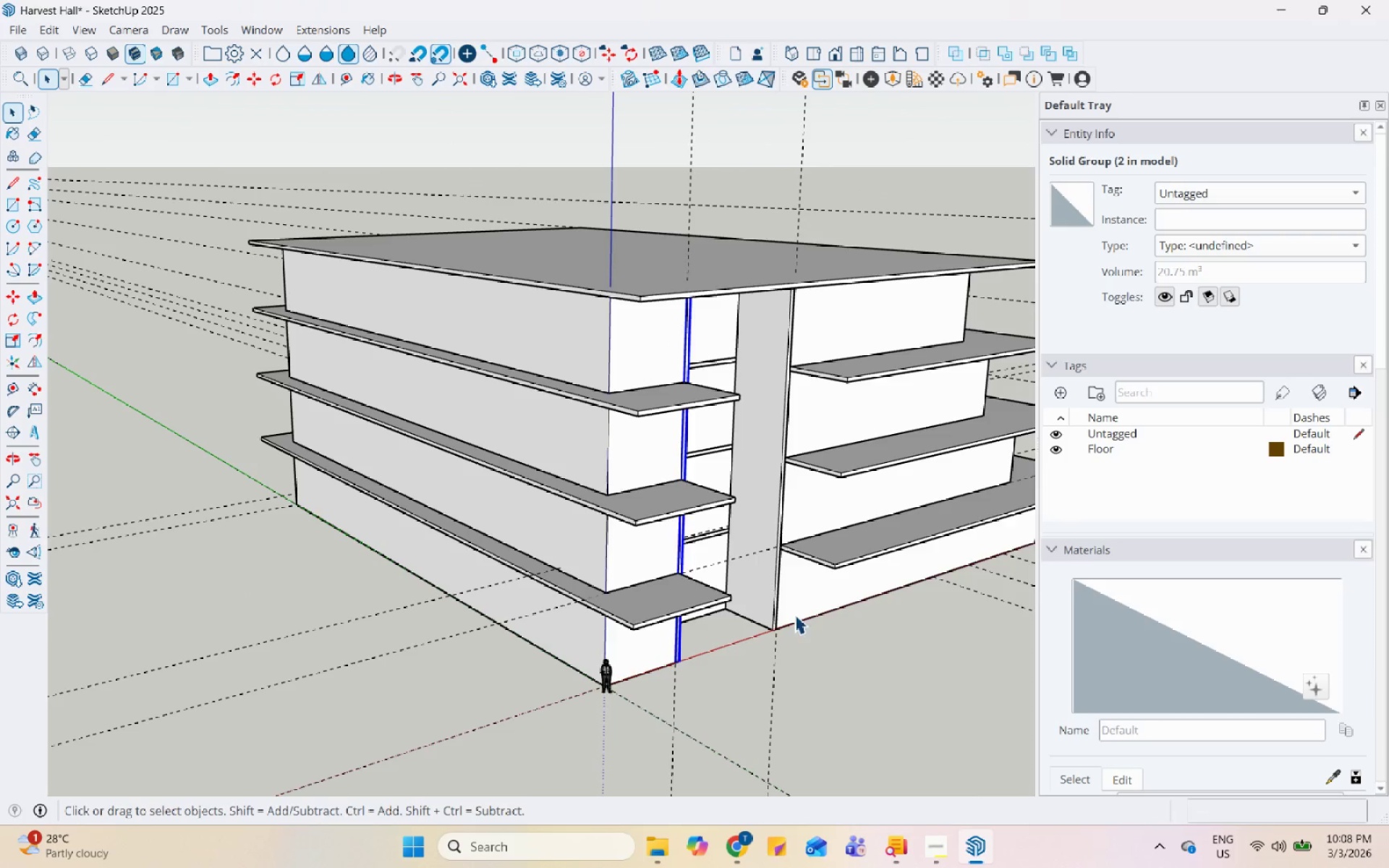 
double_click([825, 642])
 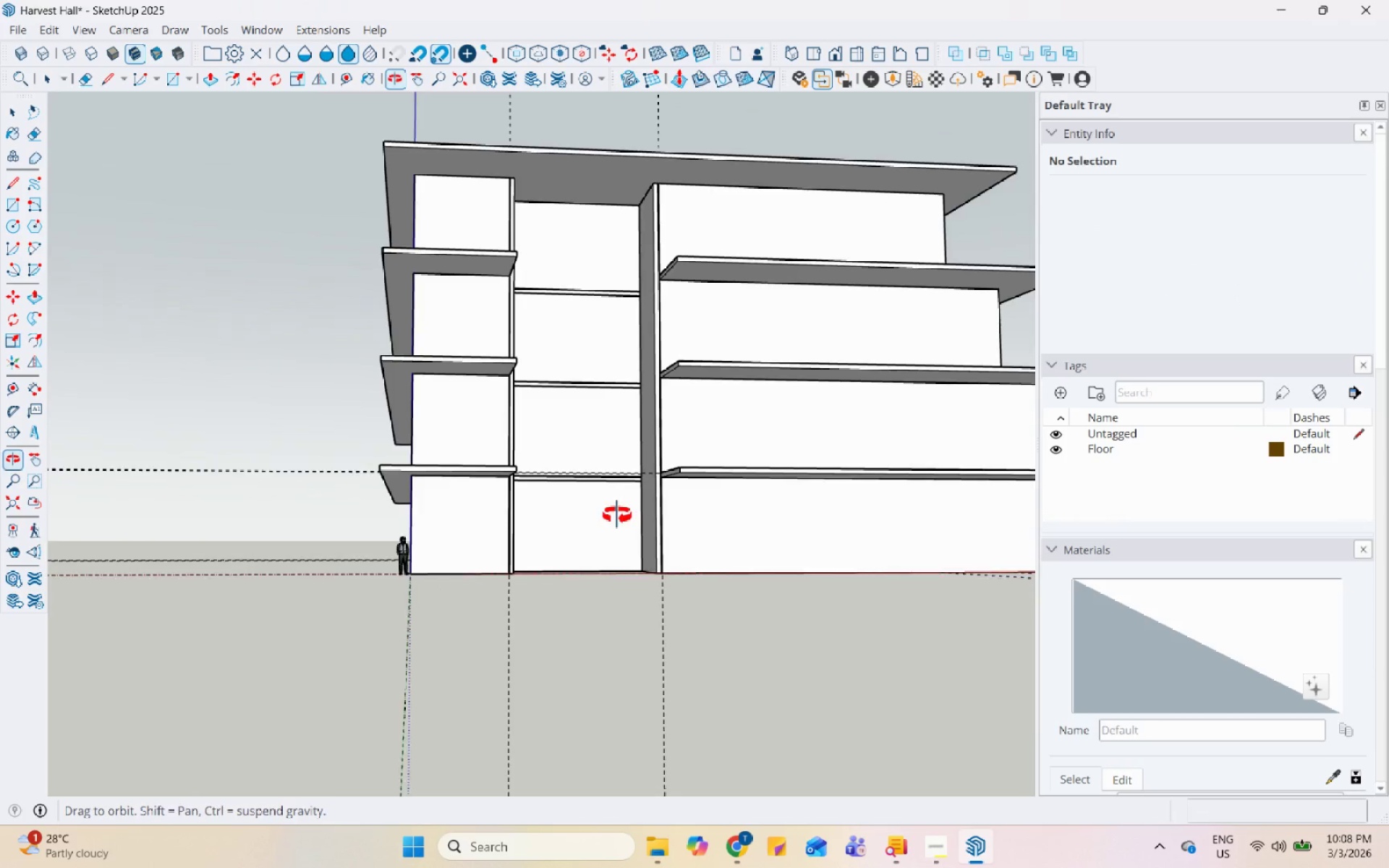 
left_click([694, 158])
 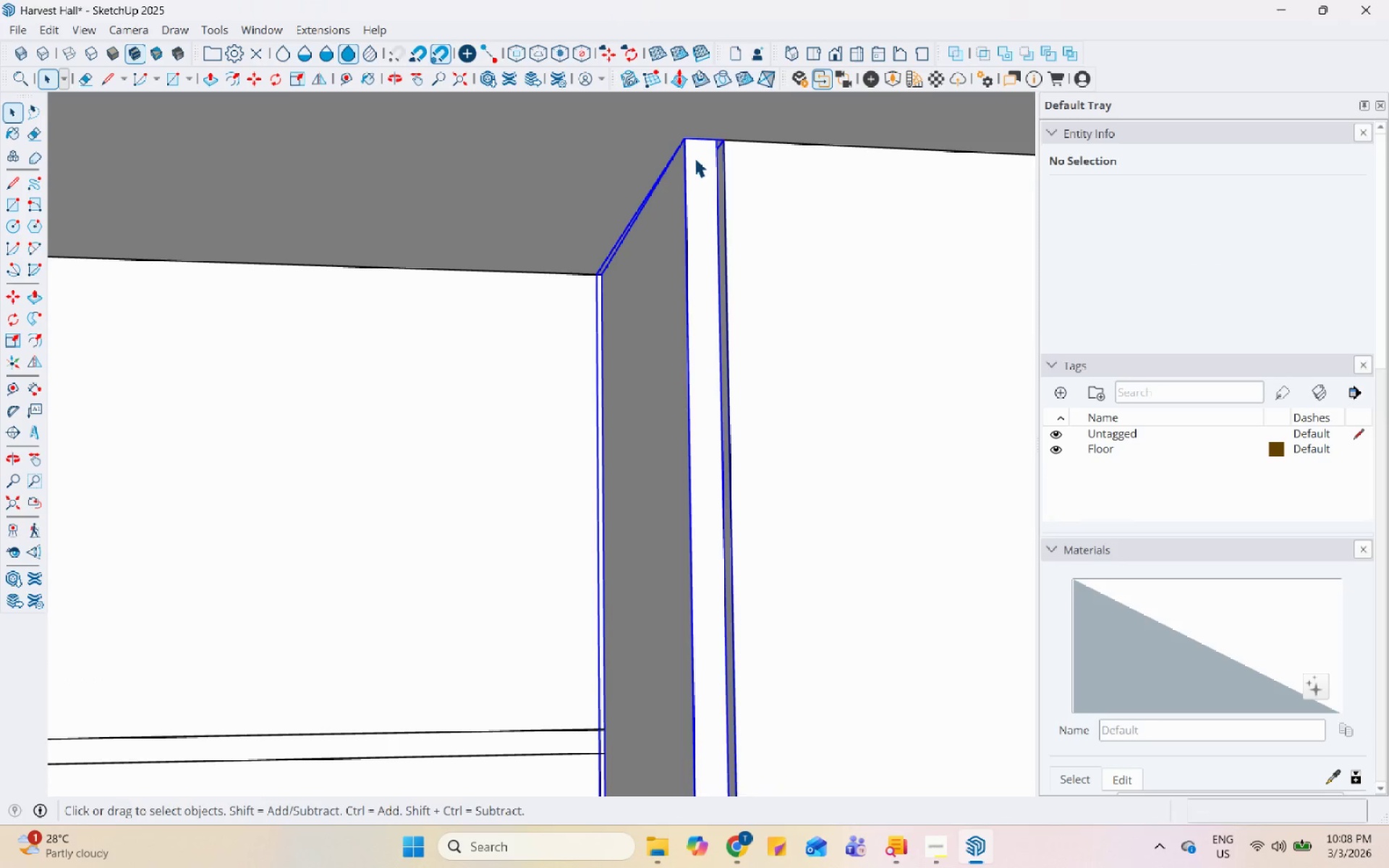 
scroll: coordinate [688, 166], scroll_direction: up, amount: 18.0
 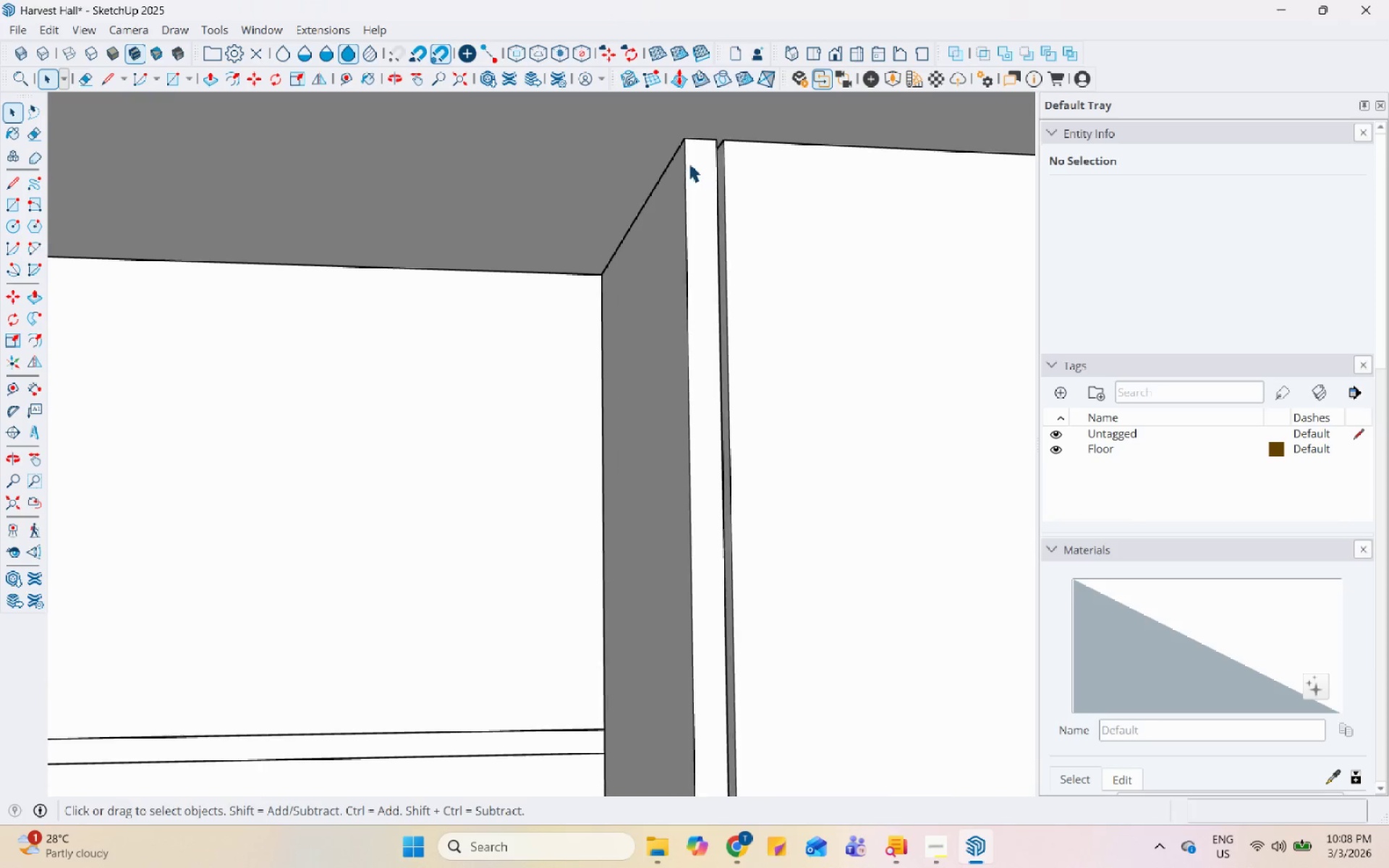 
right_click([694, 158])
 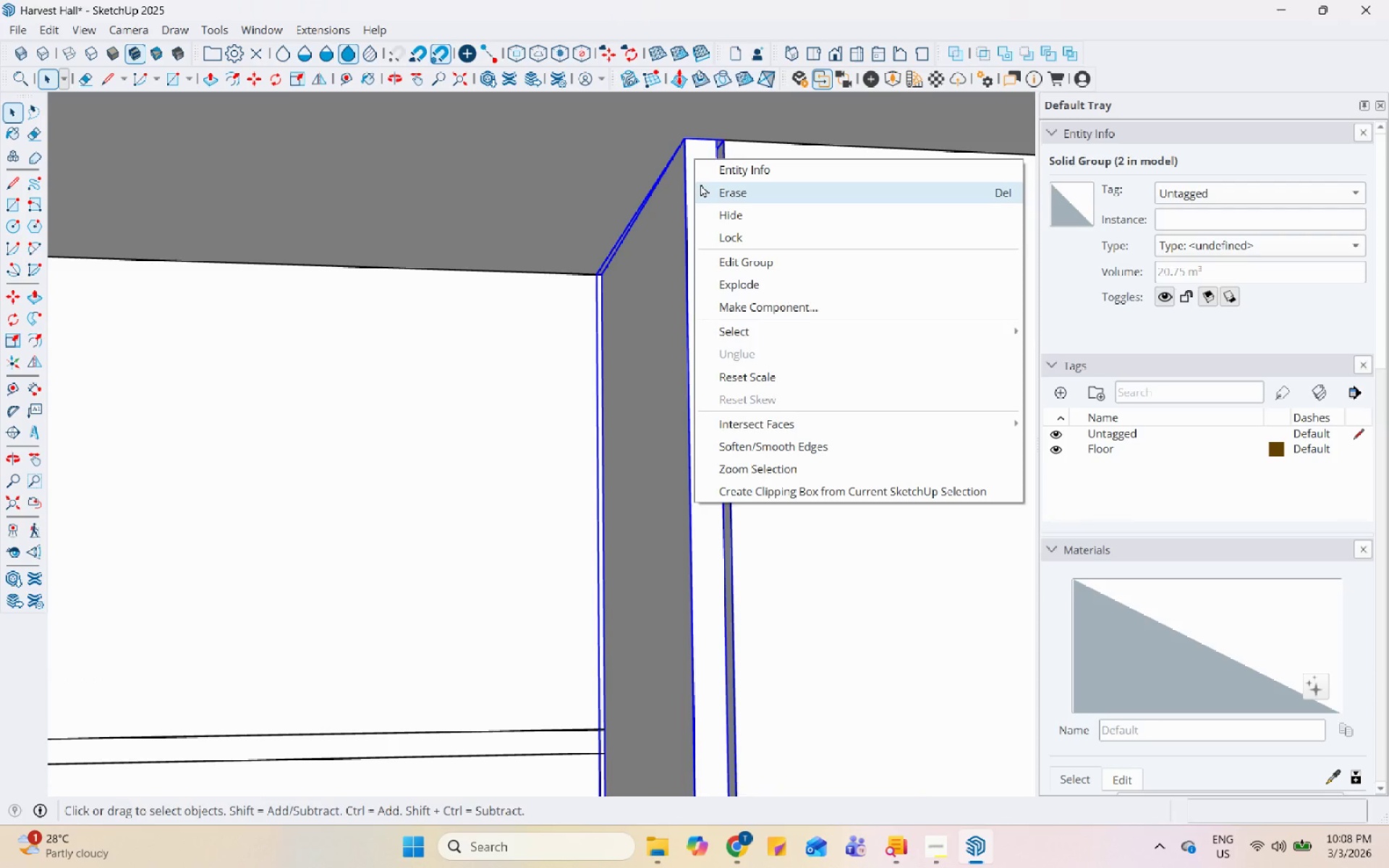 
left_click([700, 188])
 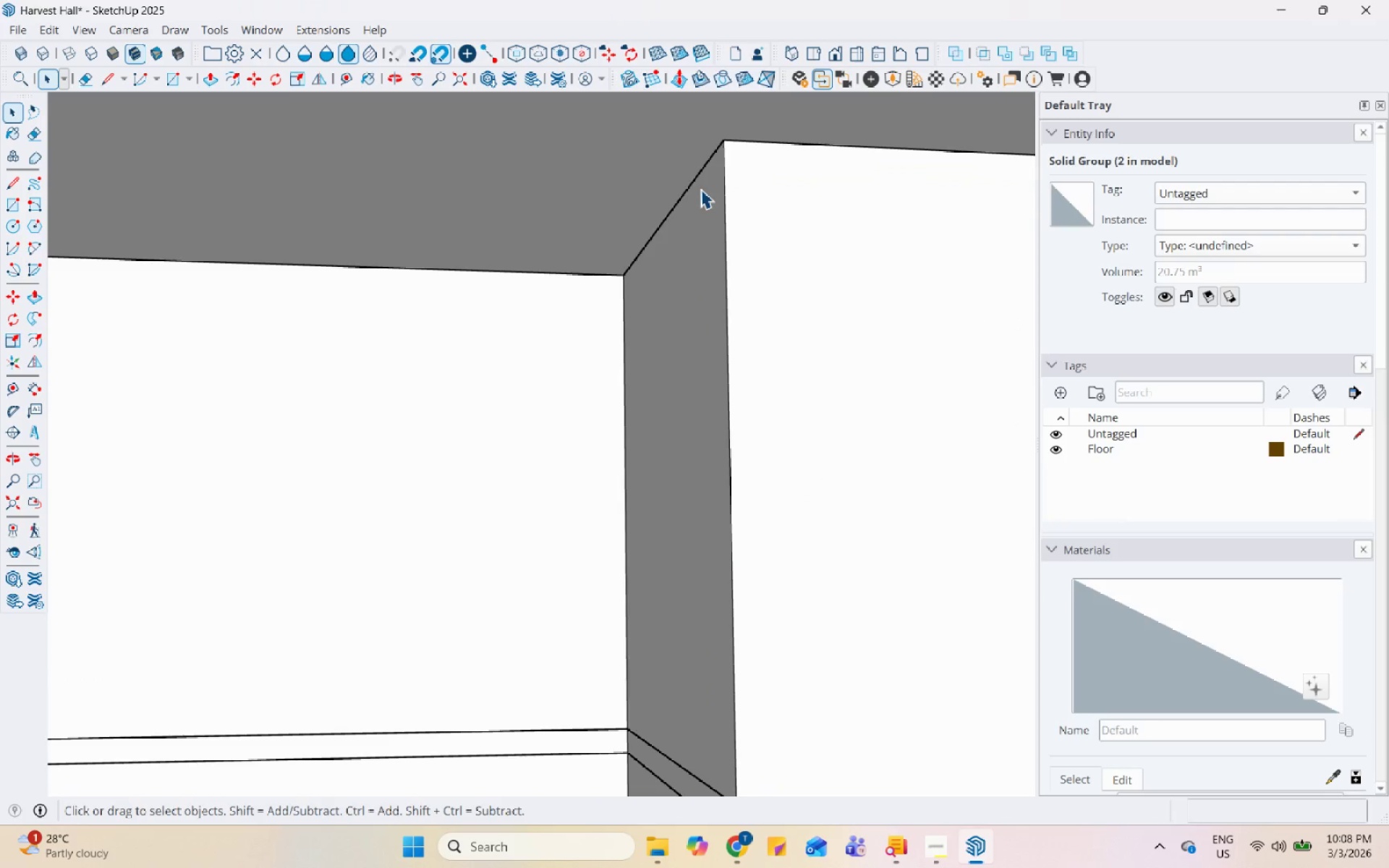 
scroll: coordinate [685, 202], scroll_direction: down, amount: 13.0
 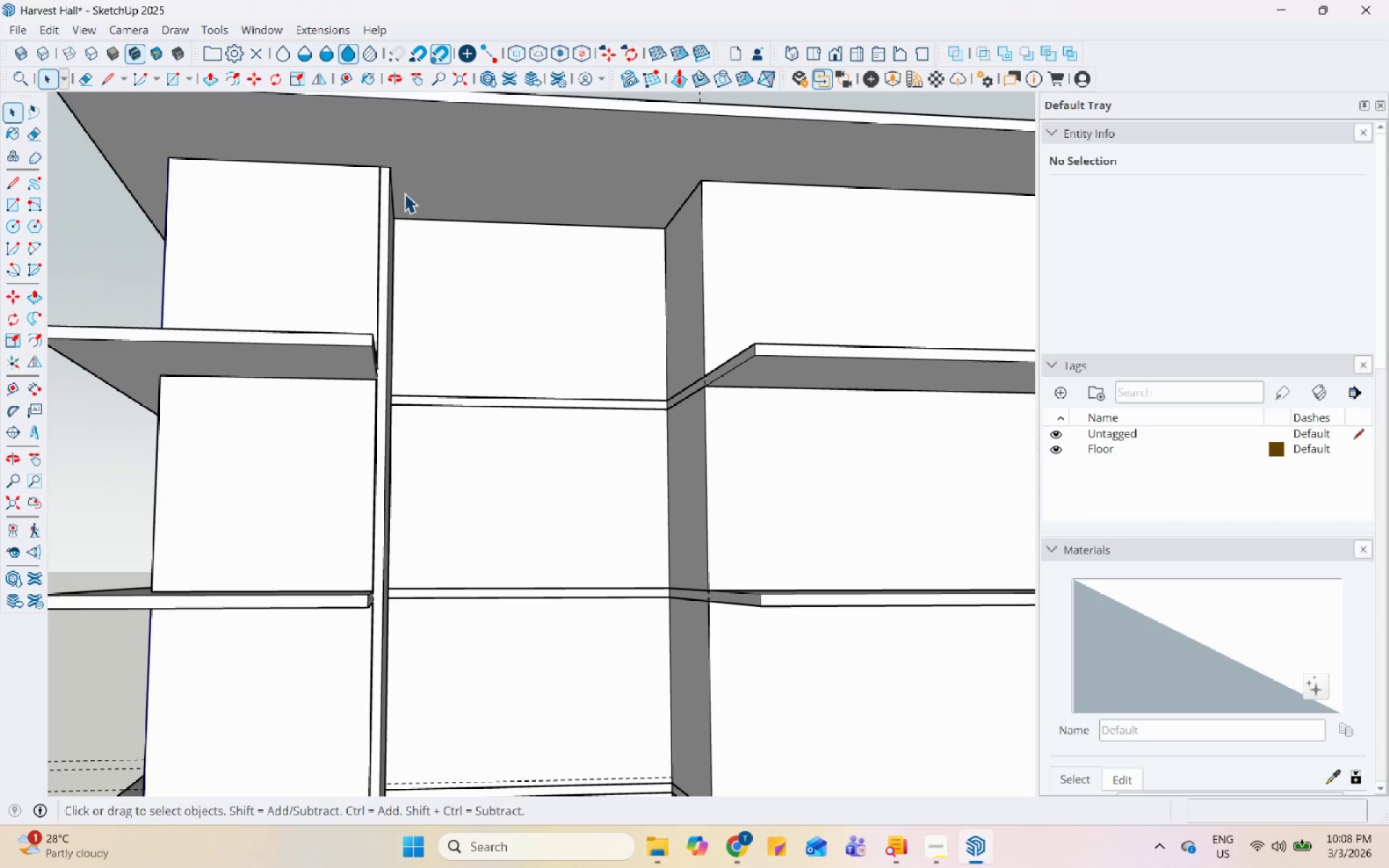 
left_click([387, 200])
 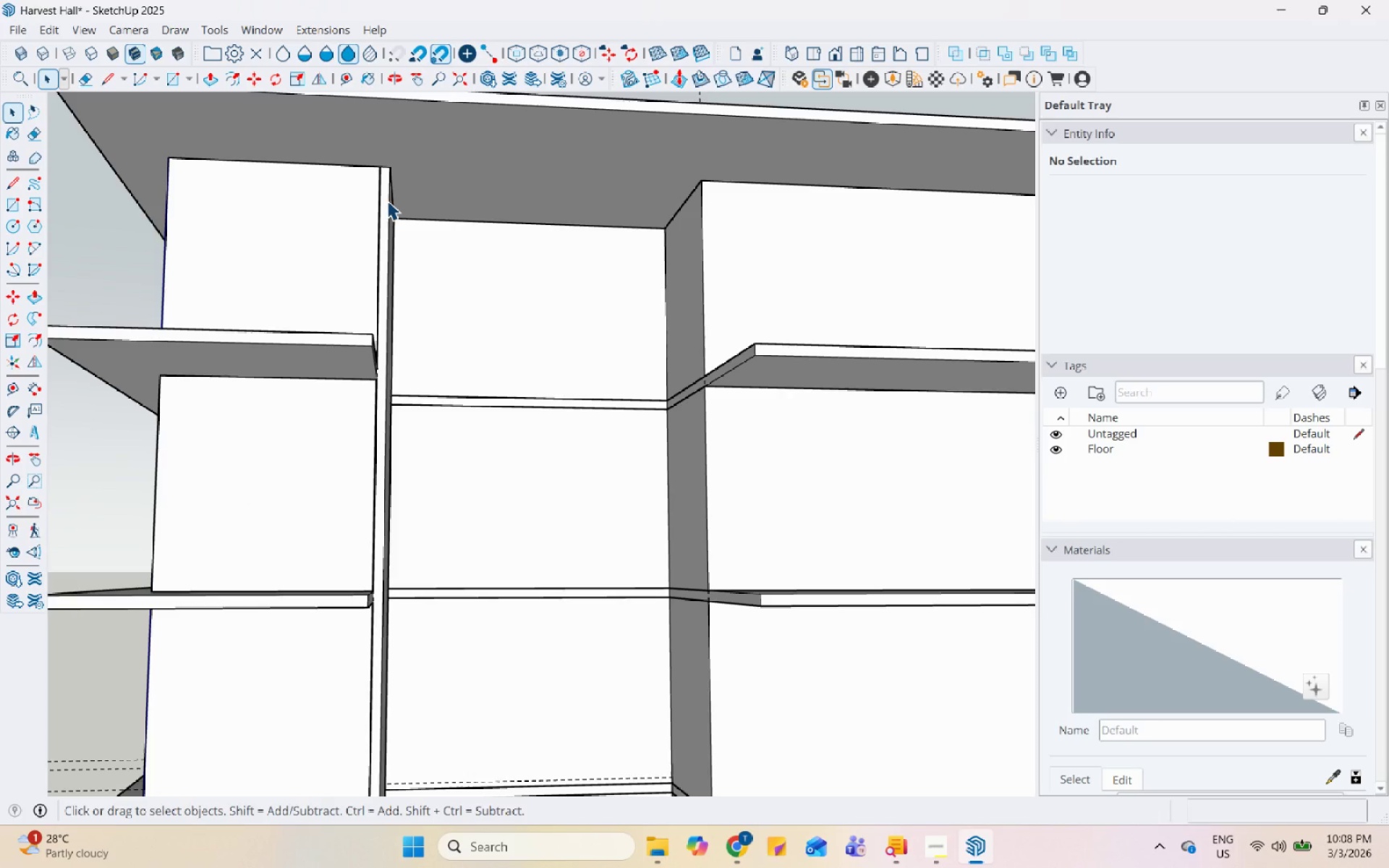 
right_click([387, 200])
 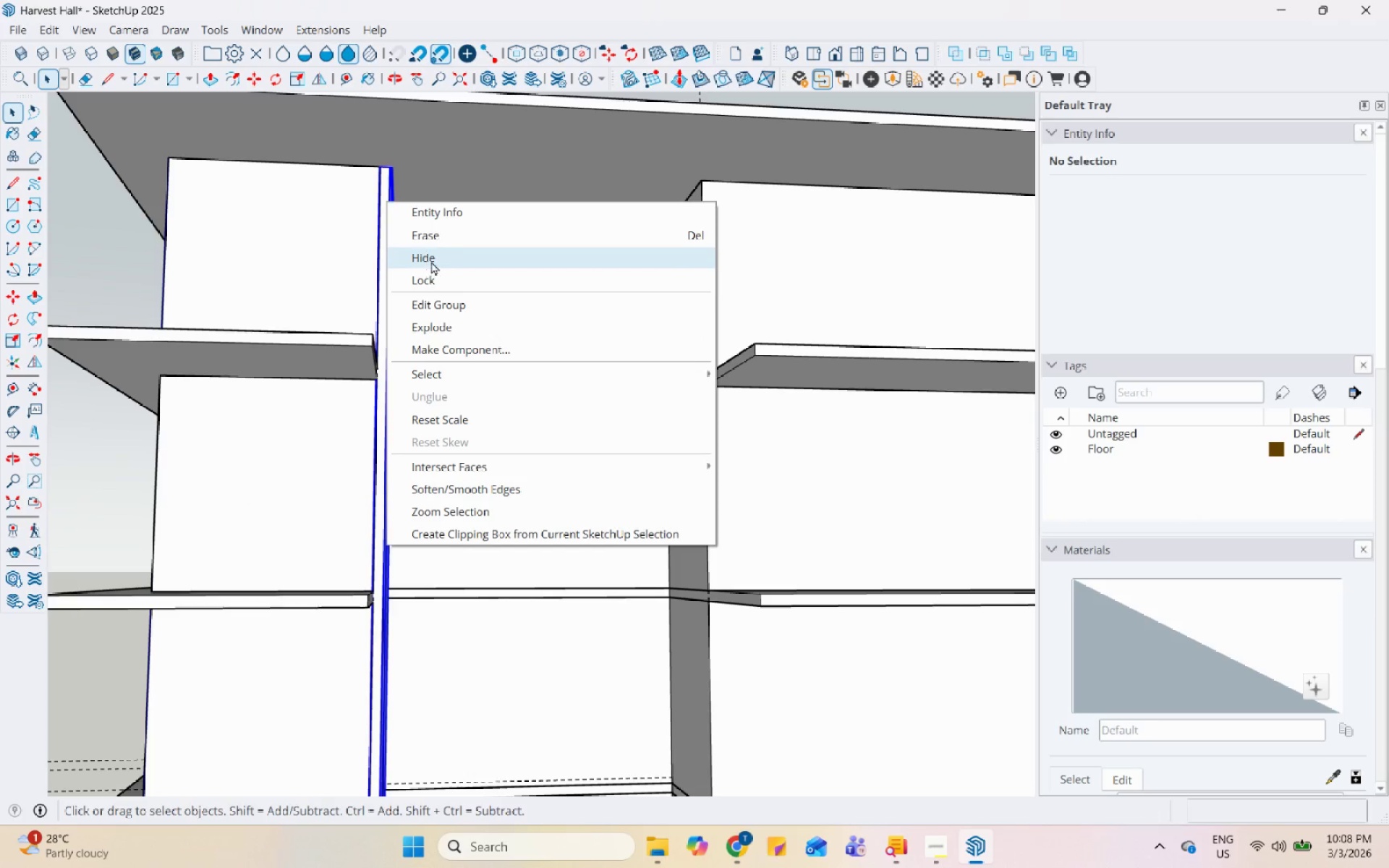 
left_click([448, 229])
 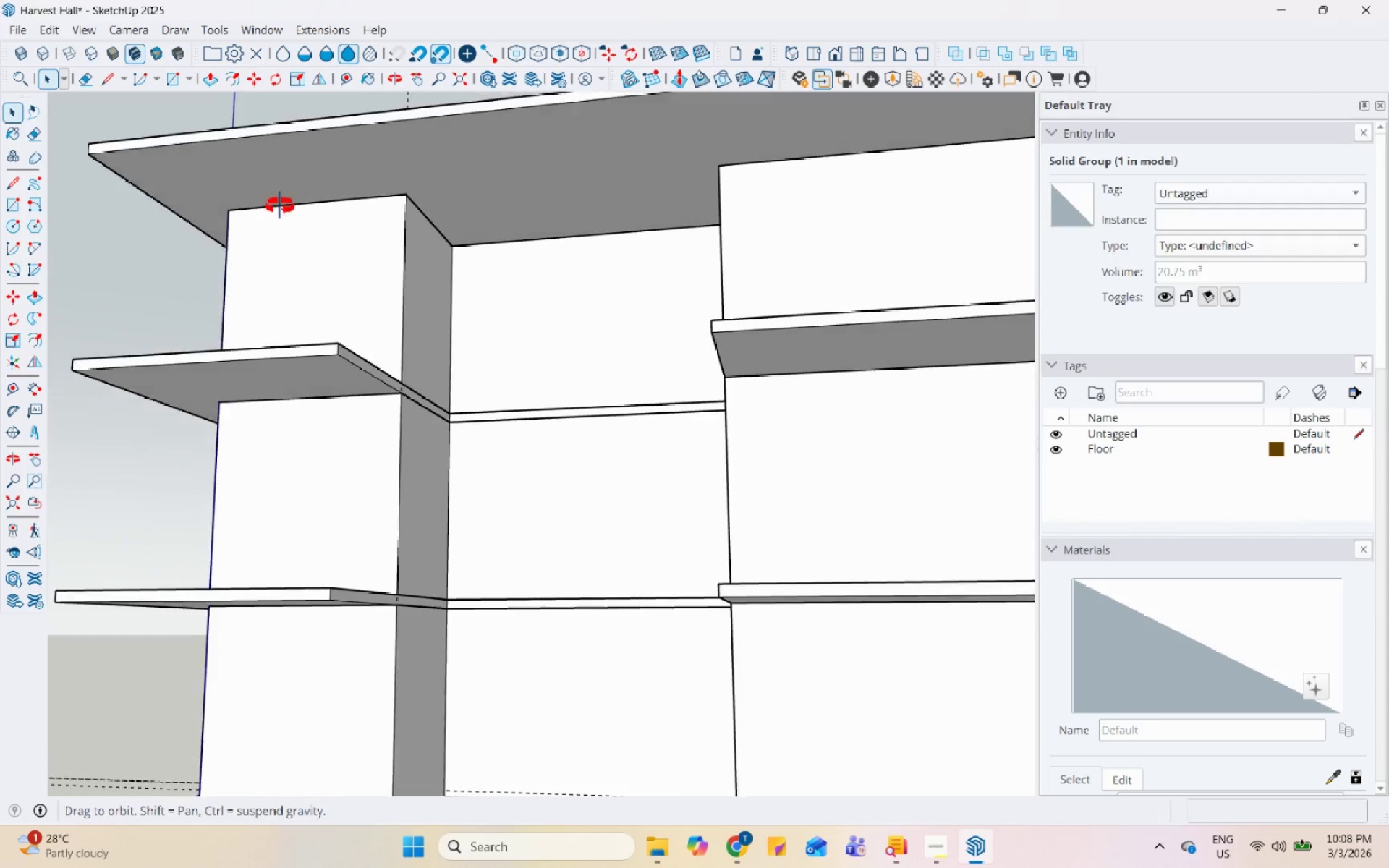 
scroll: coordinate [454, 611], scroll_direction: down, amount: 10.0
 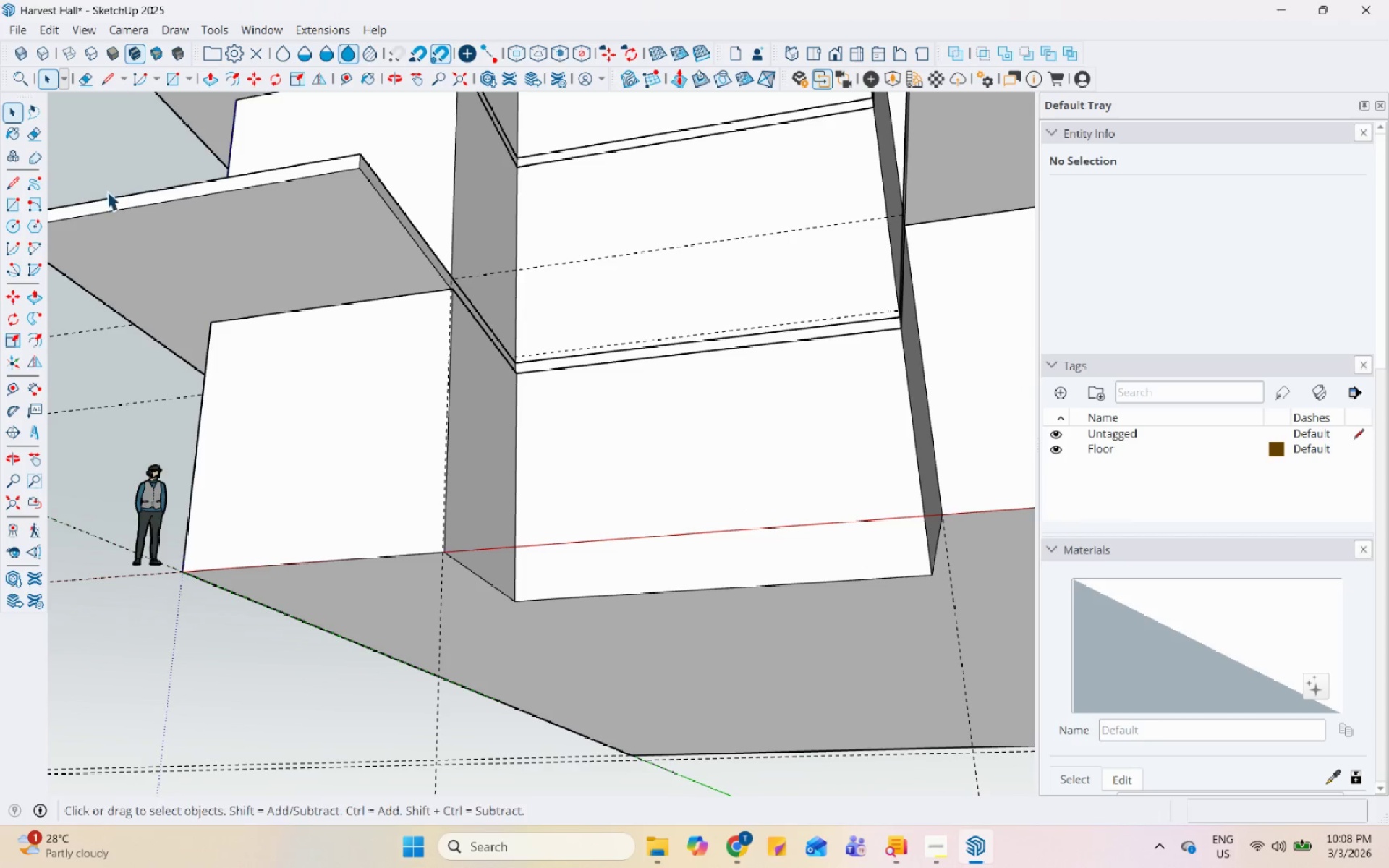 
left_click_drag(start_coordinate=[18, 201], to_coordinate=[29, 203])
 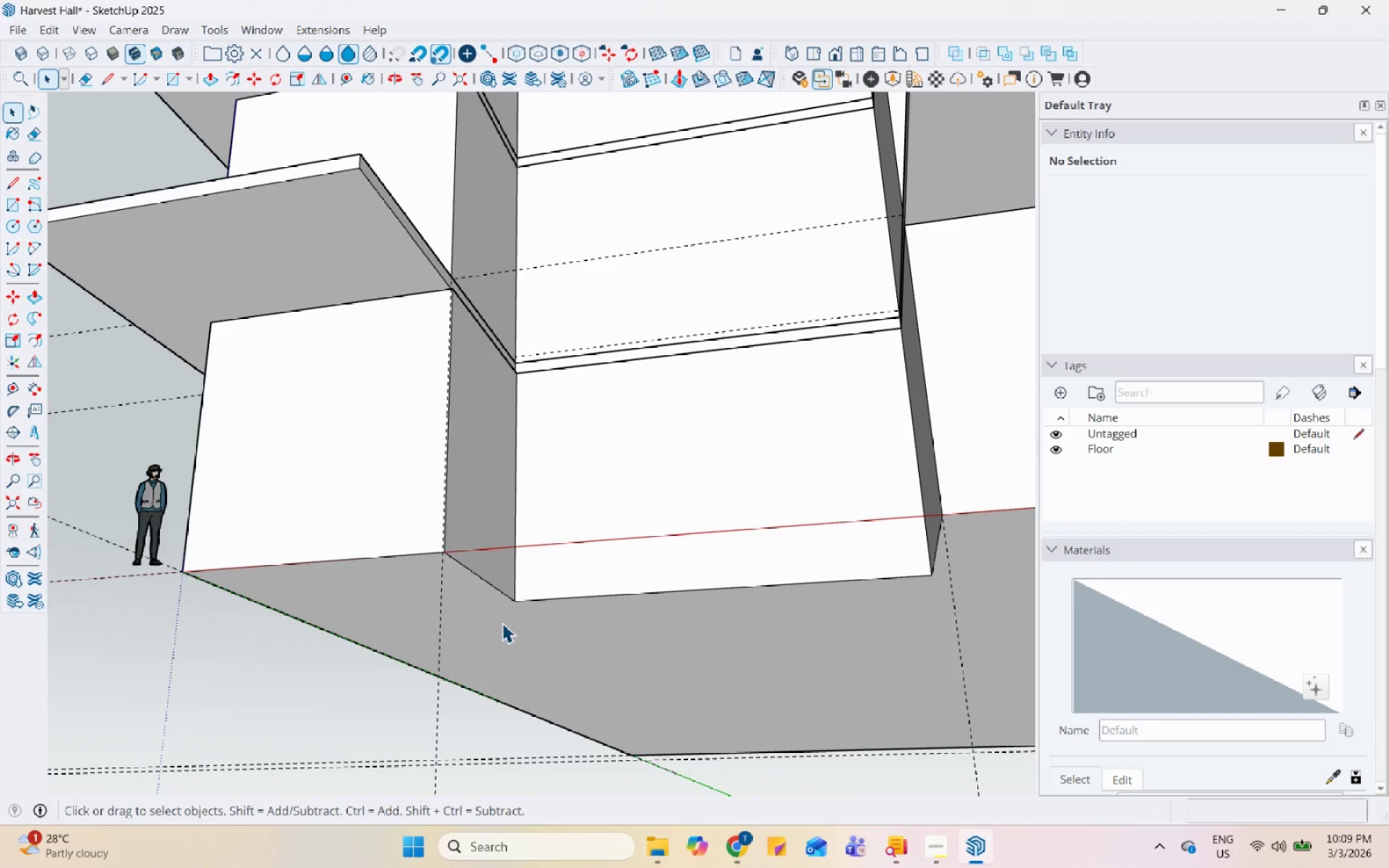 
scroll: coordinate [504, 613], scroll_direction: up, amount: 6.0
 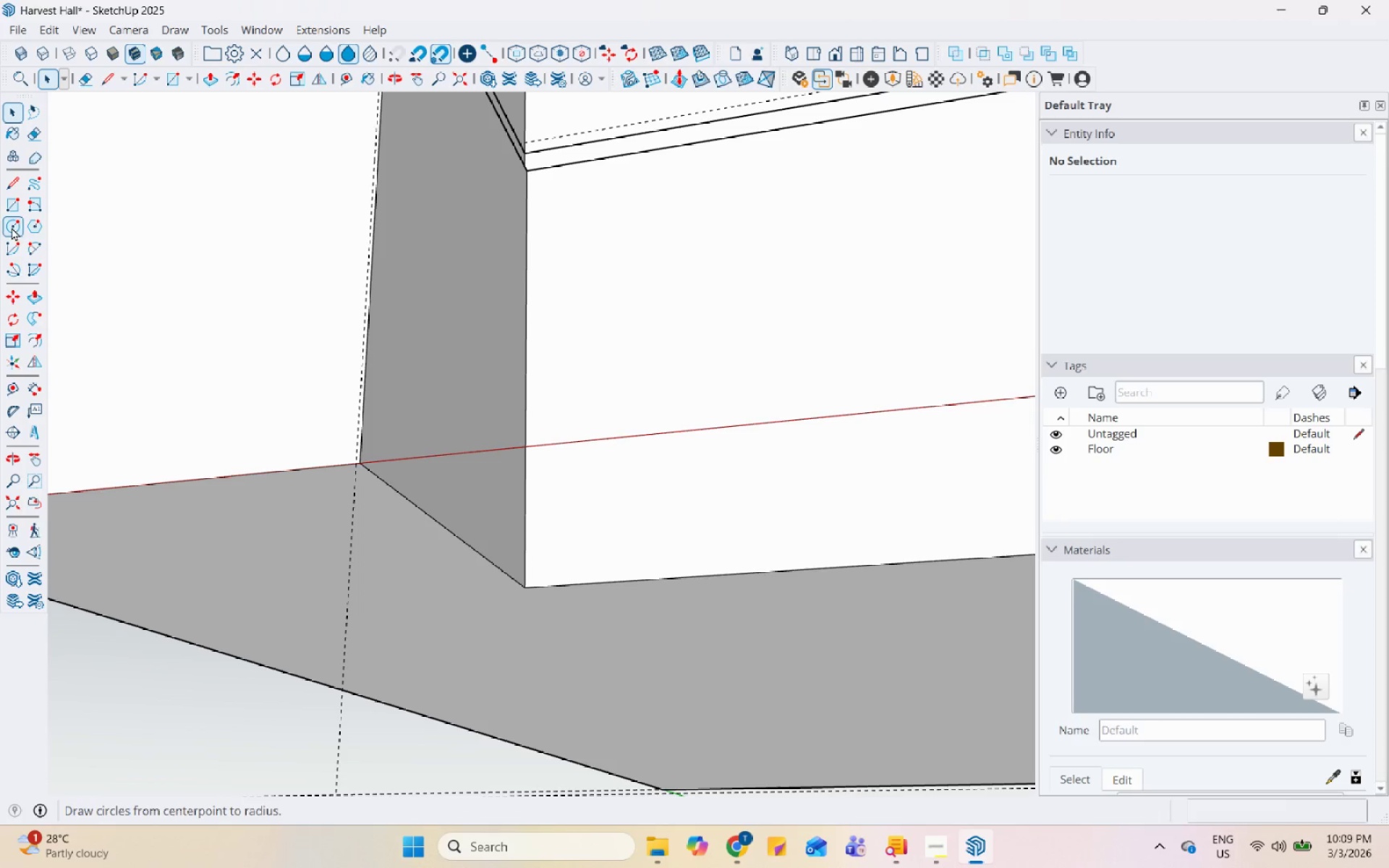 
left_click([16, 208])
 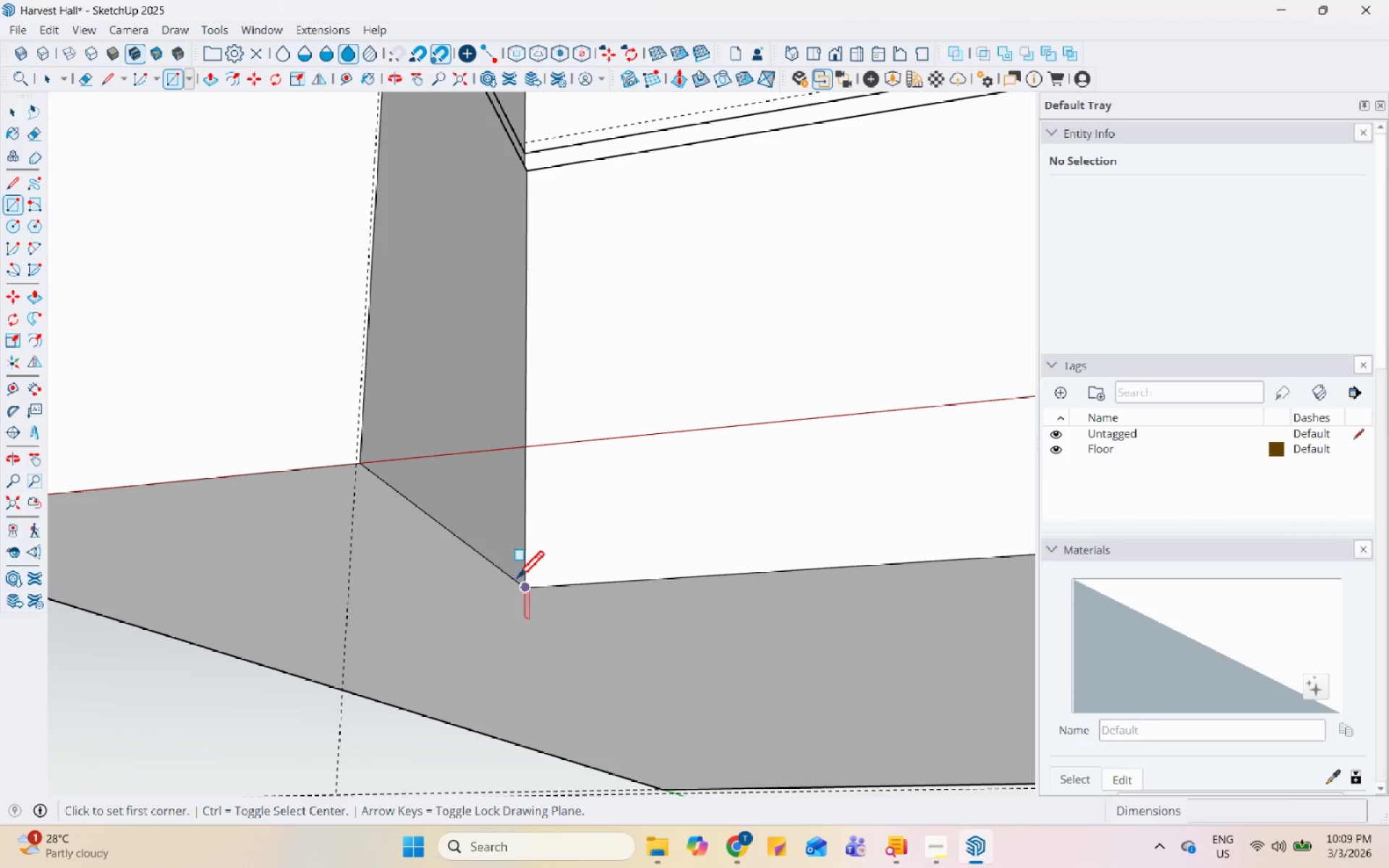 
left_click_drag(start_coordinate=[521, 584], to_coordinate=[521, 577])
 